 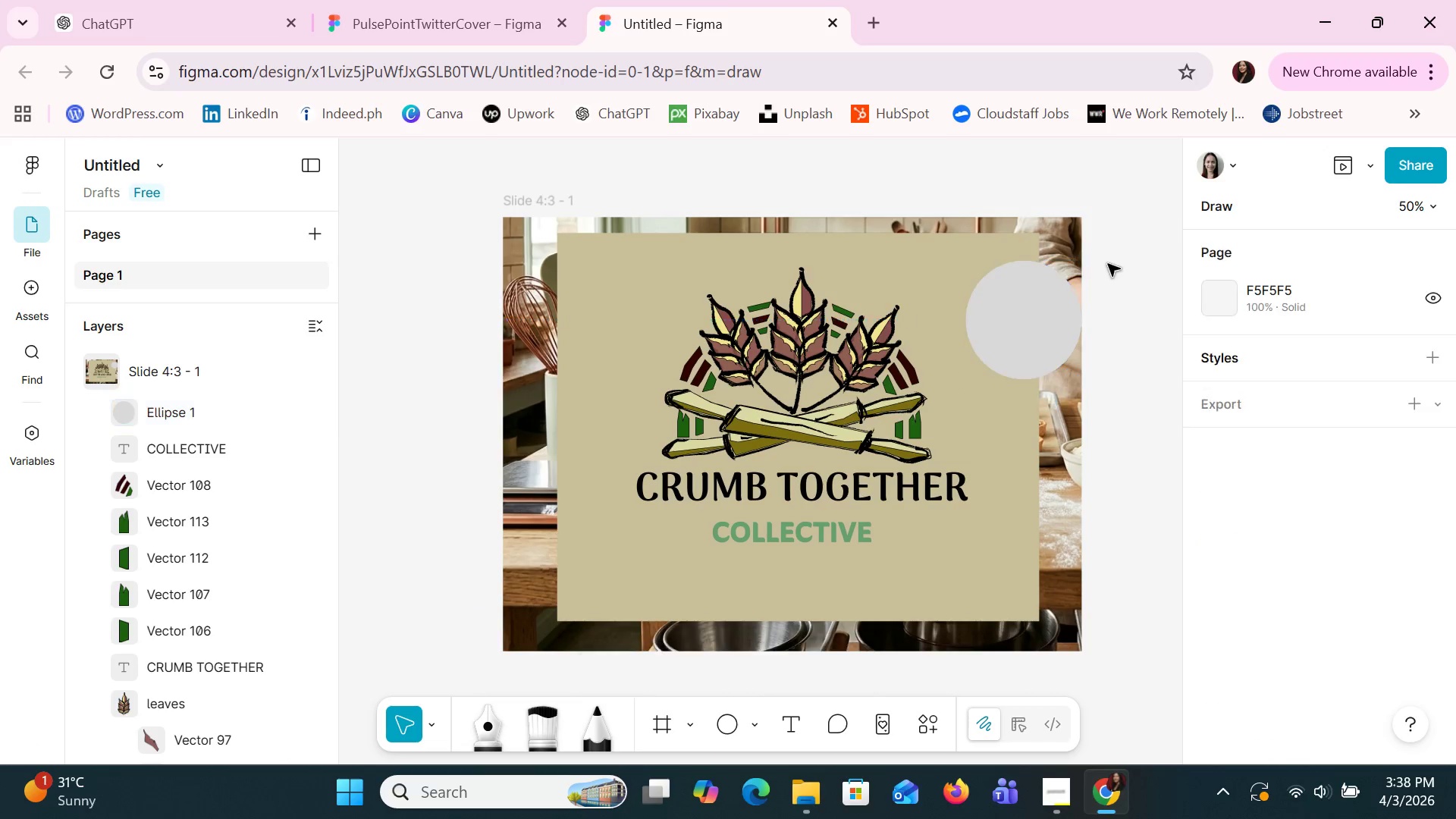 
left_click([1031, 314])
 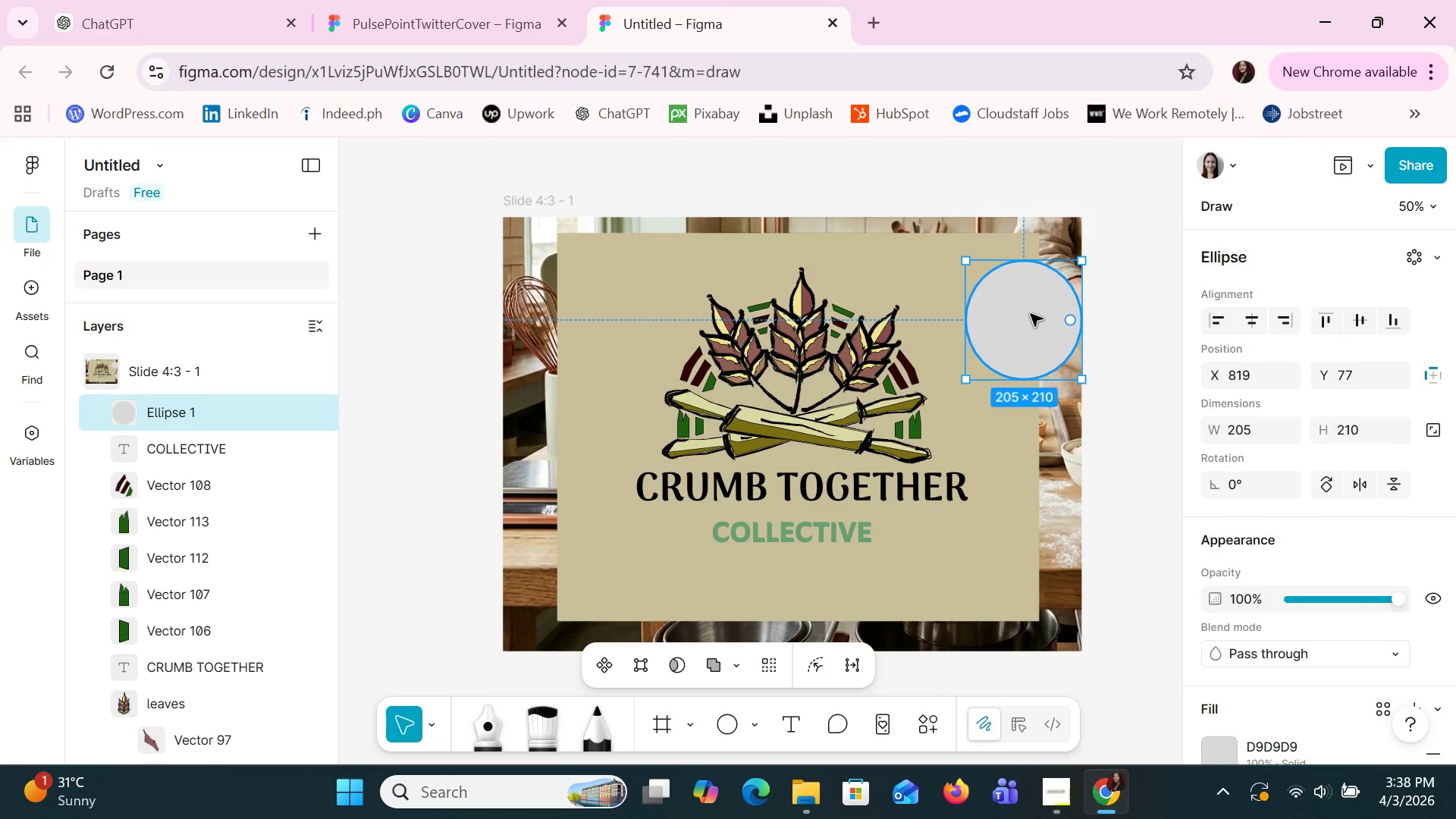 
key(ArrowLeft)
 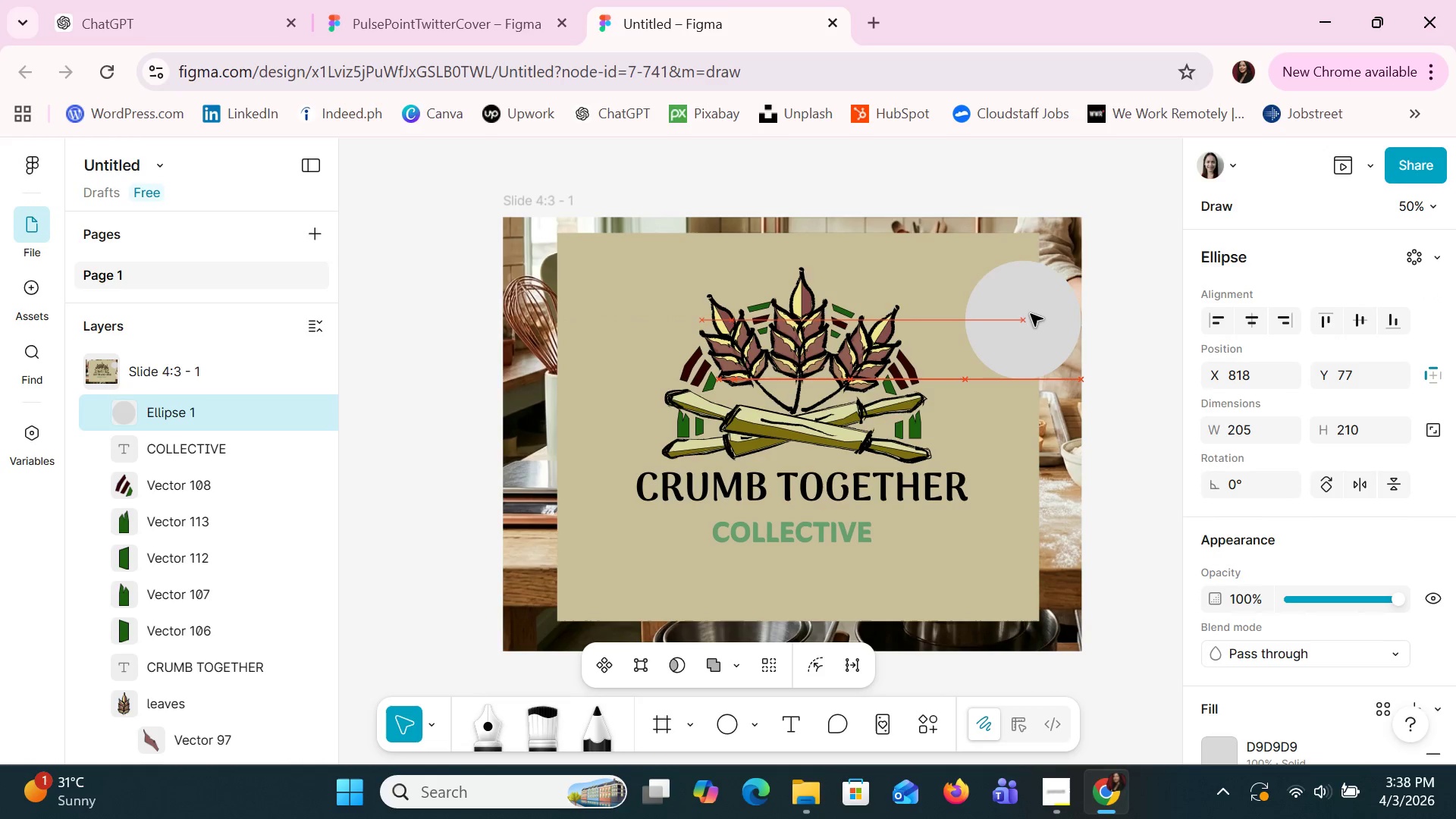 
key(ArrowLeft)
 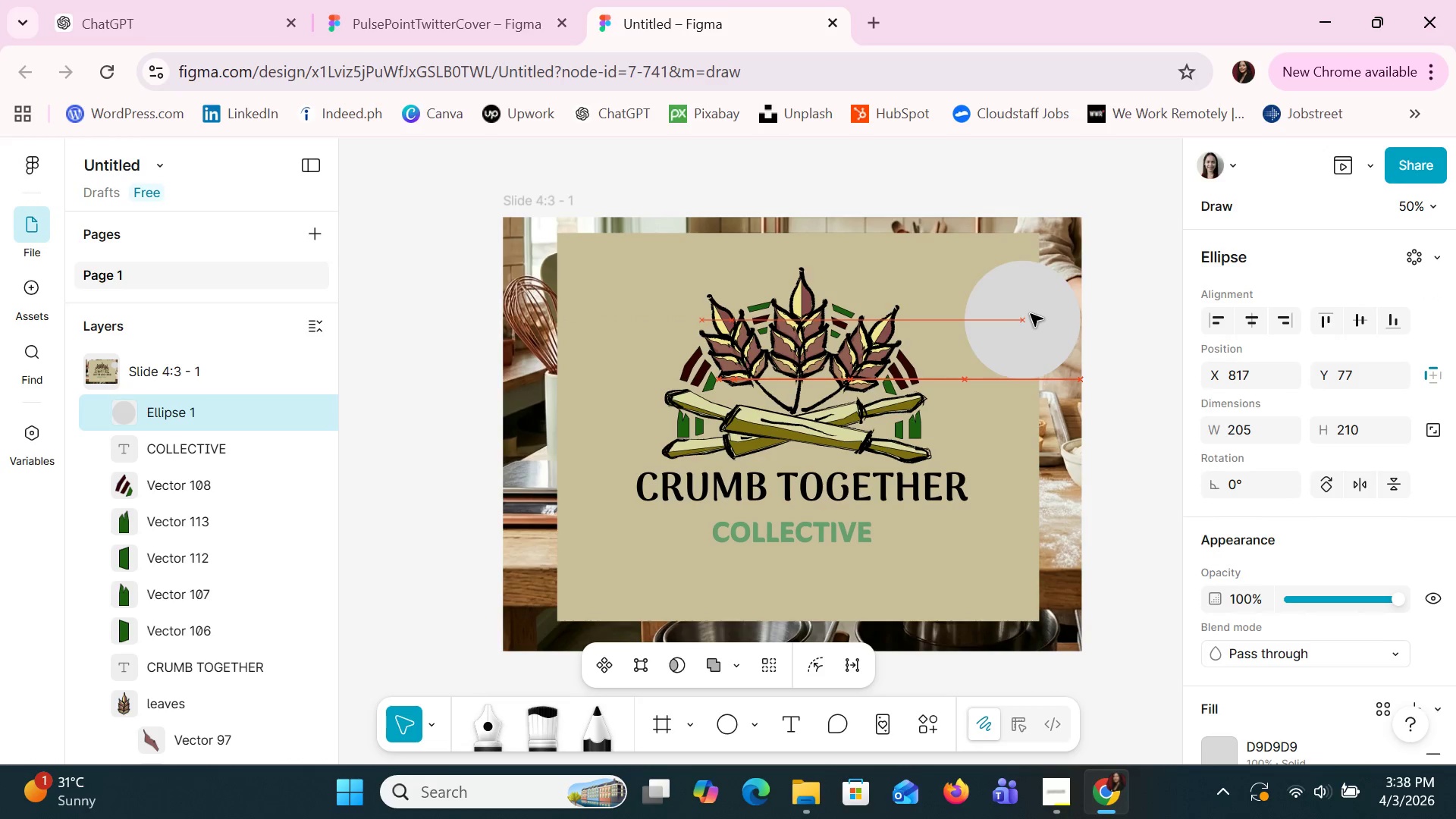 
key(ArrowLeft)
 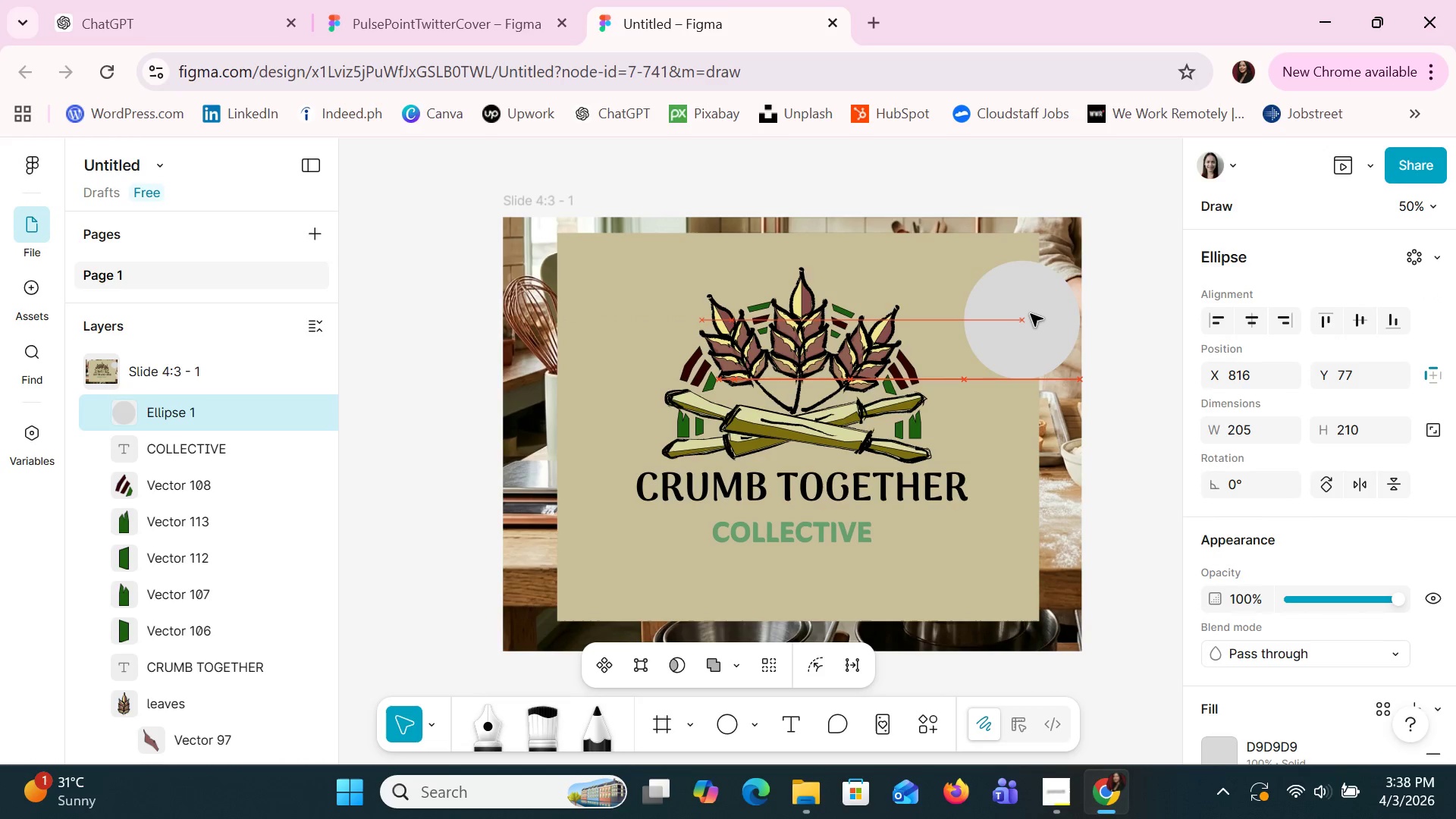 
key(ArrowLeft)
 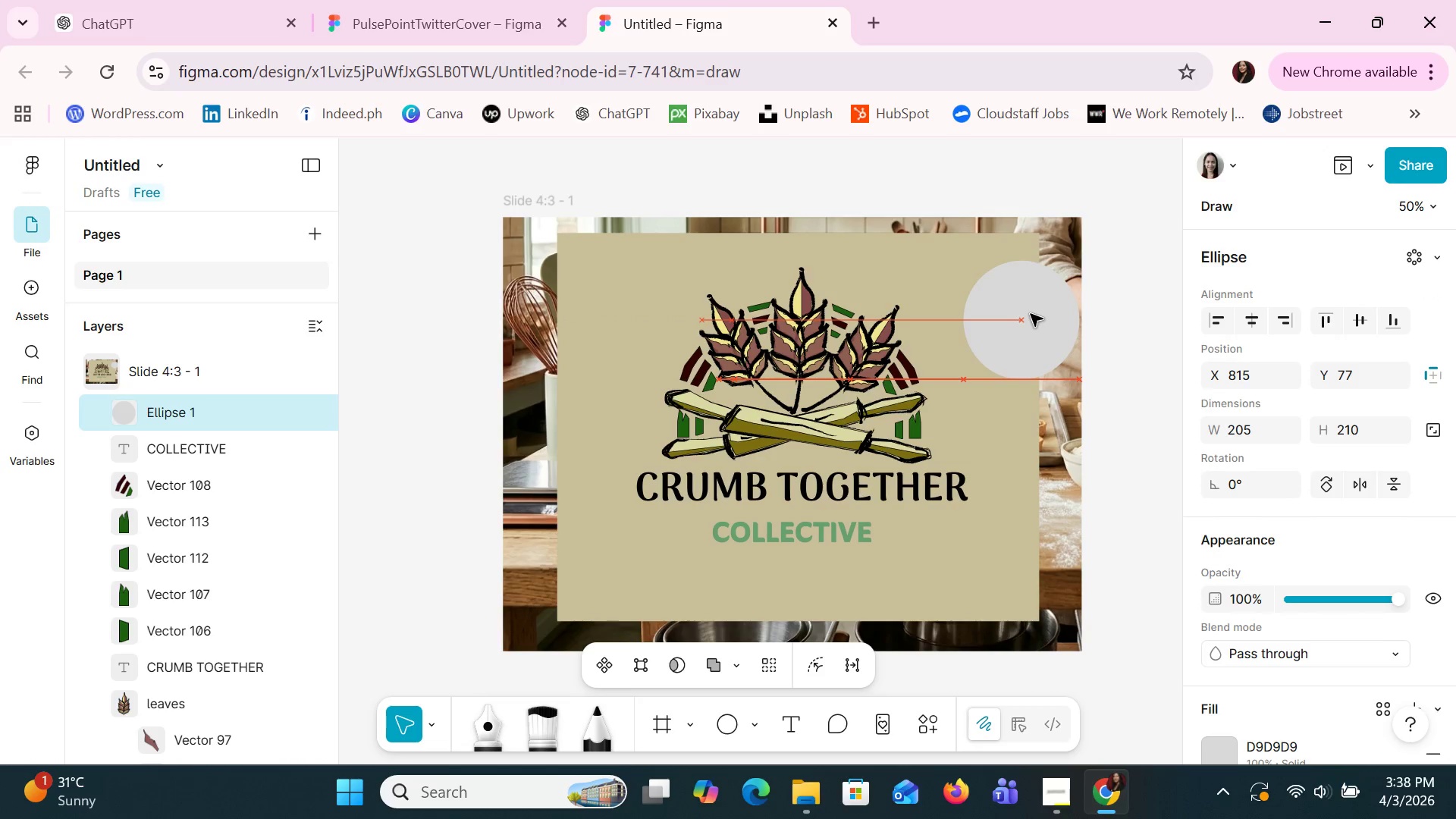 
key(ArrowLeft)
 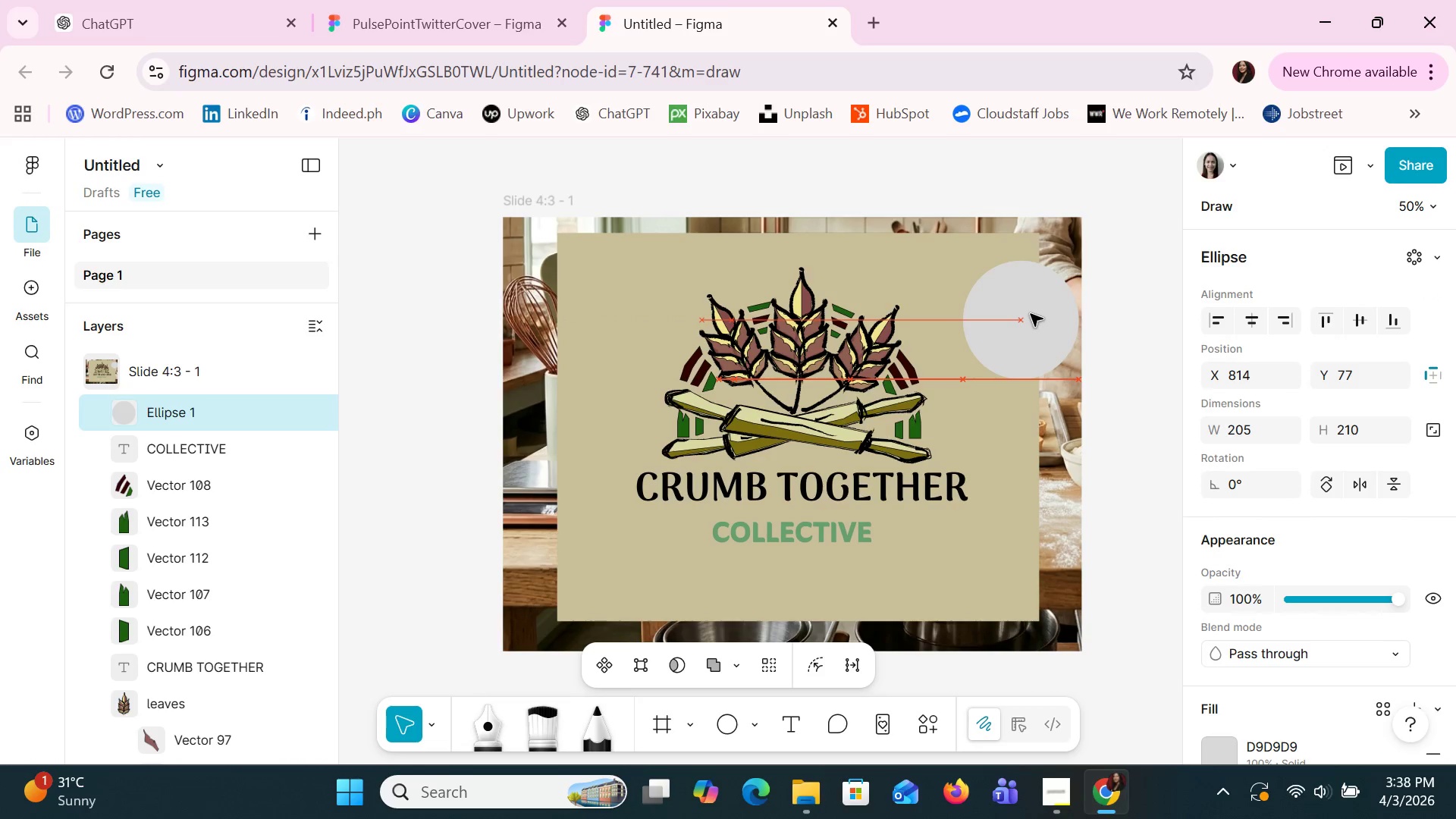 
key(ArrowLeft)
 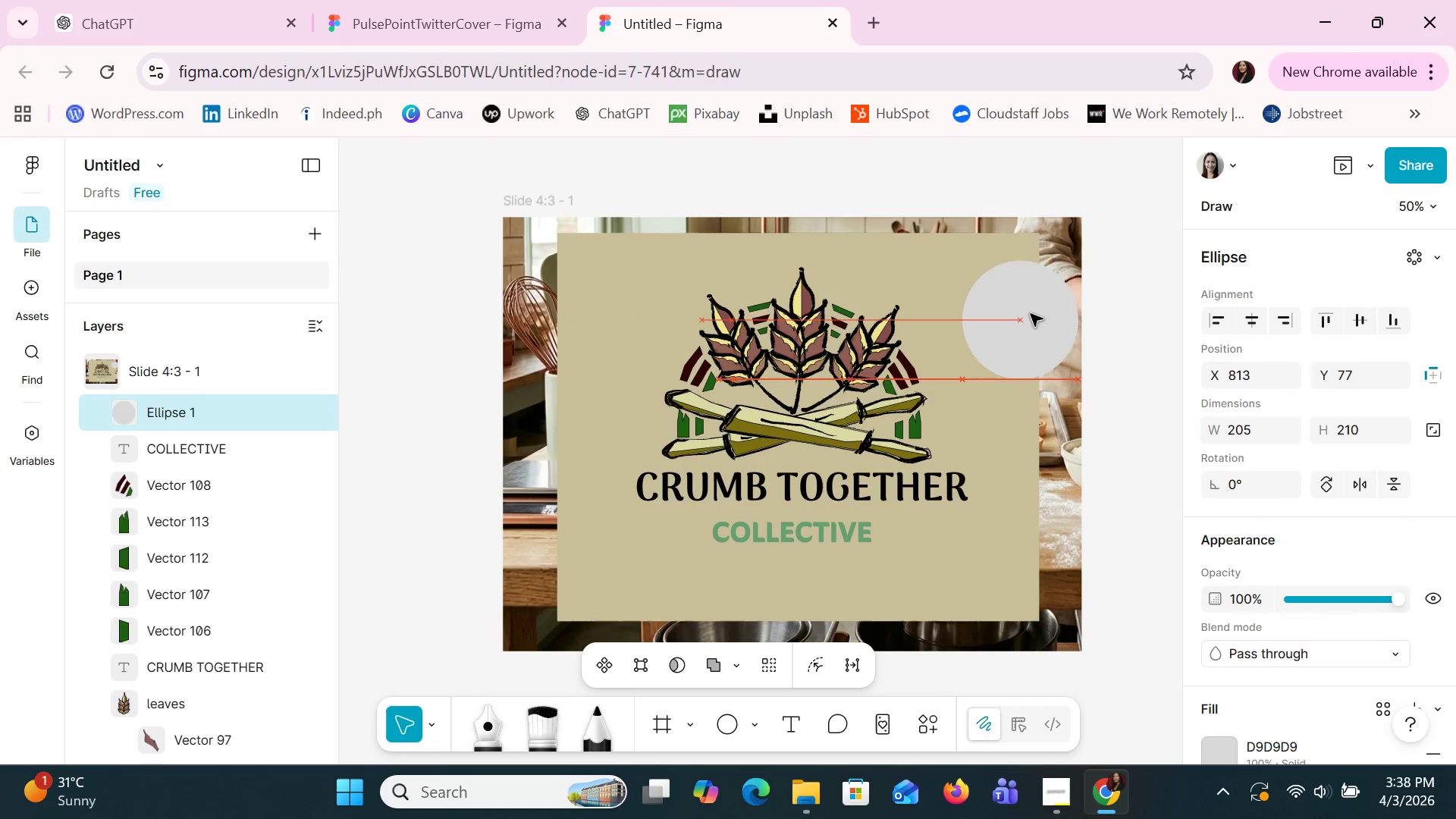 
key(ArrowLeft)
 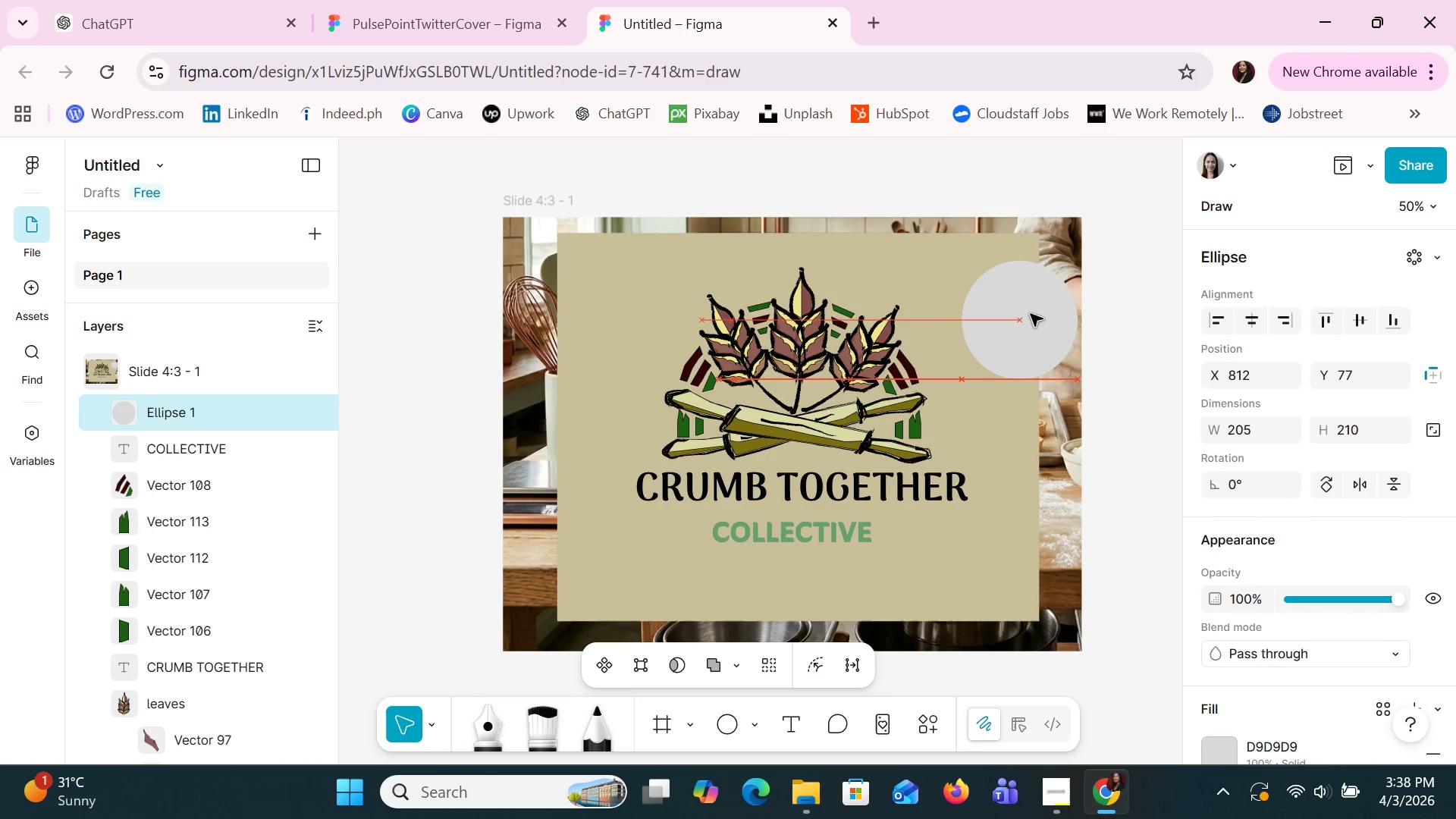 
key(ArrowLeft)
 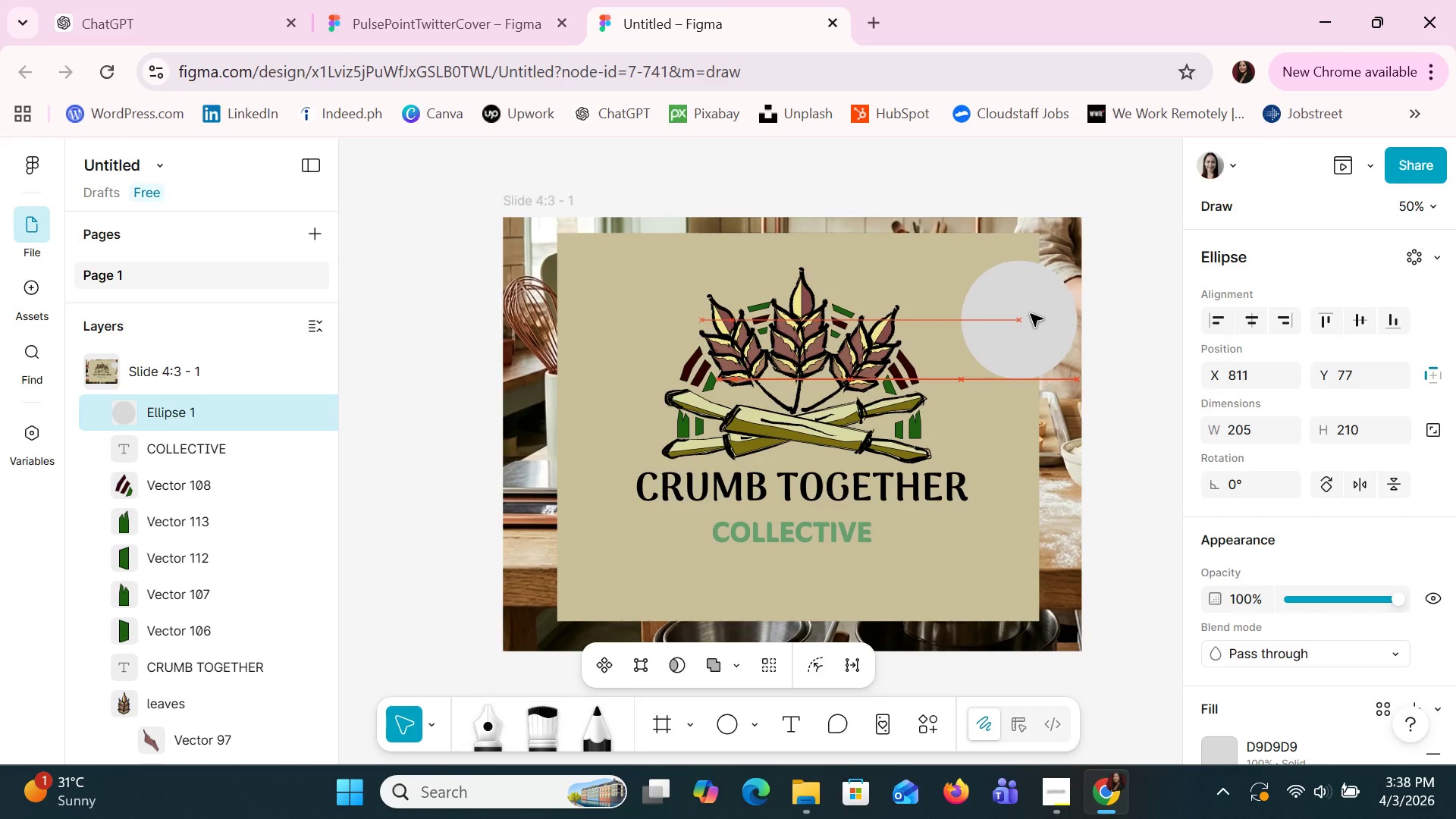 
key(ArrowLeft)
 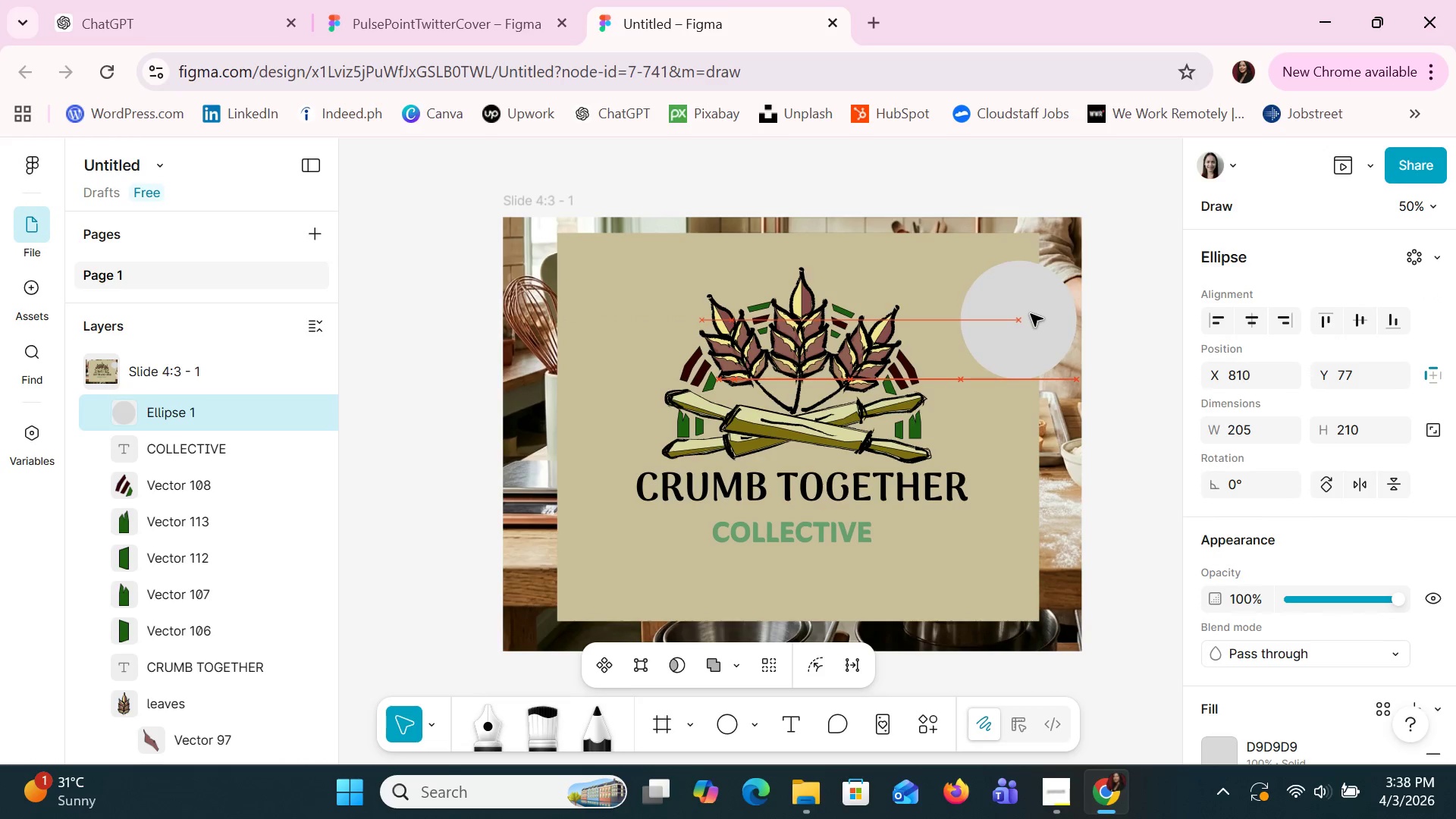 
key(ArrowLeft)
 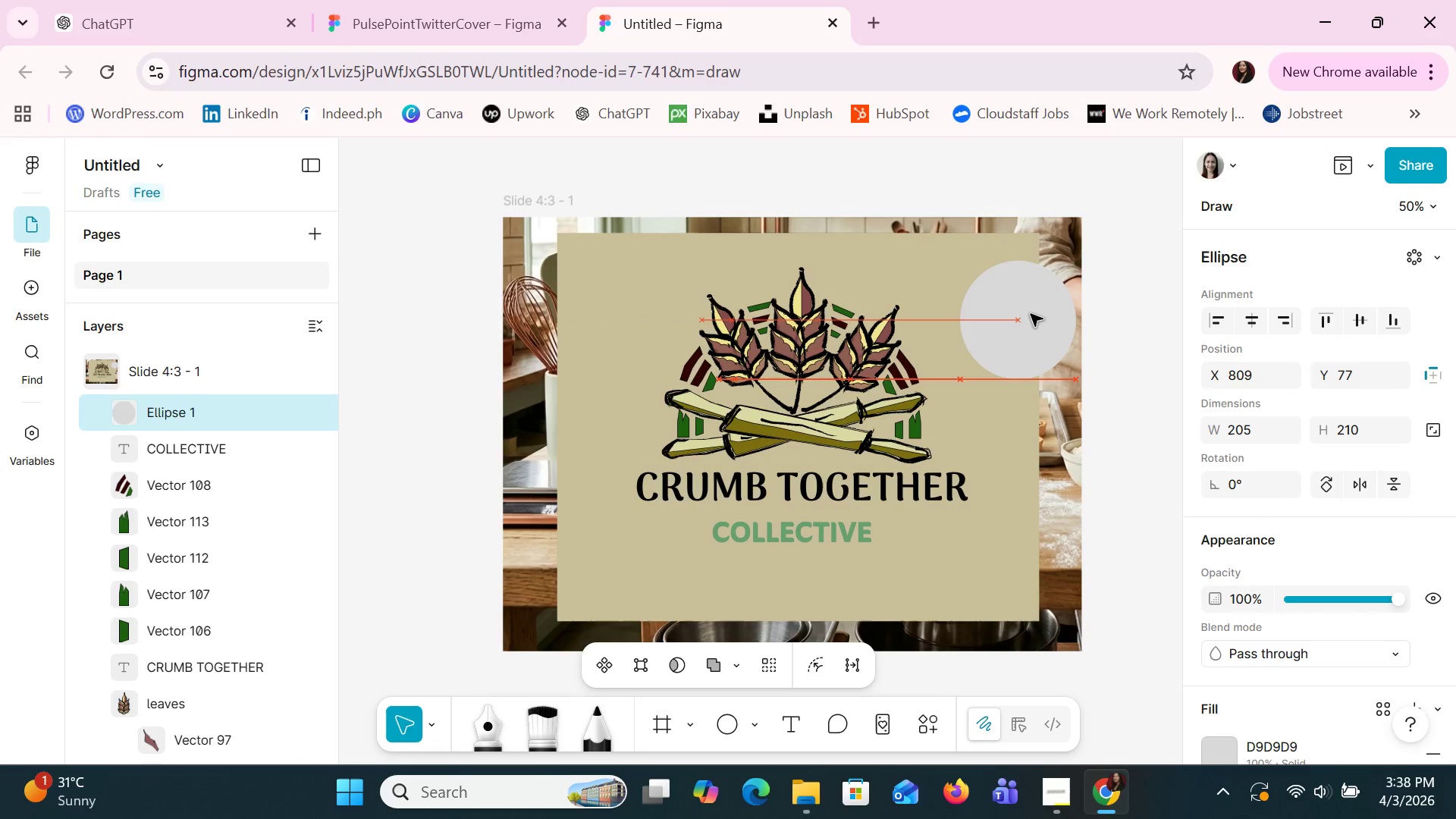 
key(ArrowLeft)
 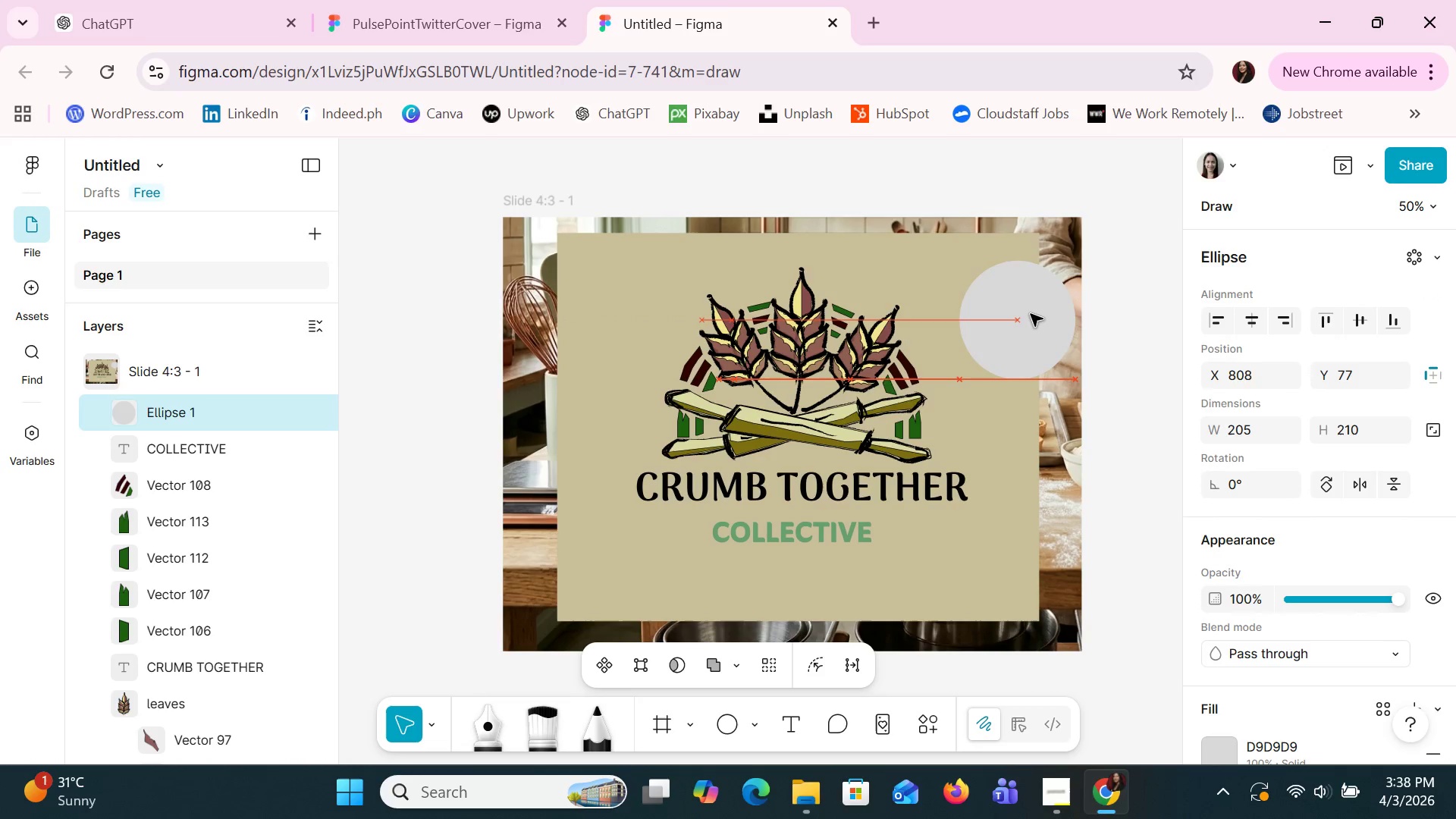 
key(ArrowLeft)
 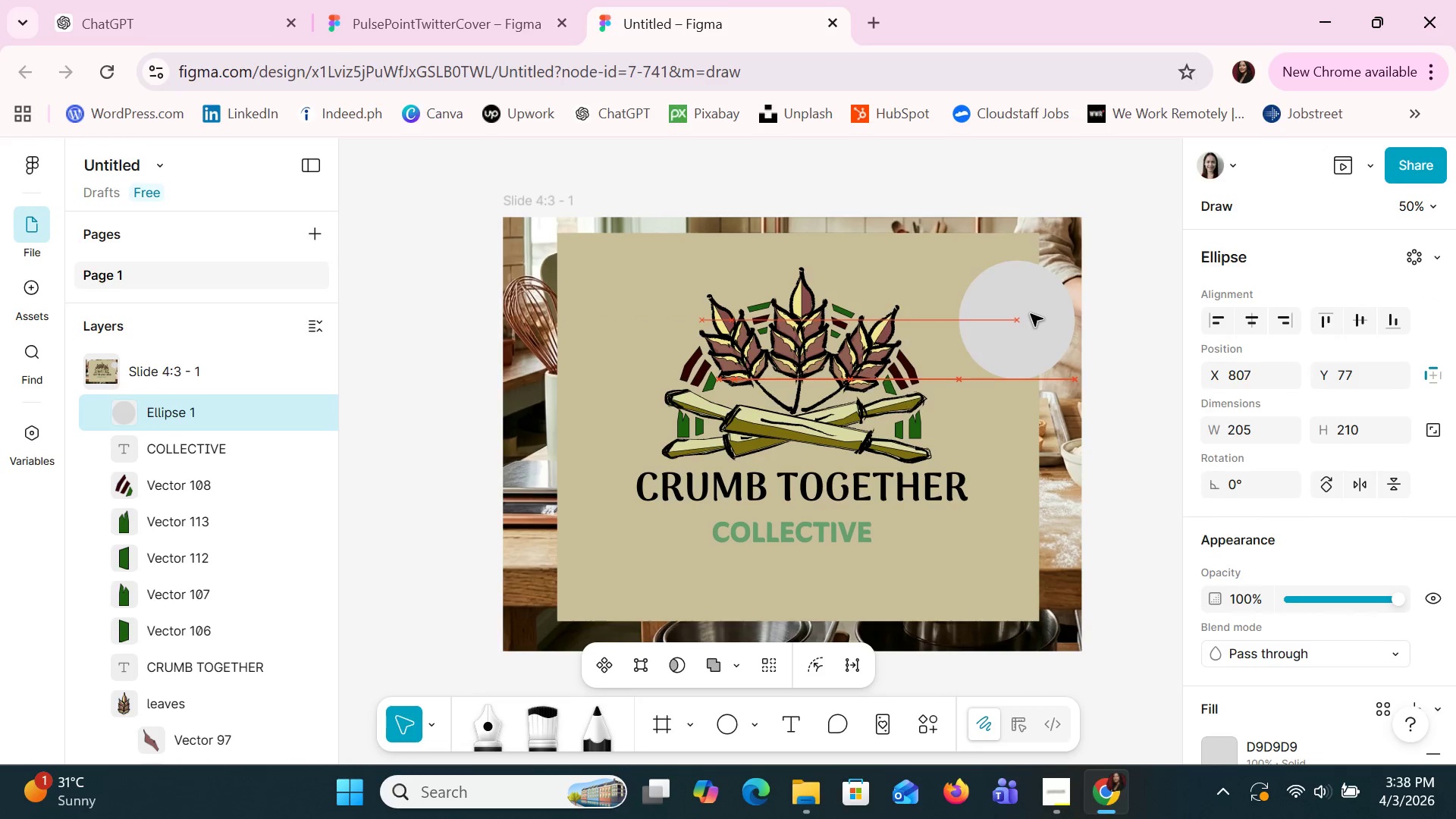 
key(ArrowLeft)
 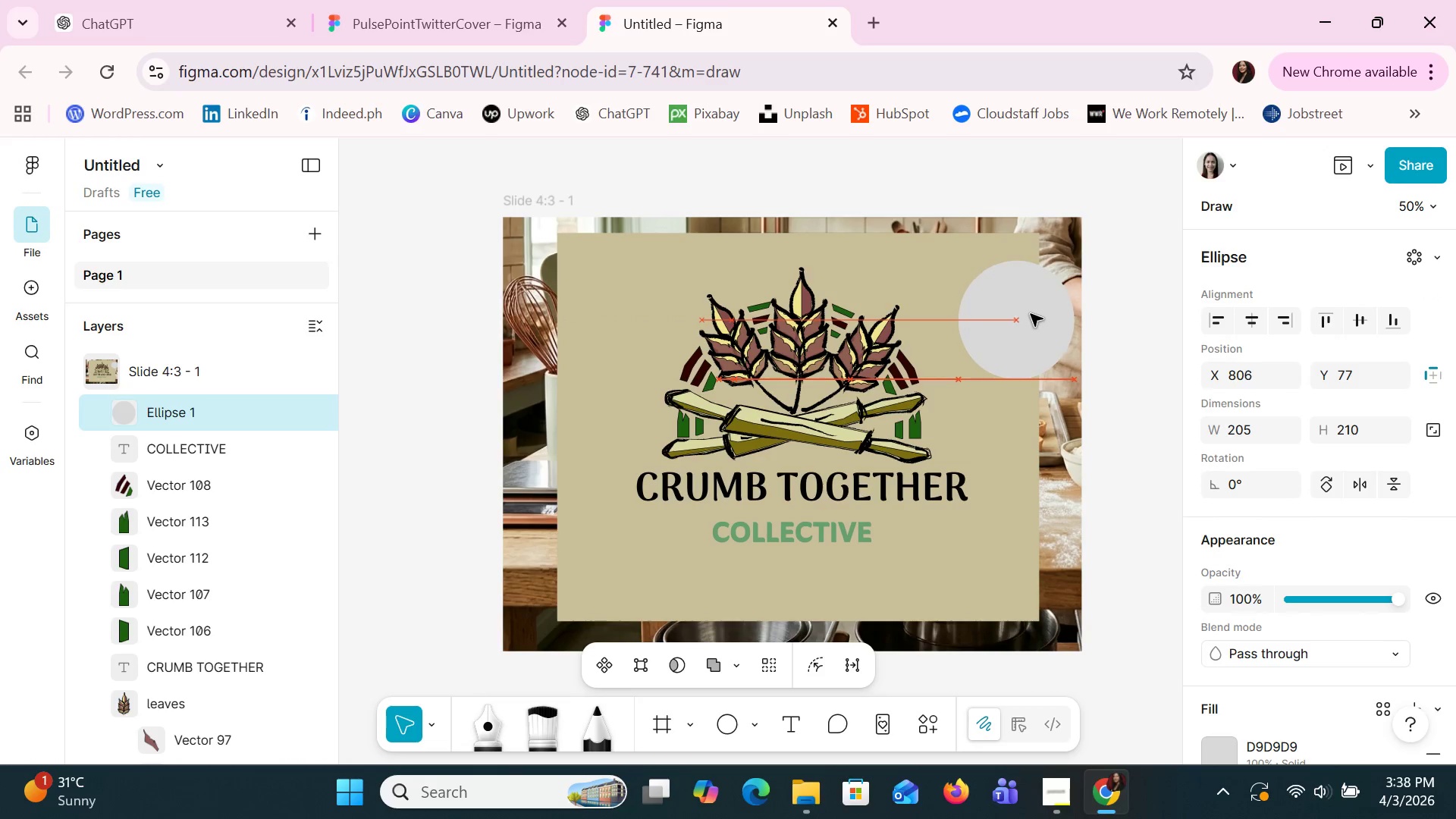 
key(ArrowLeft)
 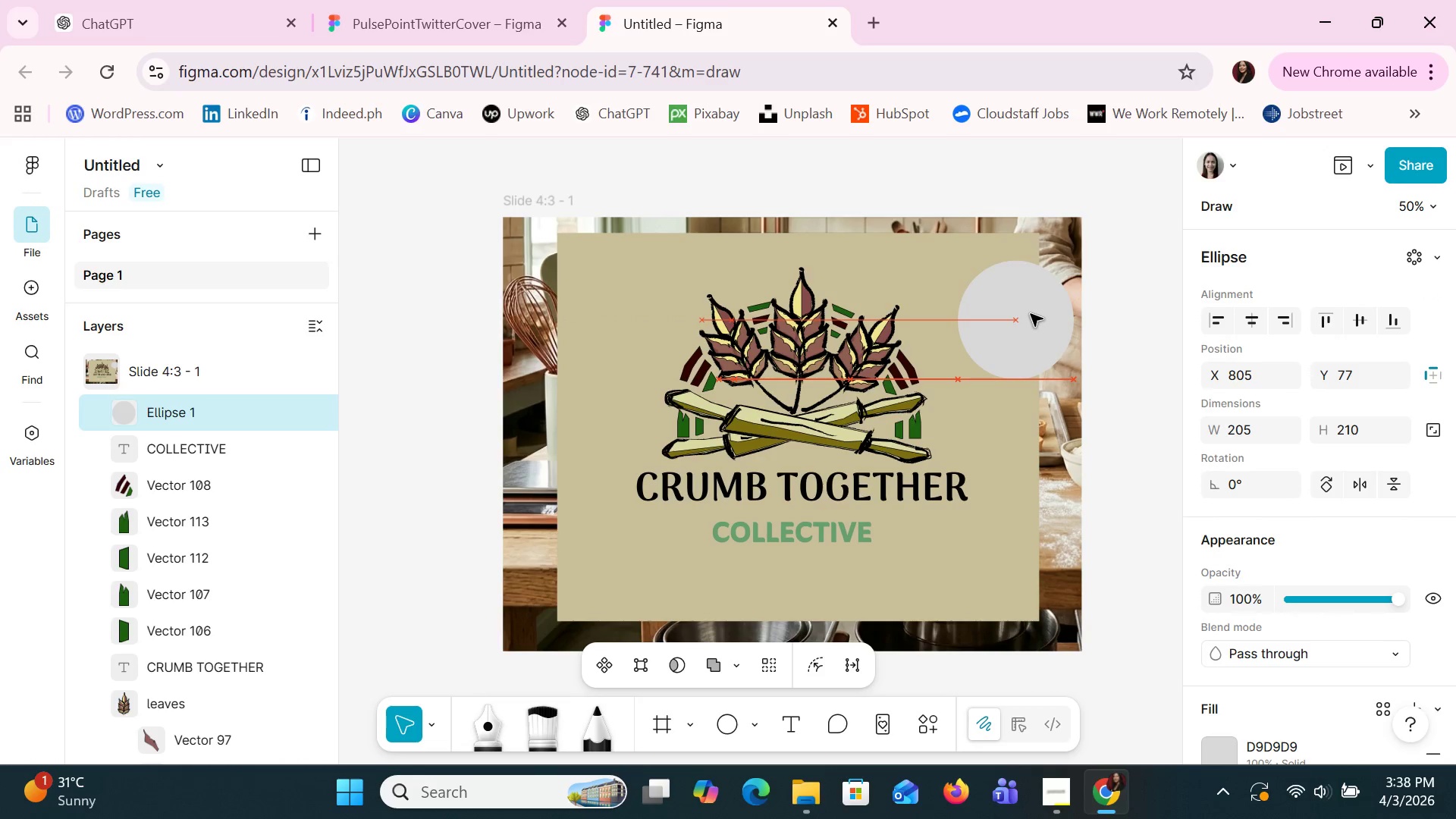 
key(ArrowLeft)
 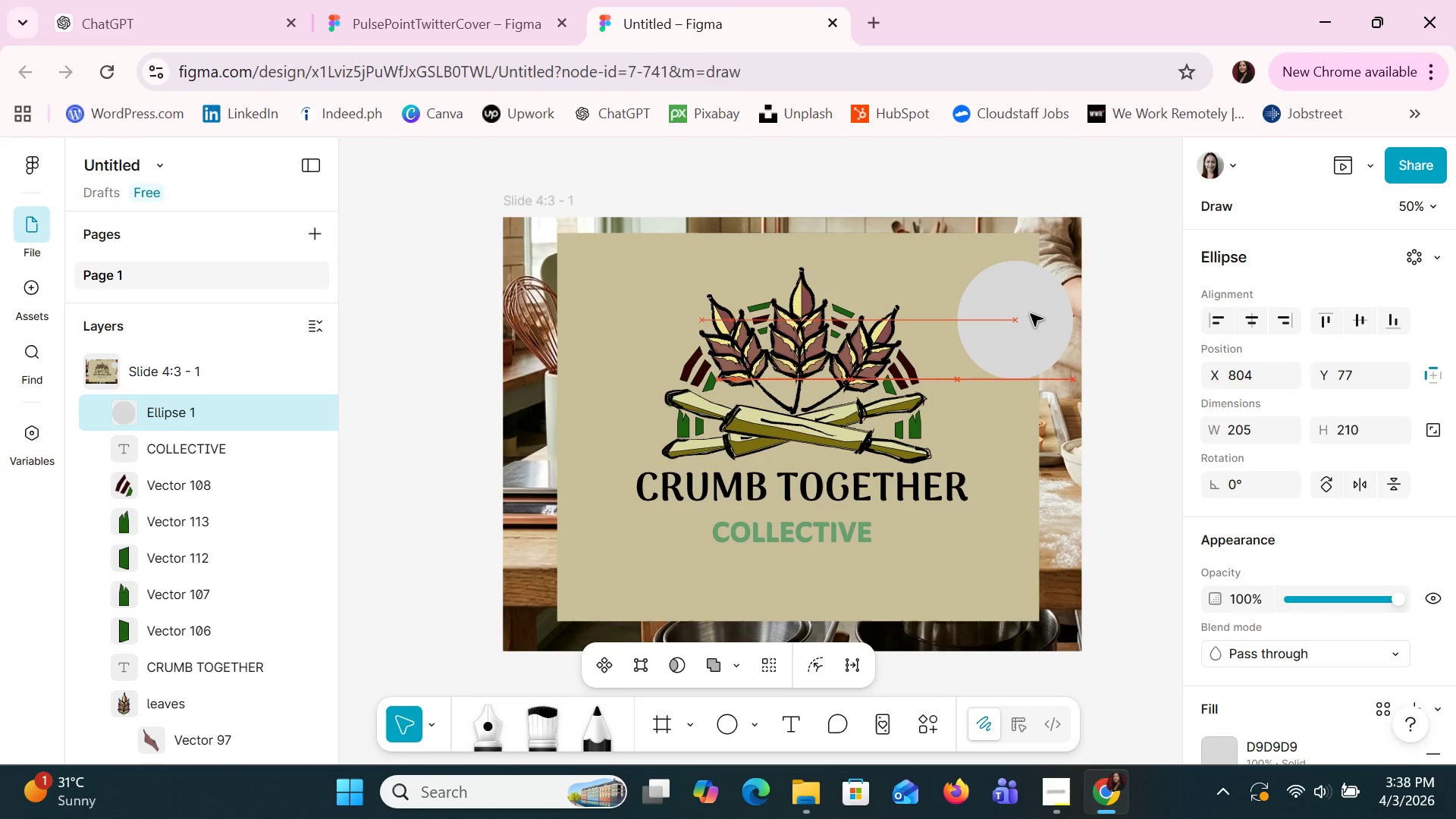 
key(ArrowLeft)
 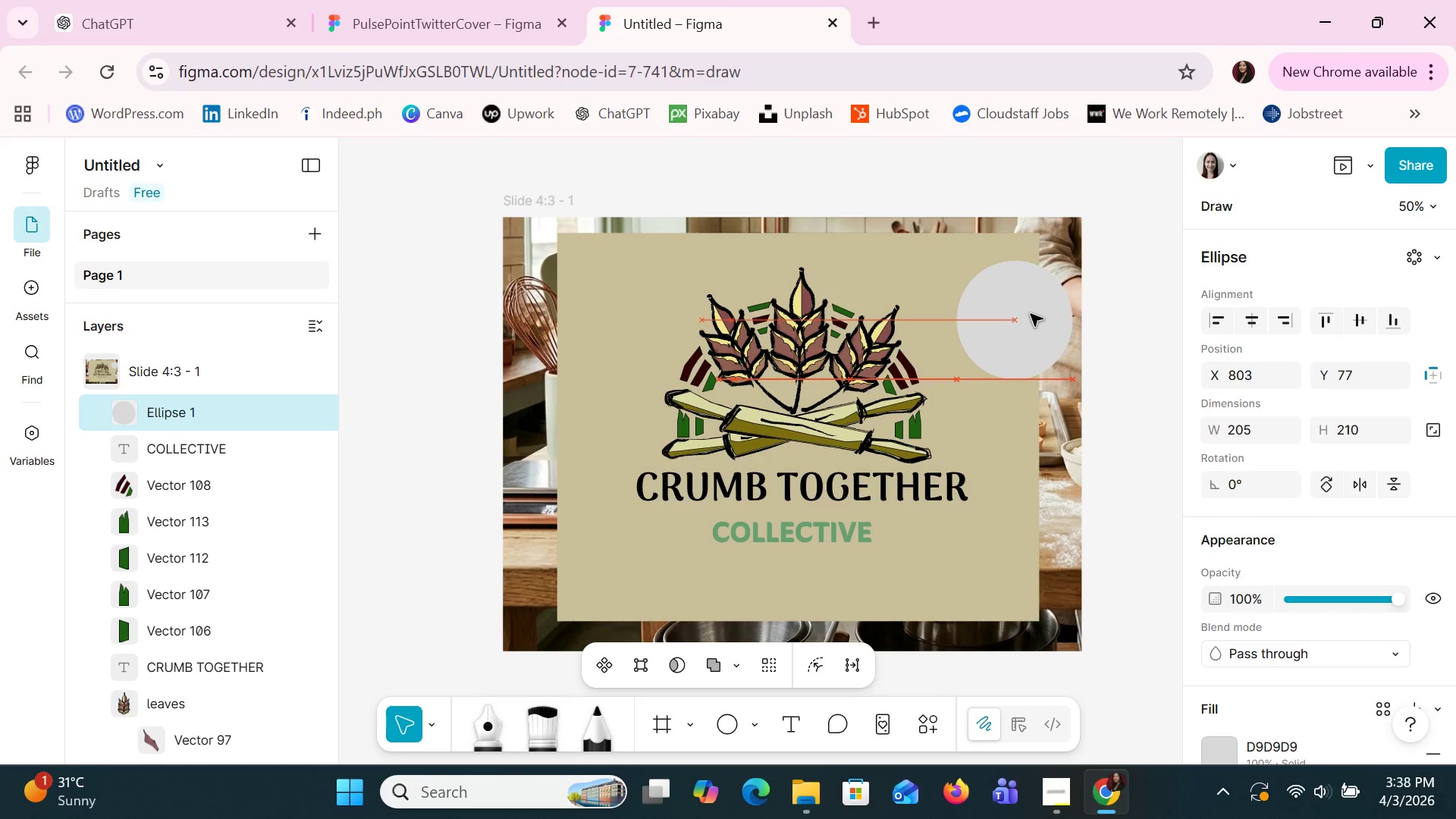 
key(ArrowLeft)
 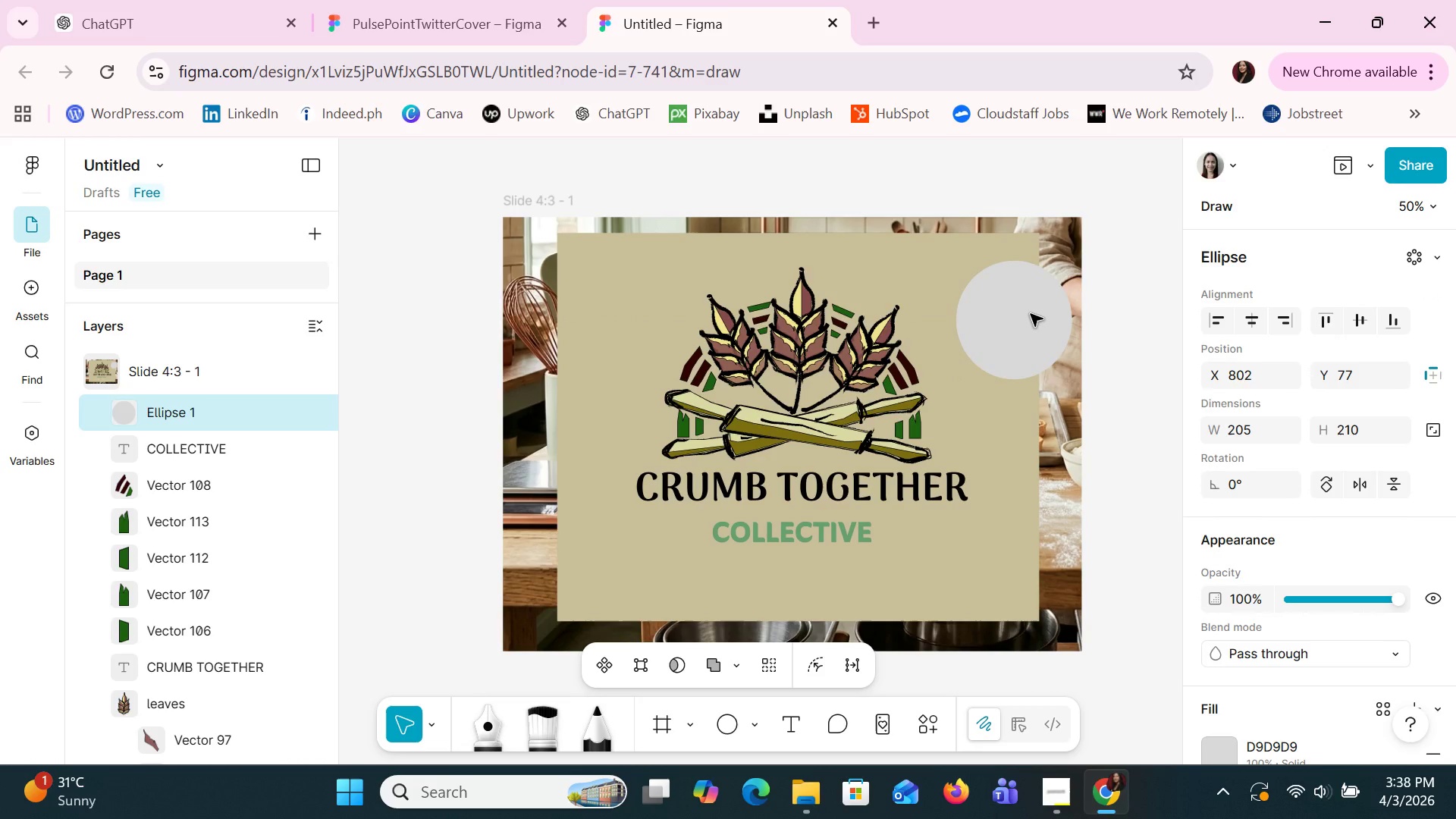 
key(ArrowUp)
 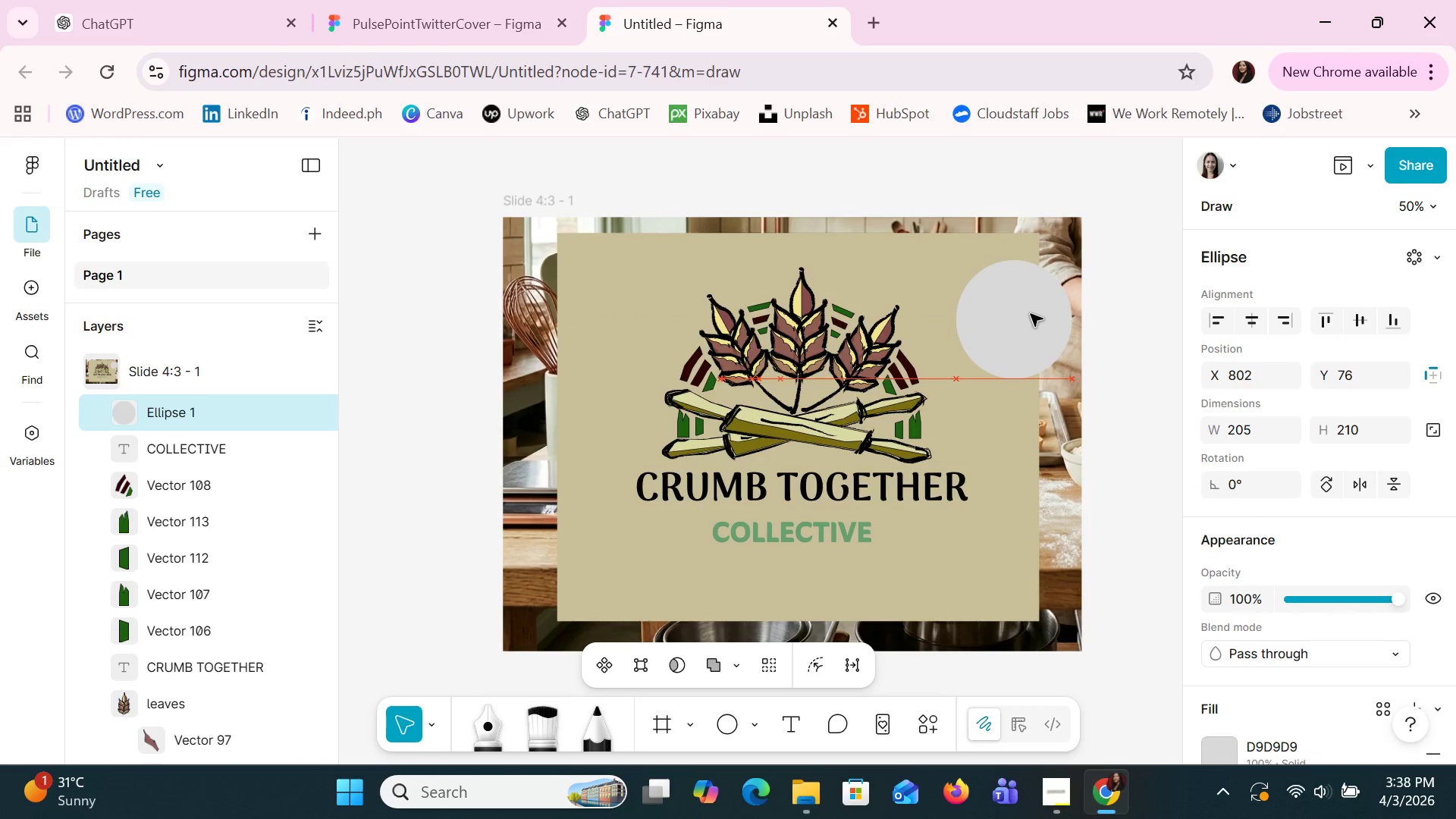 
key(ArrowLeft)
 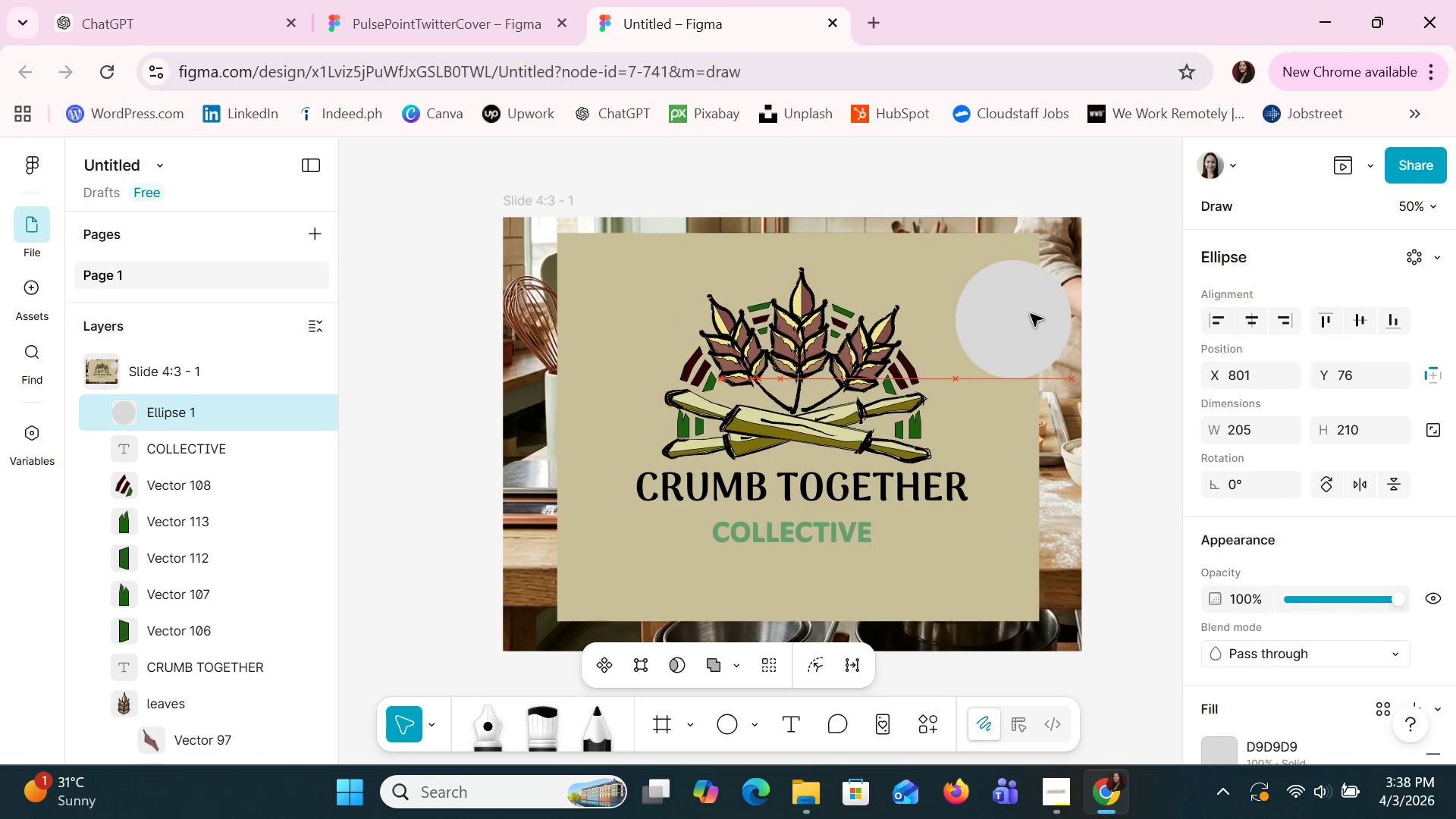 
key(ArrowLeft)
 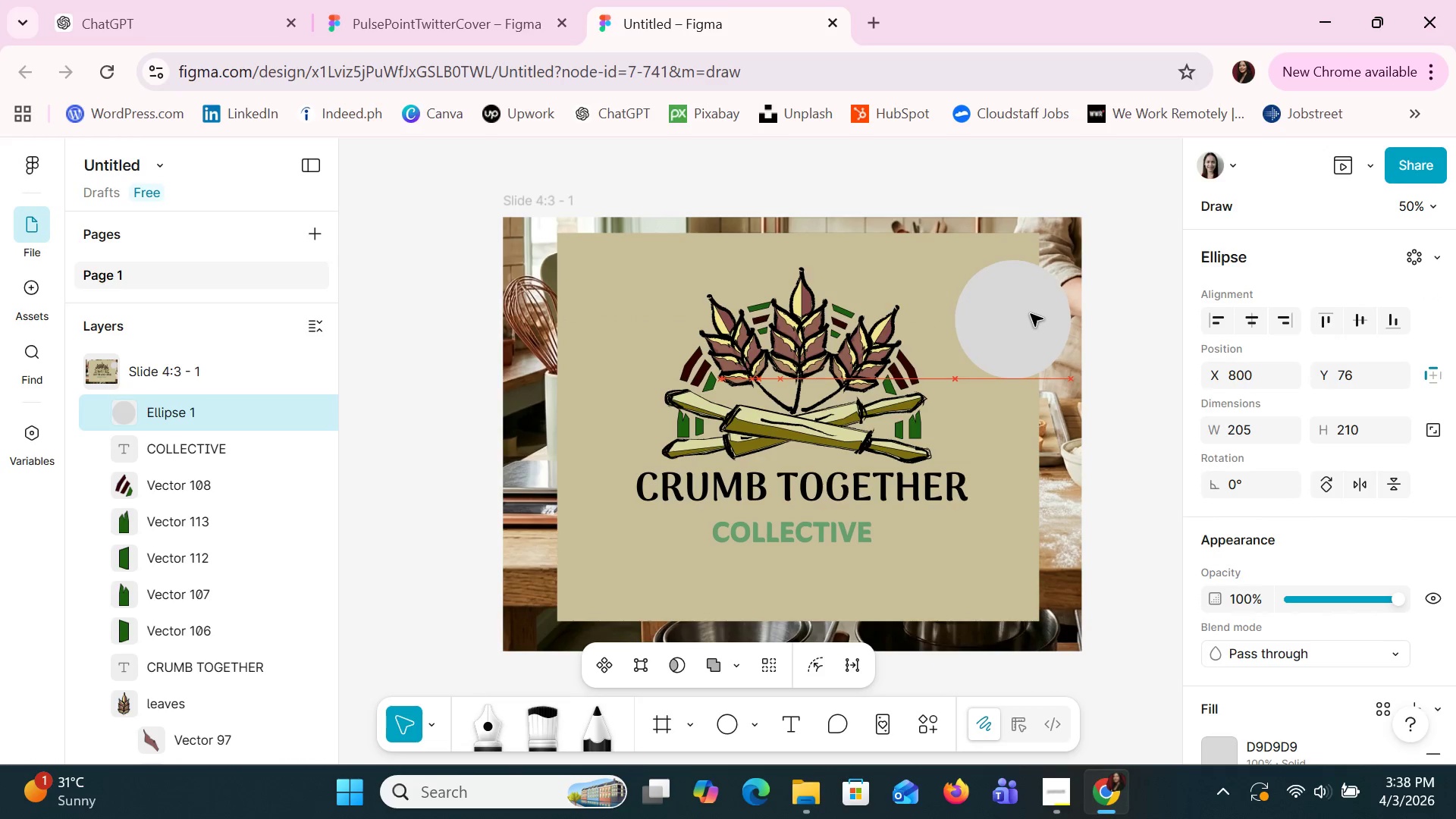 
key(ArrowLeft)
 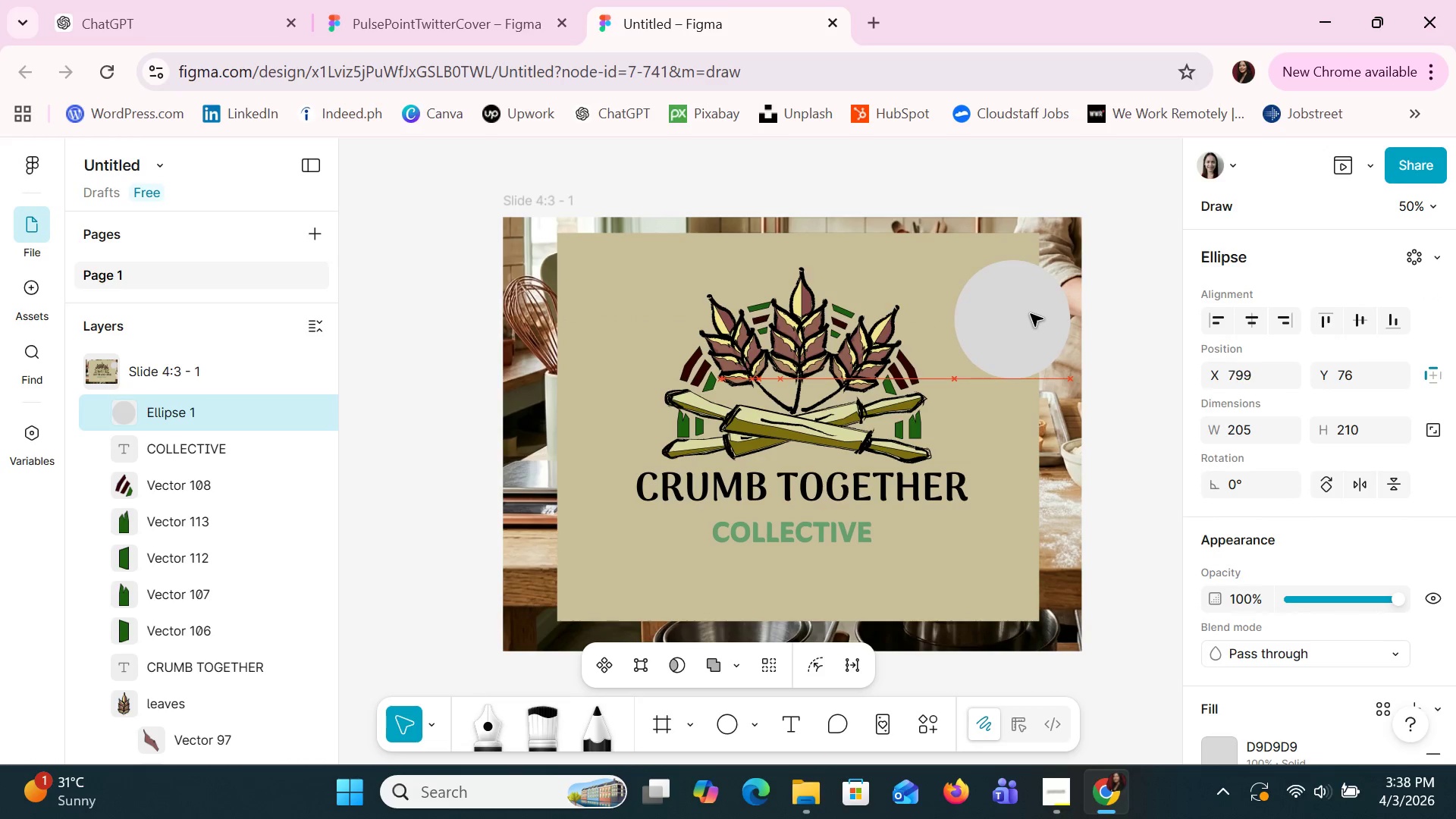 
key(ArrowLeft)
 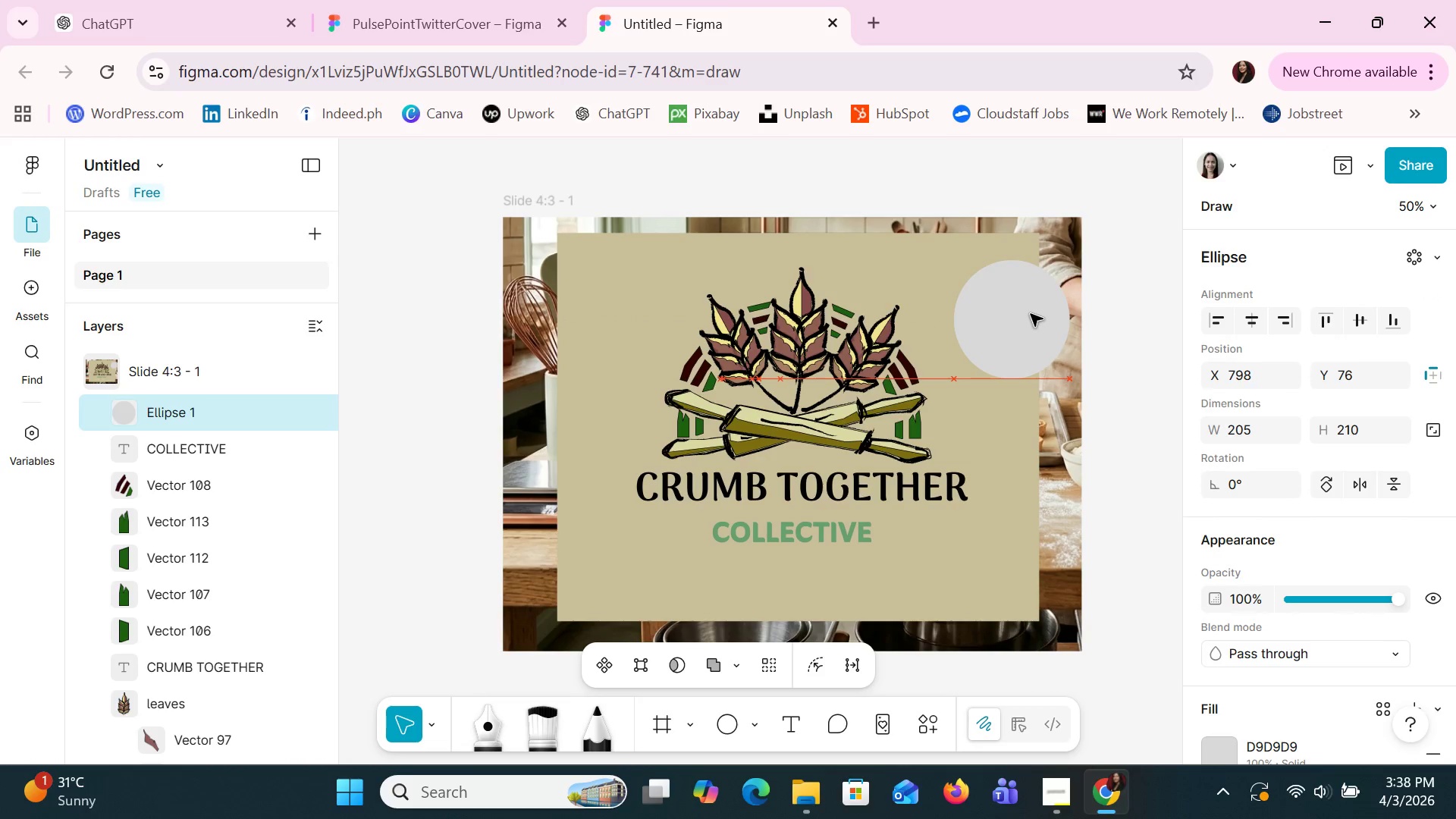 
key(ArrowLeft)
 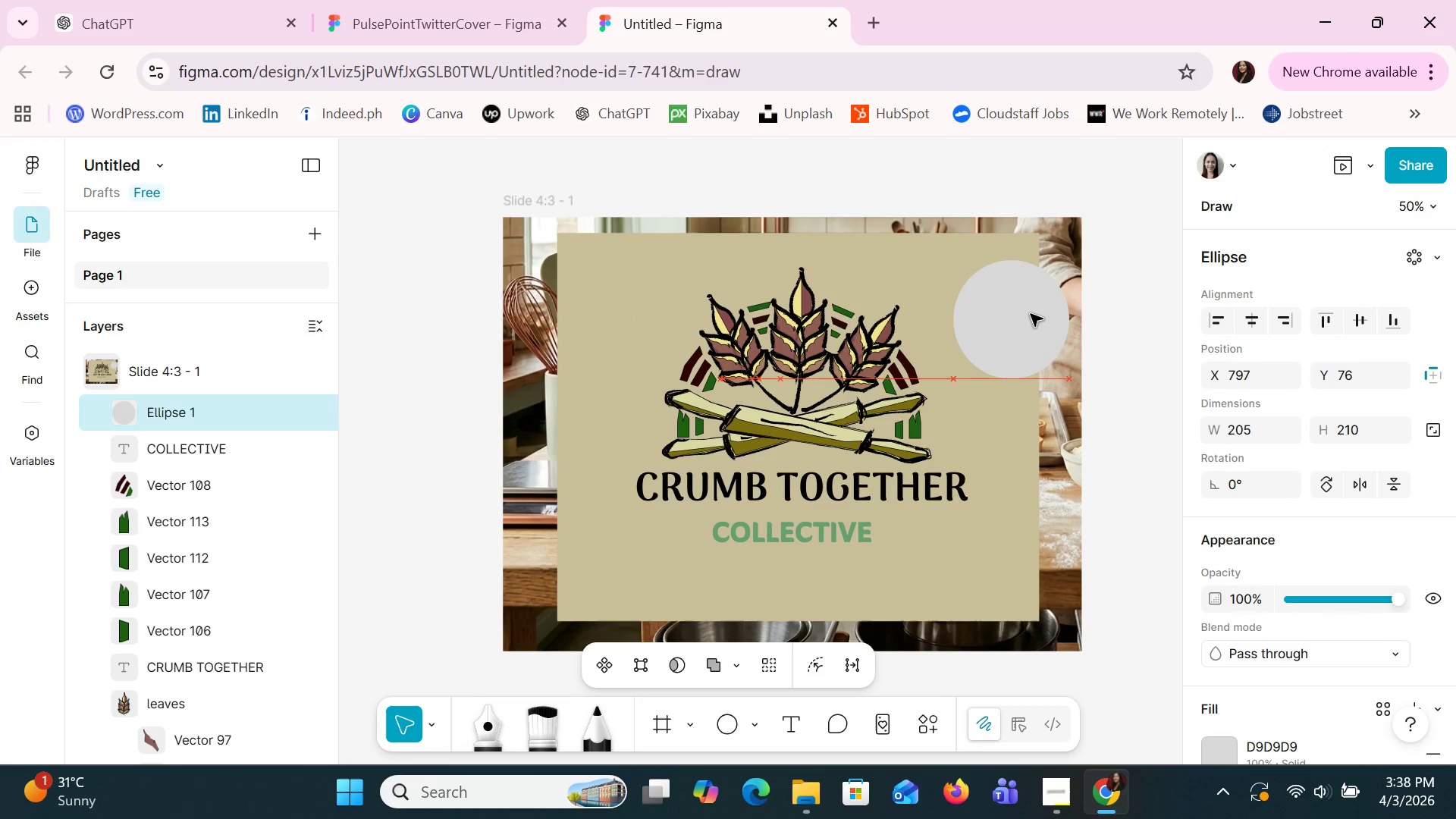 
key(ArrowLeft)
 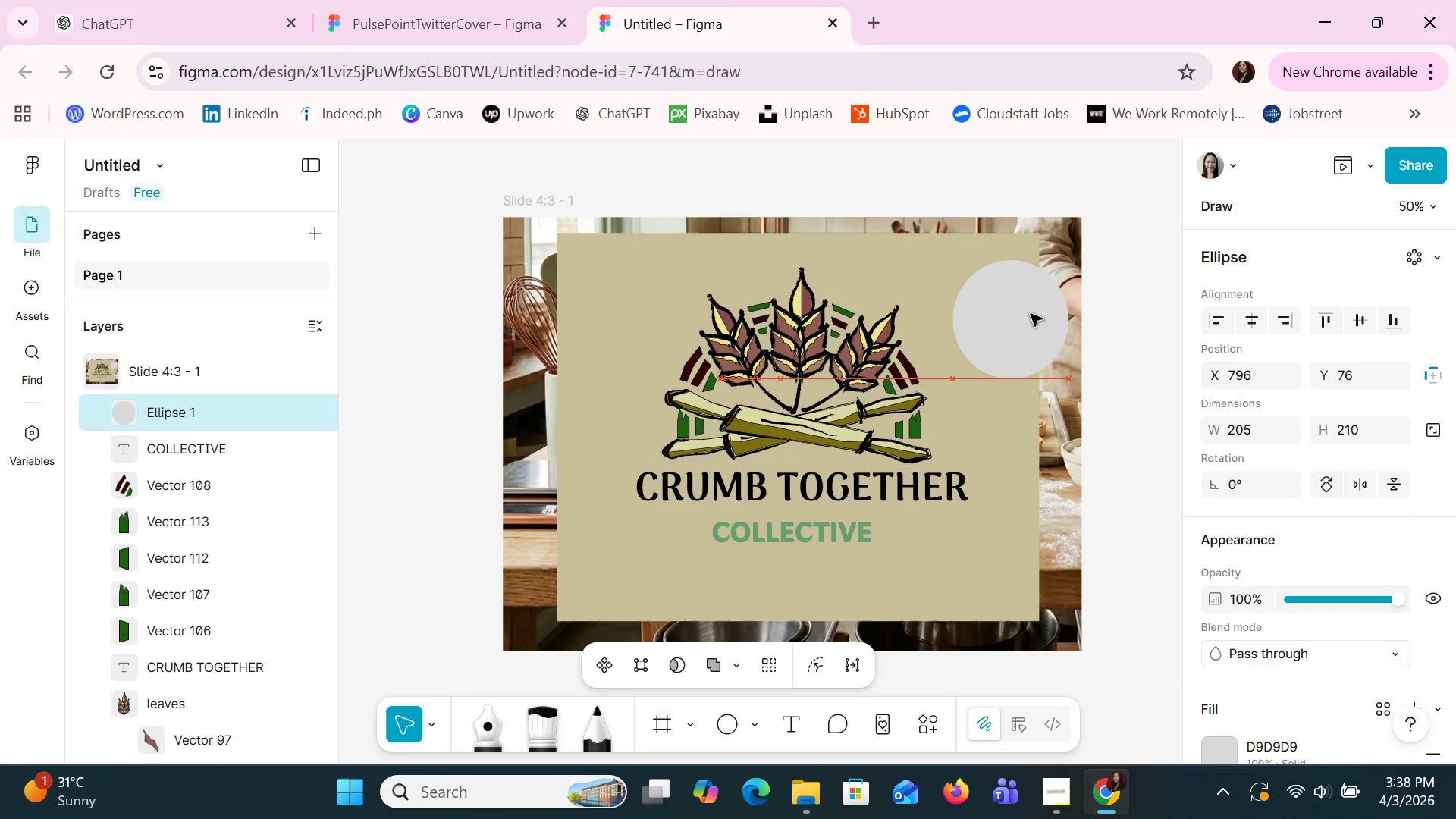 
key(ArrowLeft)
 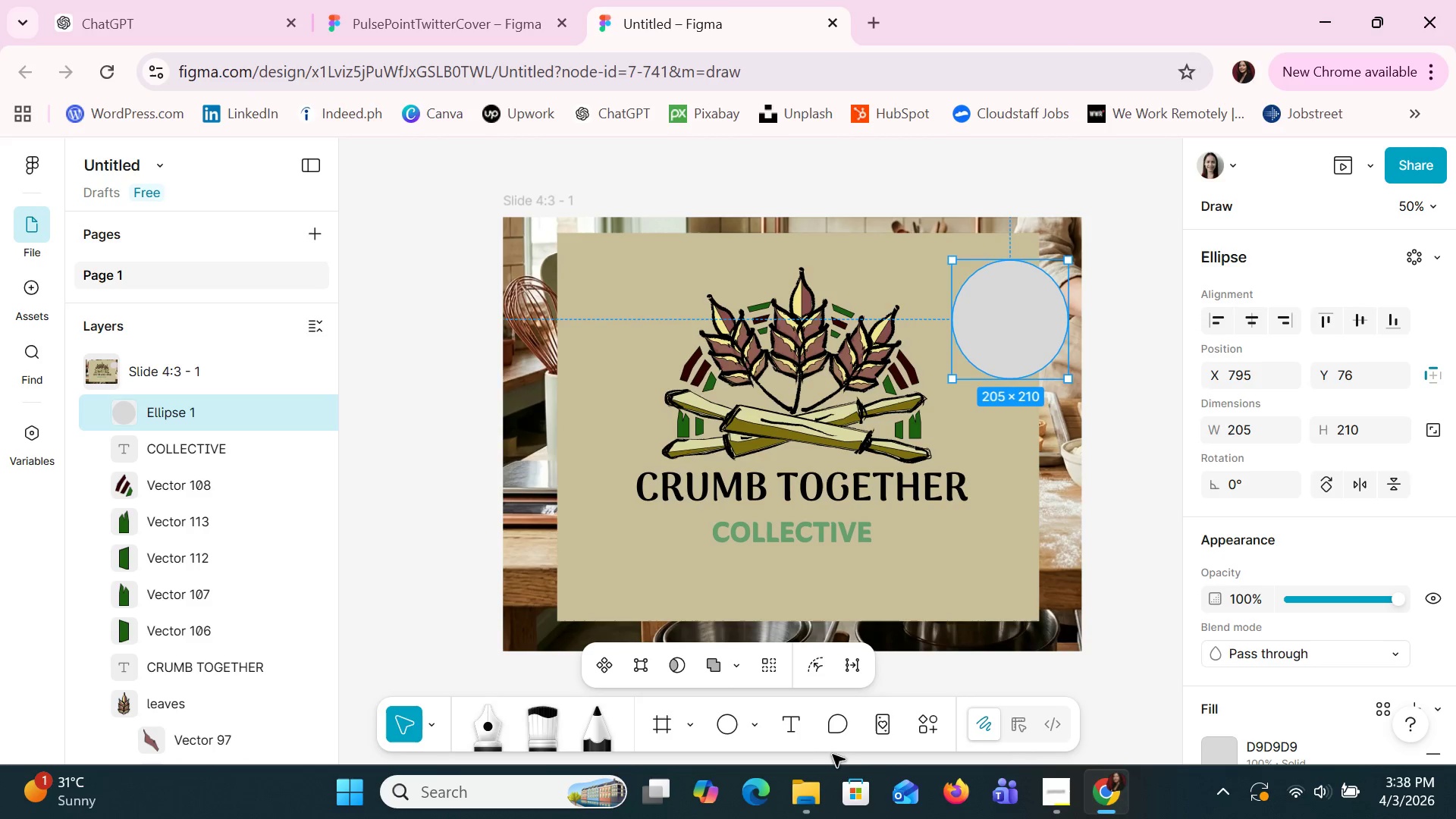 
left_click([821, 787])
 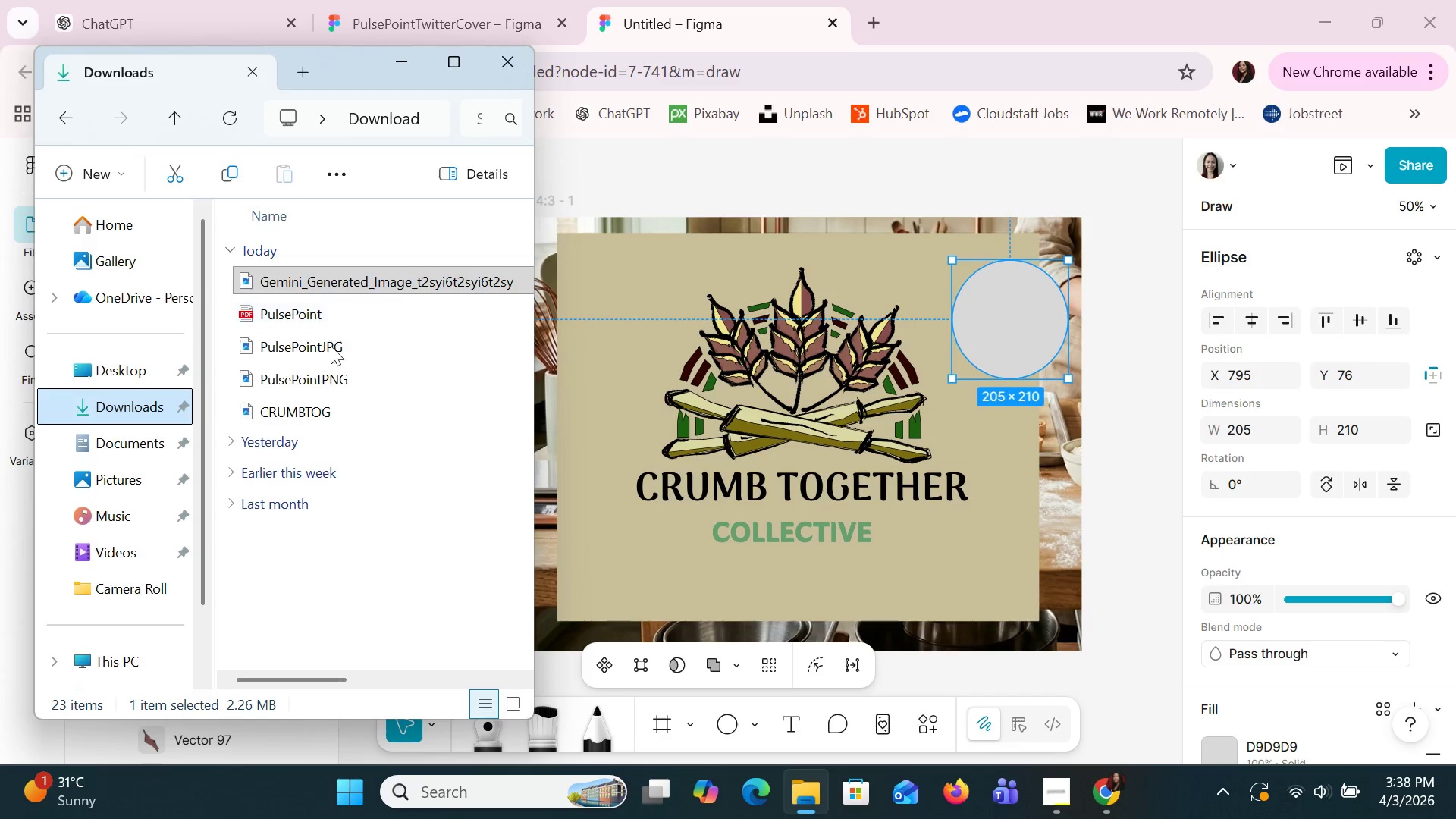 
left_click_drag(start_coordinate=[338, 411], to_coordinate=[462, 366])
 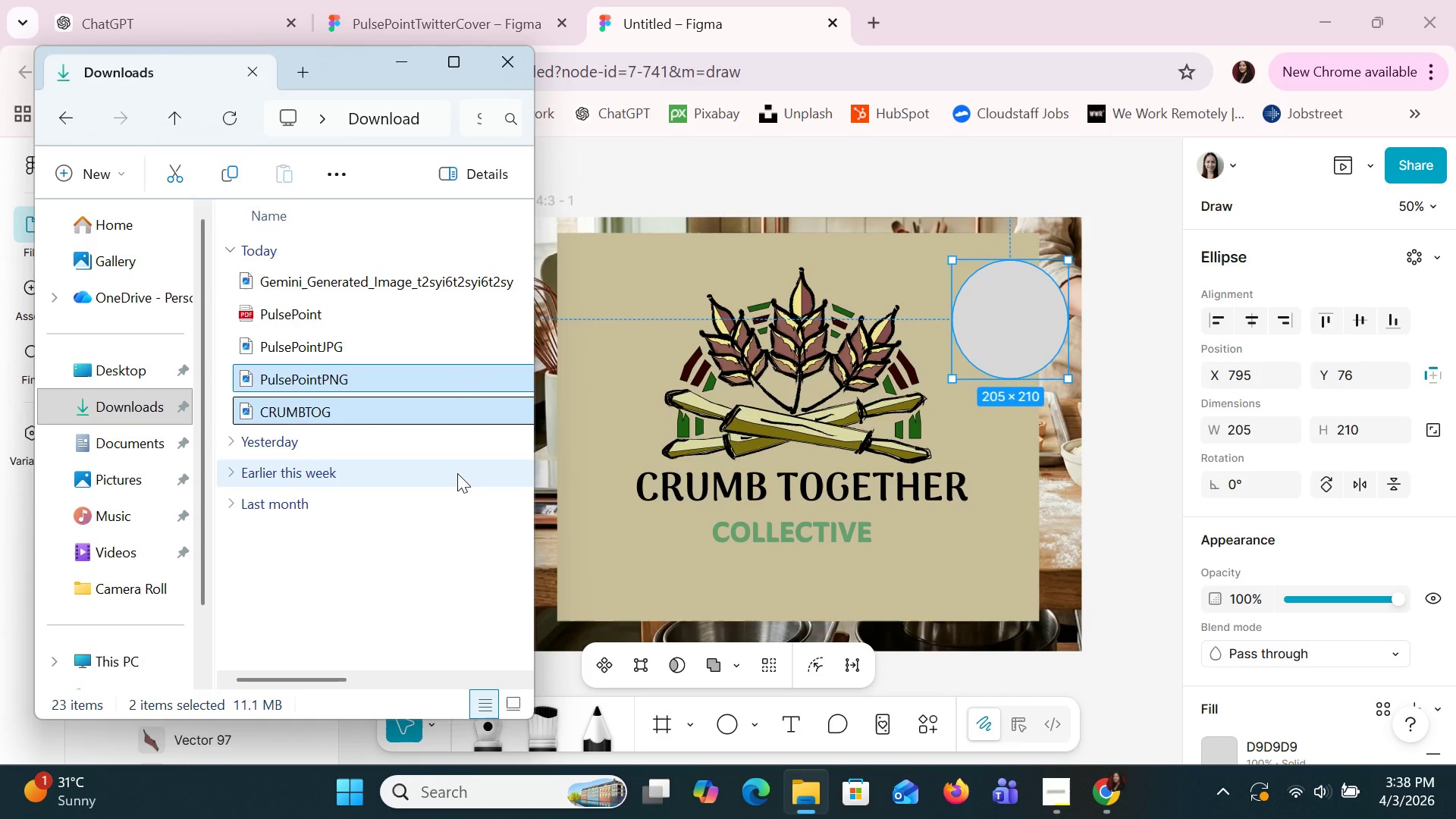 
left_click([456, 478])
 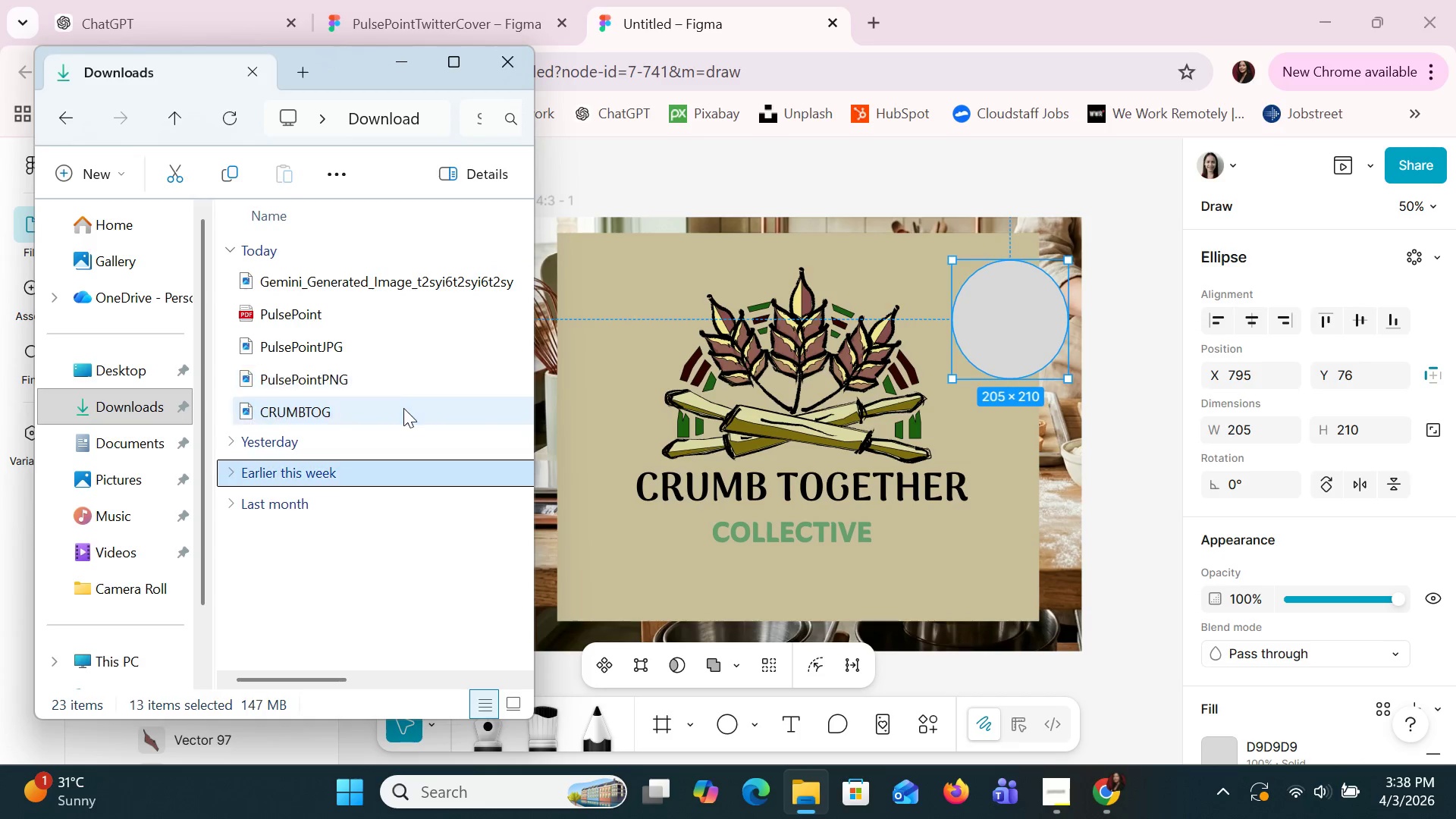 
left_click([403, 410])
 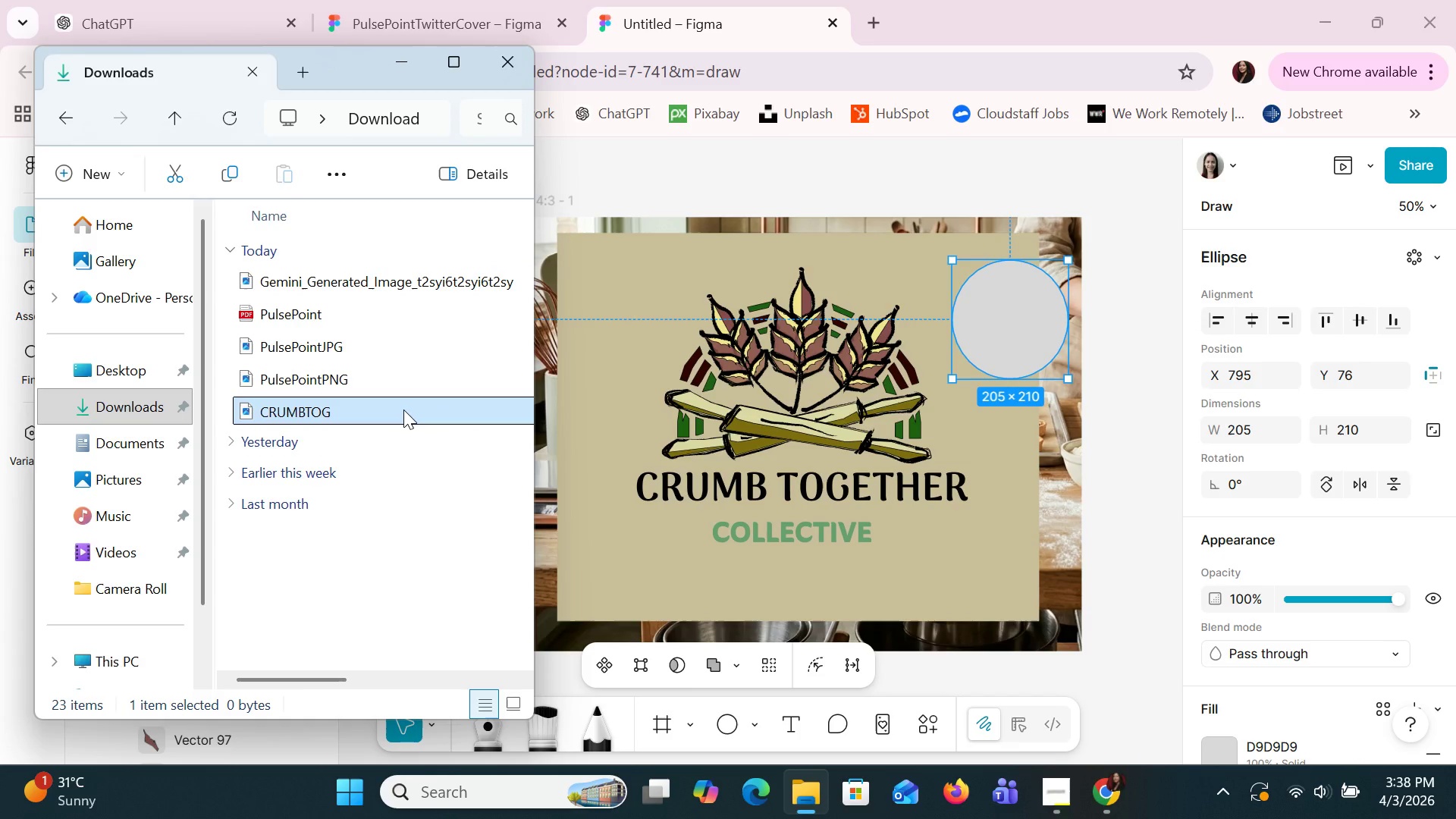 
left_click_drag(start_coordinate=[403, 410], to_coordinate=[604, 375])
 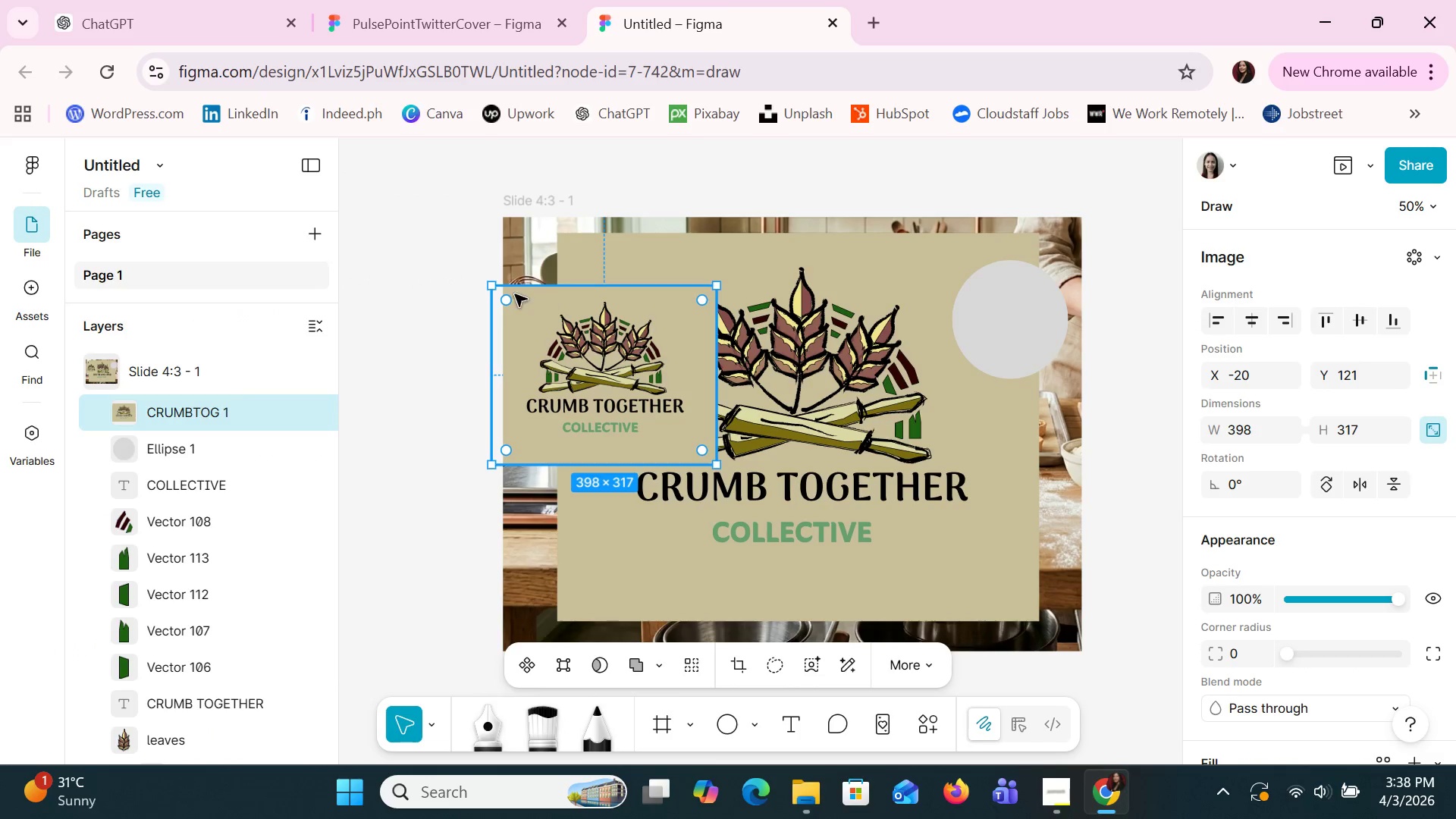 
left_click_drag(start_coordinate=[494, 287], to_coordinate=[616, 365])
 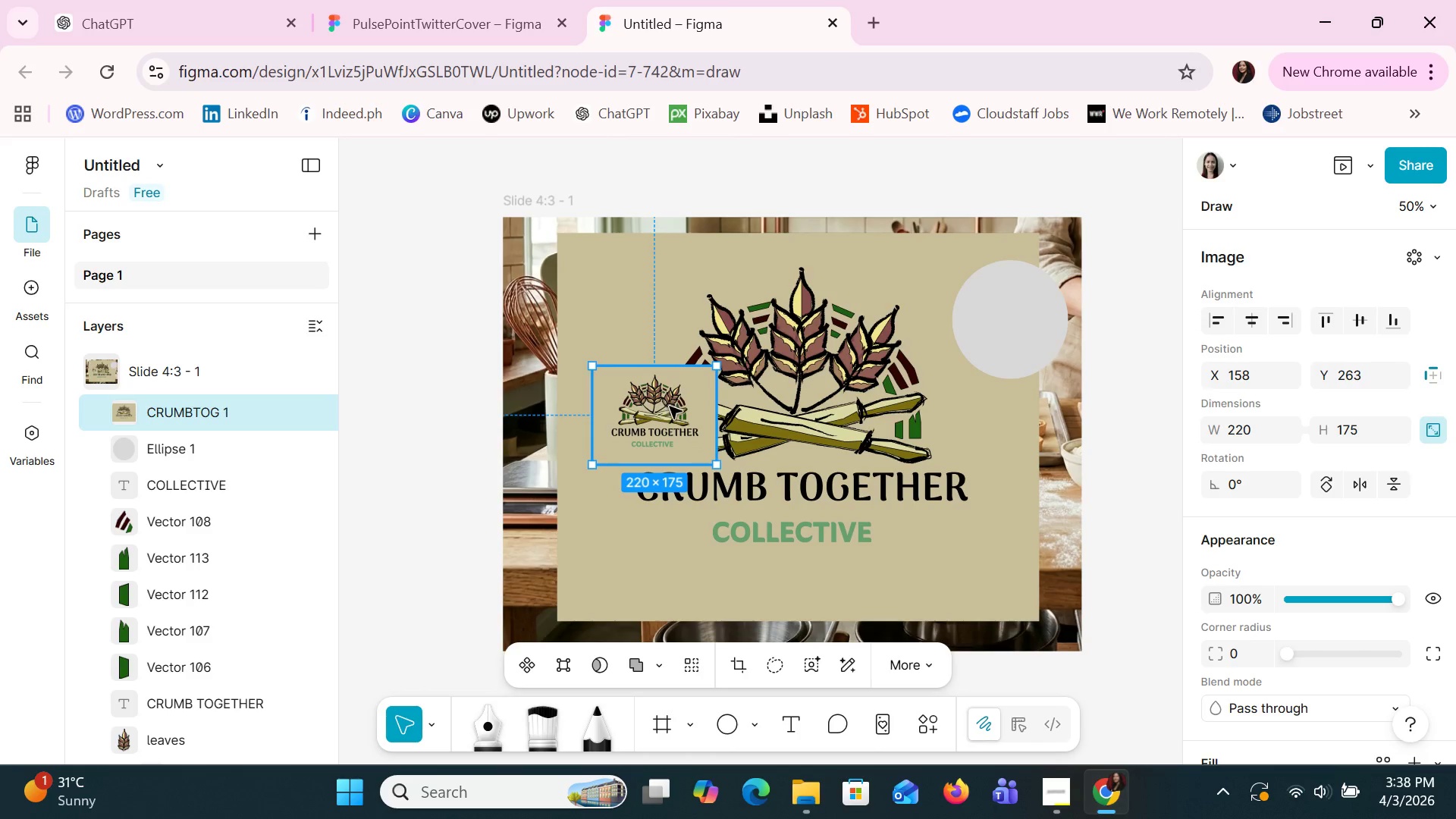 
left_click_drag(start_coordinate=[677, 412], to_coordinate=[920, 312])
 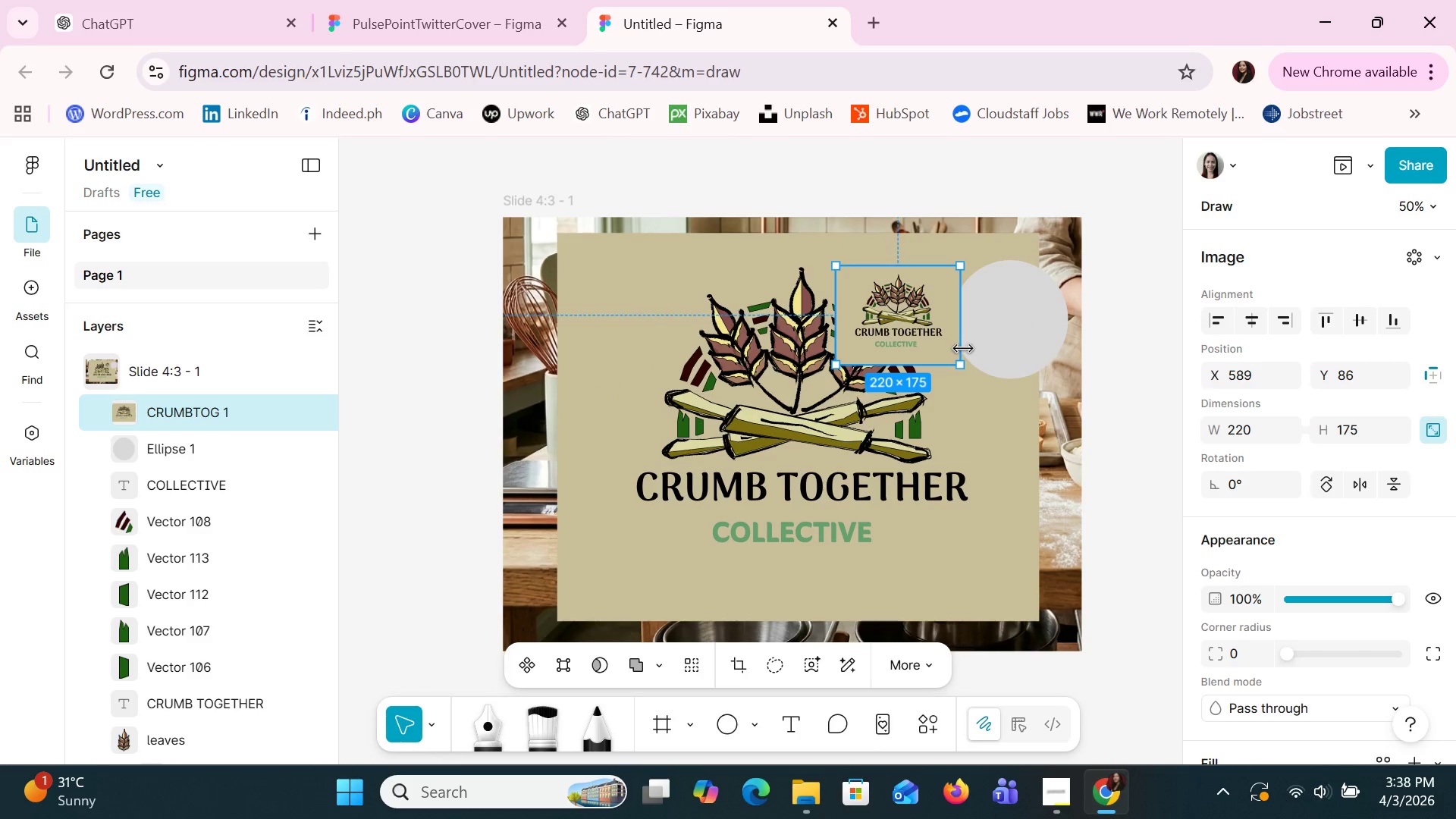 
left_click_drag(start_coordinate=[952, 361], to_coordinate=[962, 381])
 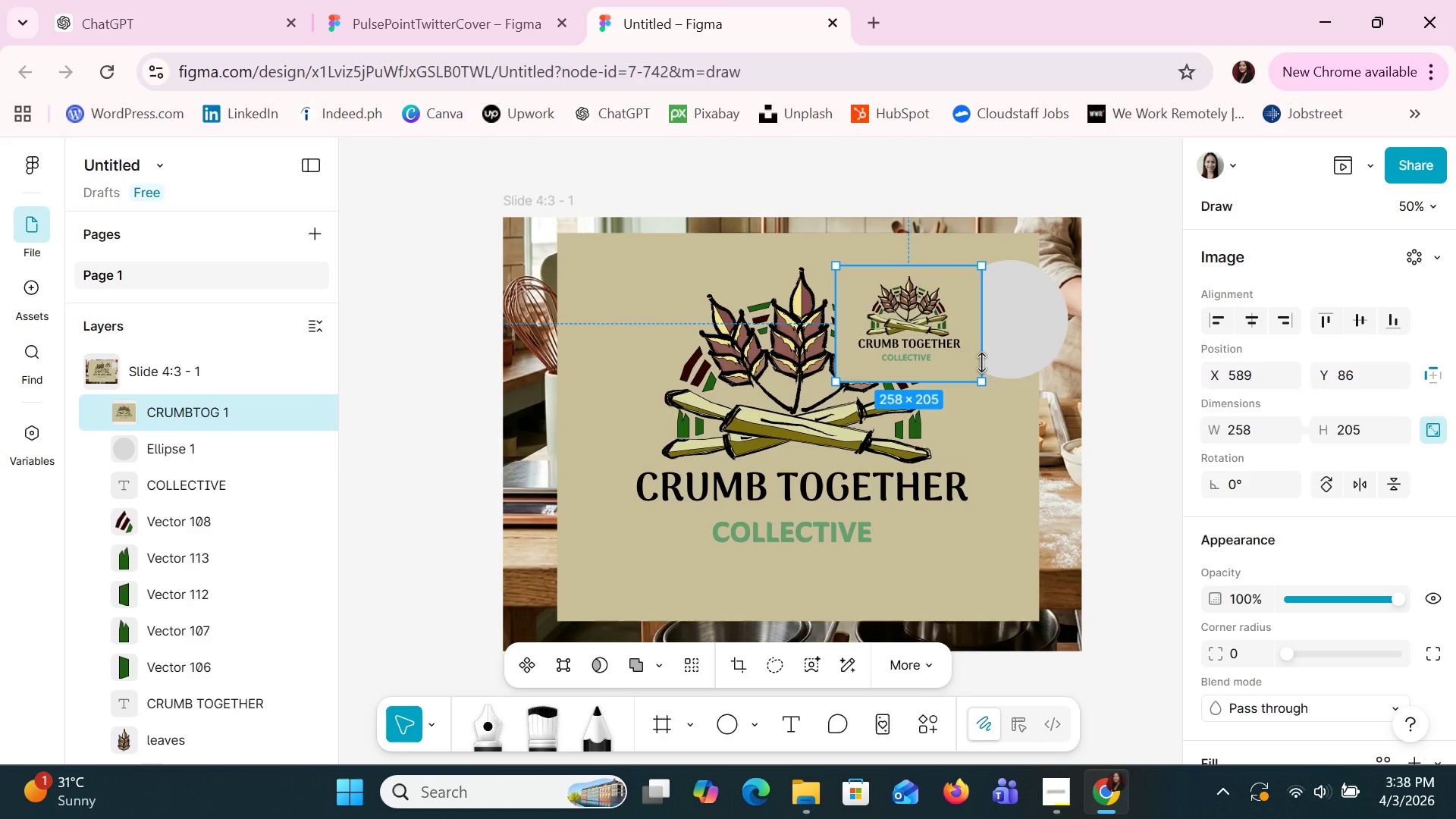 
hold_key(key=ShiftLeft, duration=0.88)
left_click([1035, 324])
 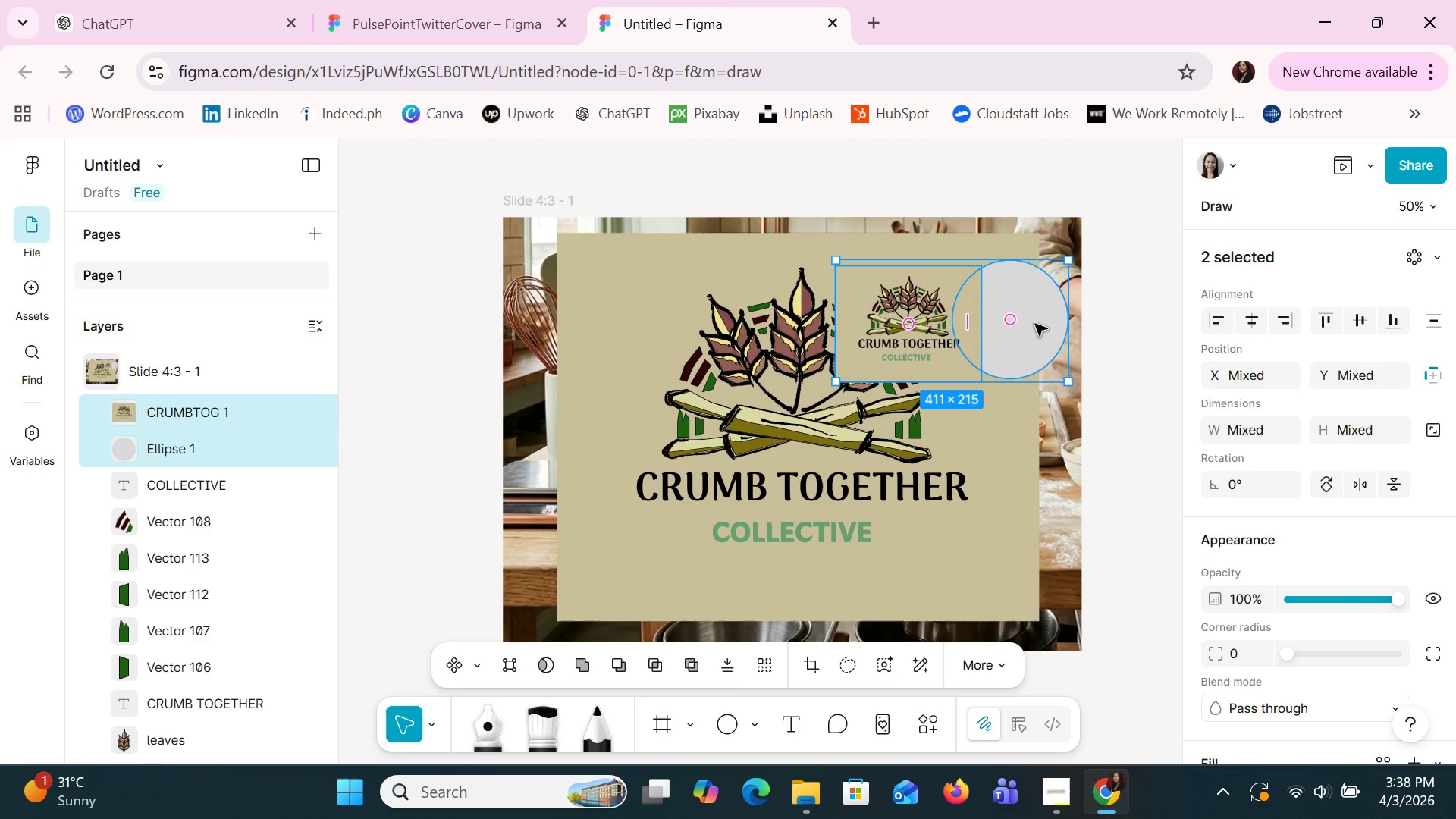 
right_click([1035, 324])
 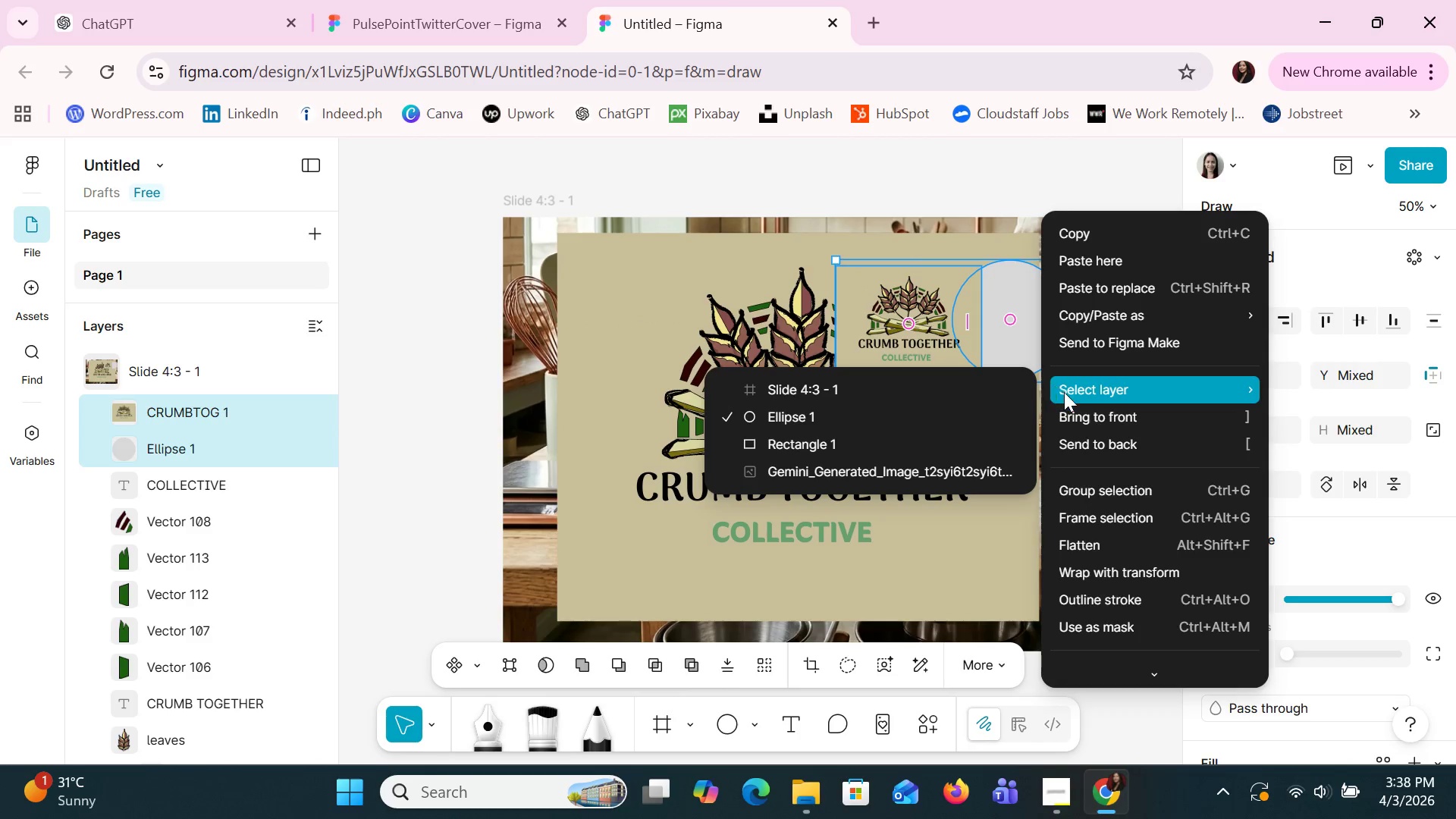 
scroll: coordinate [1113, 486], scroll_direction: down, amount: 2.0
 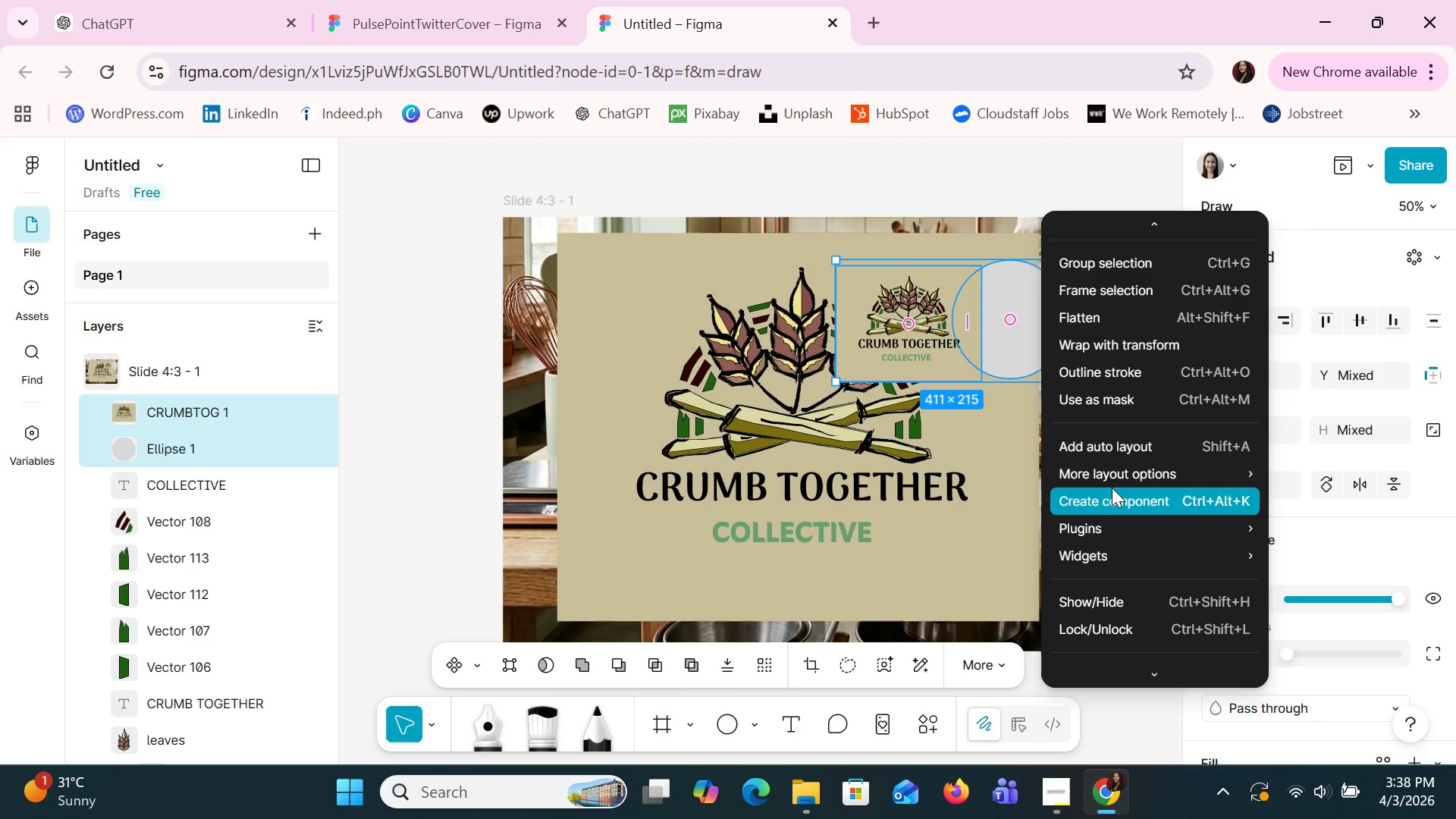 
left_click([1103, 400])
 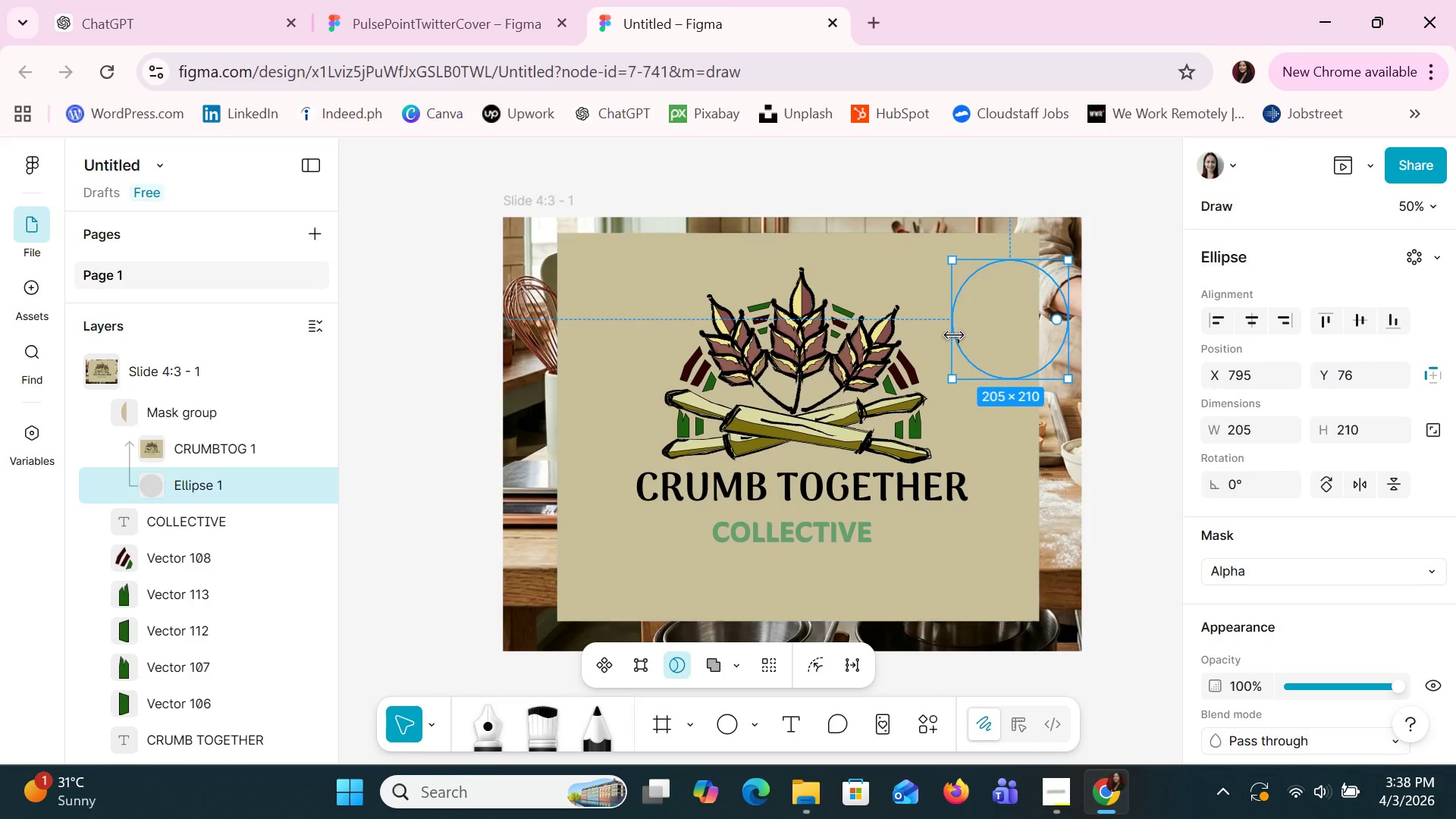 
left_click_drag(start_coordinate=[990, 321], to_coordinate=[967, 309])
 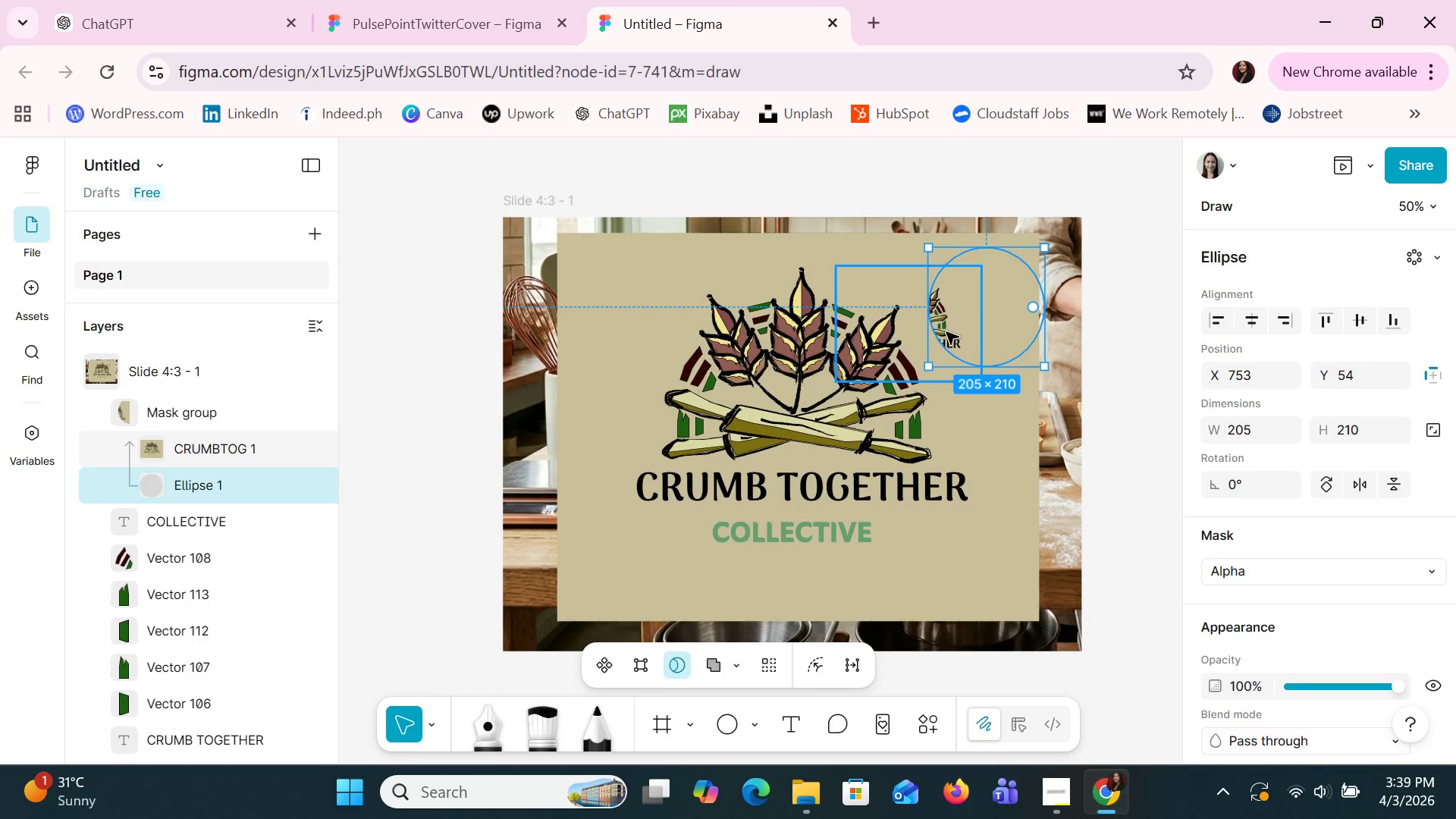 
left_click_drag(start_coordinate=[946, 332], to_coordinate=[952, 332])
 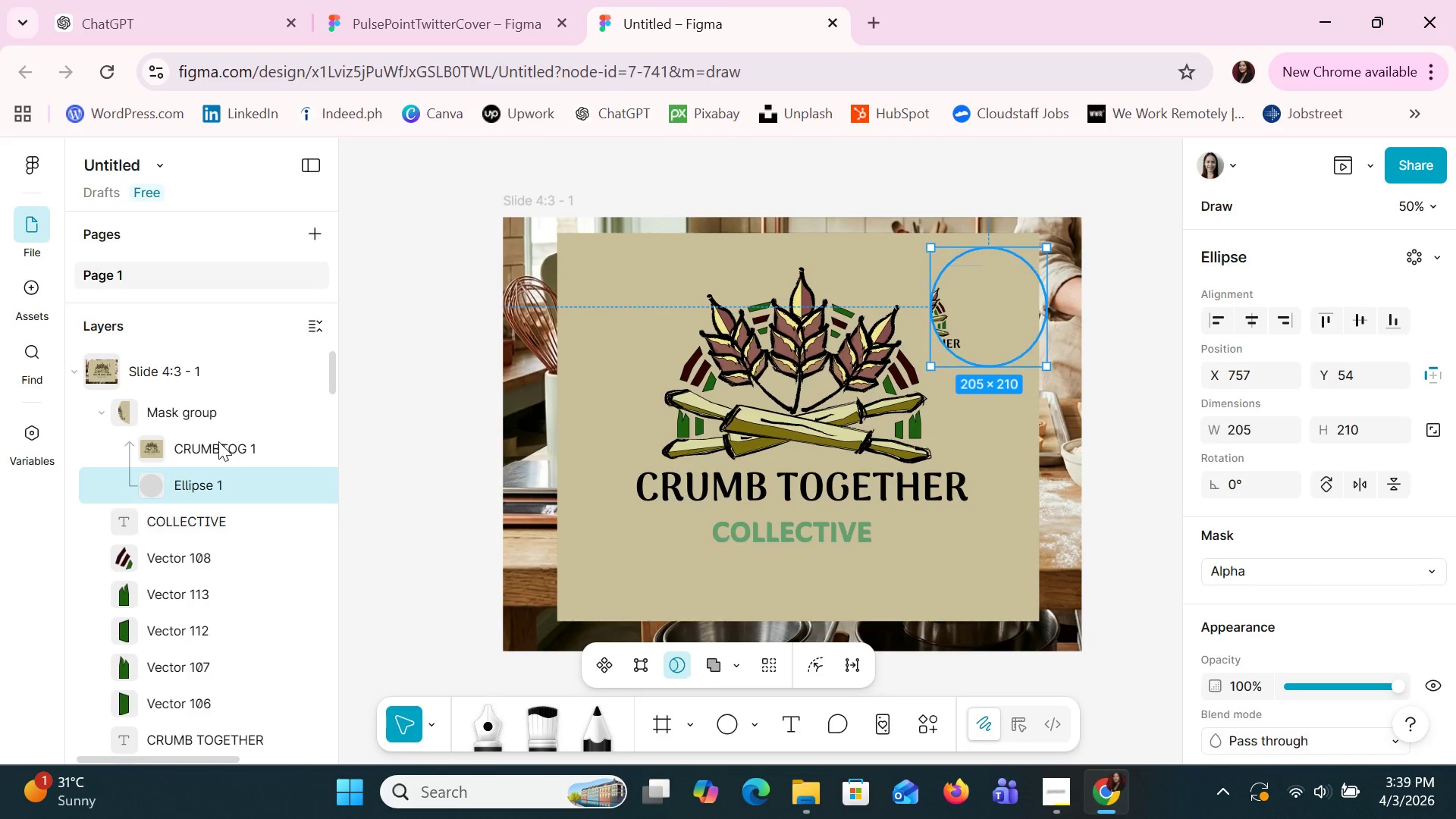 
left_click([217, 440])
 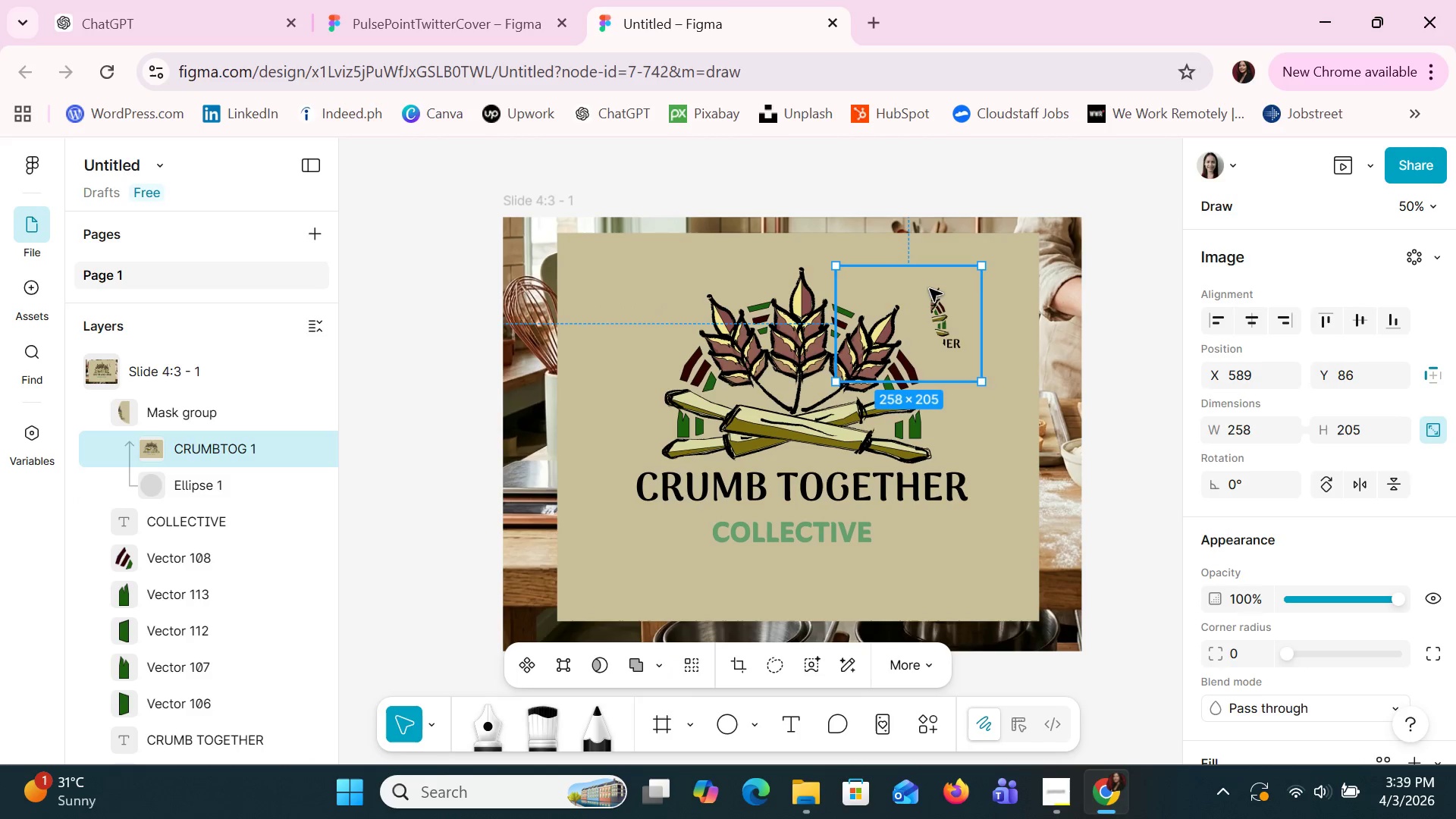 
left_click_drag(start_coordinate=[949, 309], to_coordinate=[1034, 289])
 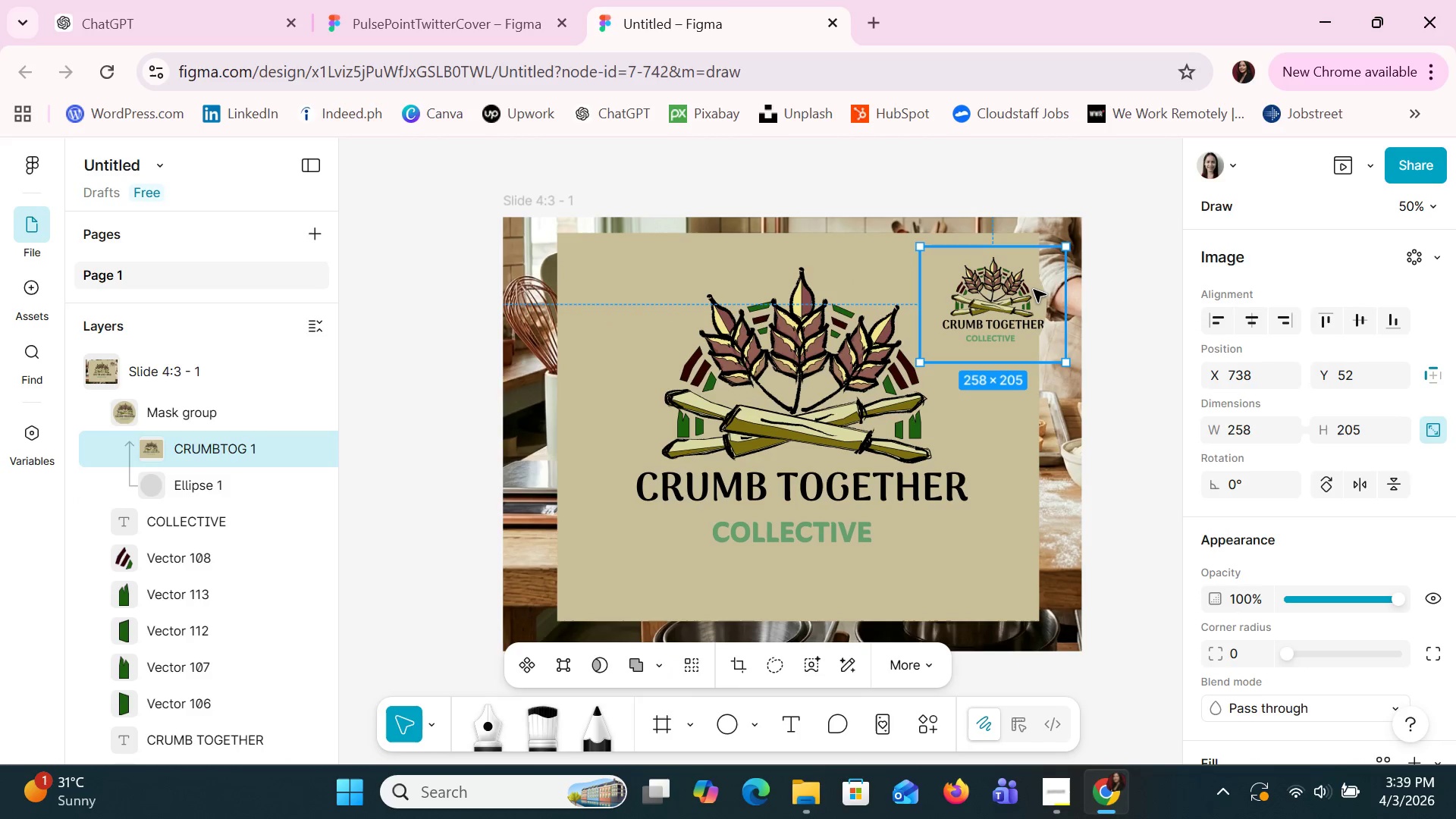 
left_click_drag(start_coordinate=[1034, 290], to_coordinate=[1031, 286])
 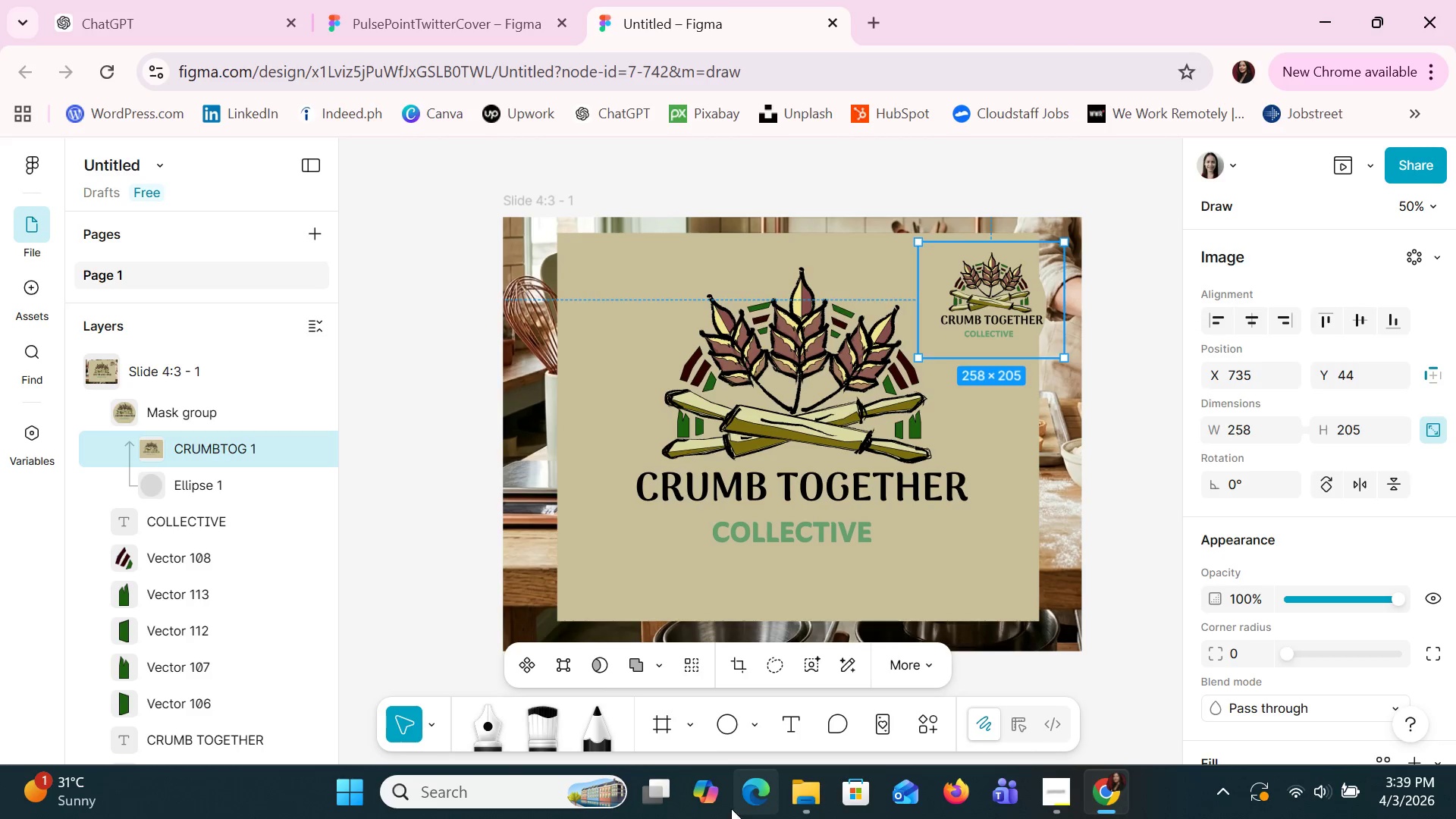 
left_click([730, 730])
 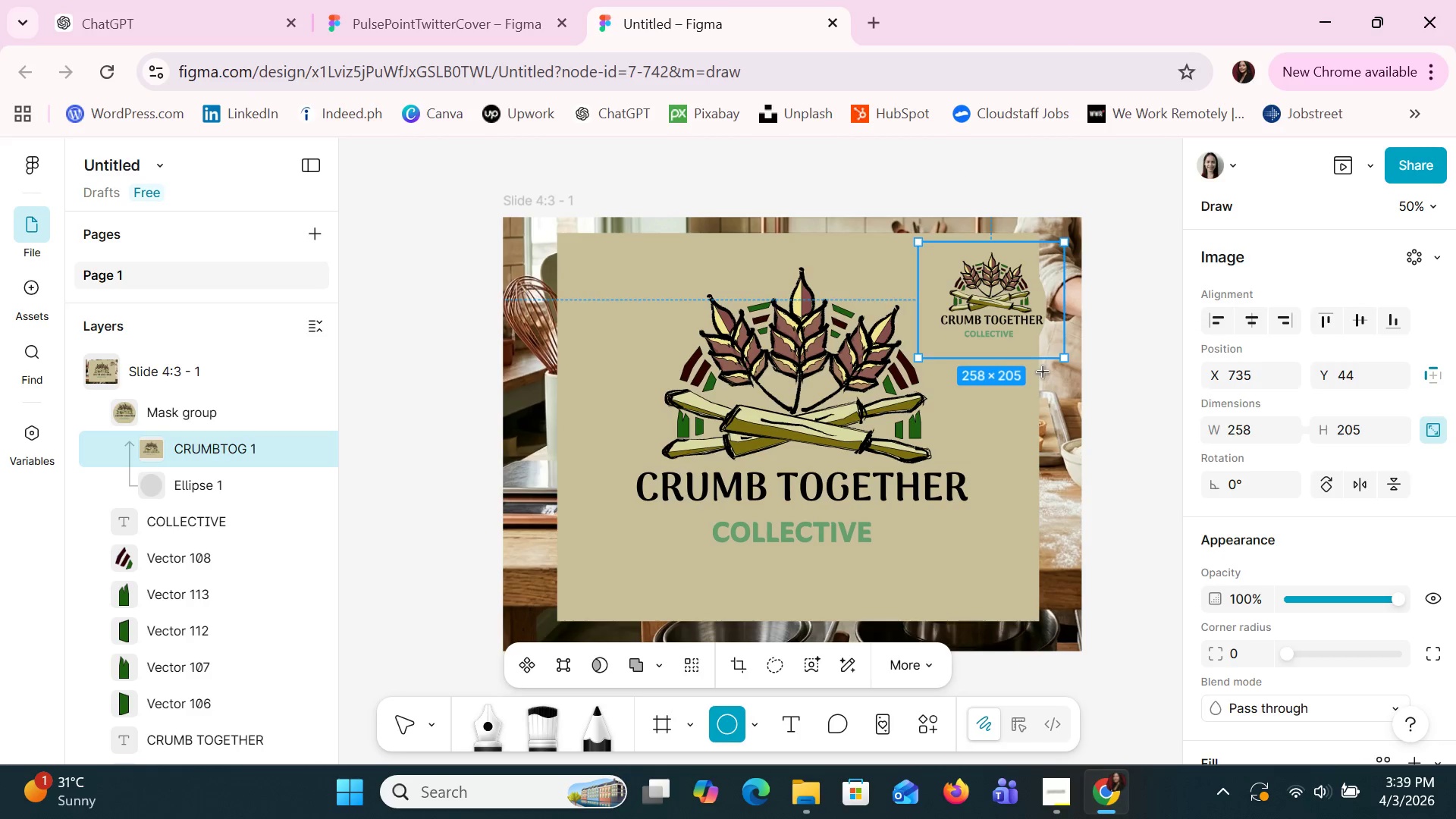 
left_click([1080, 438])
 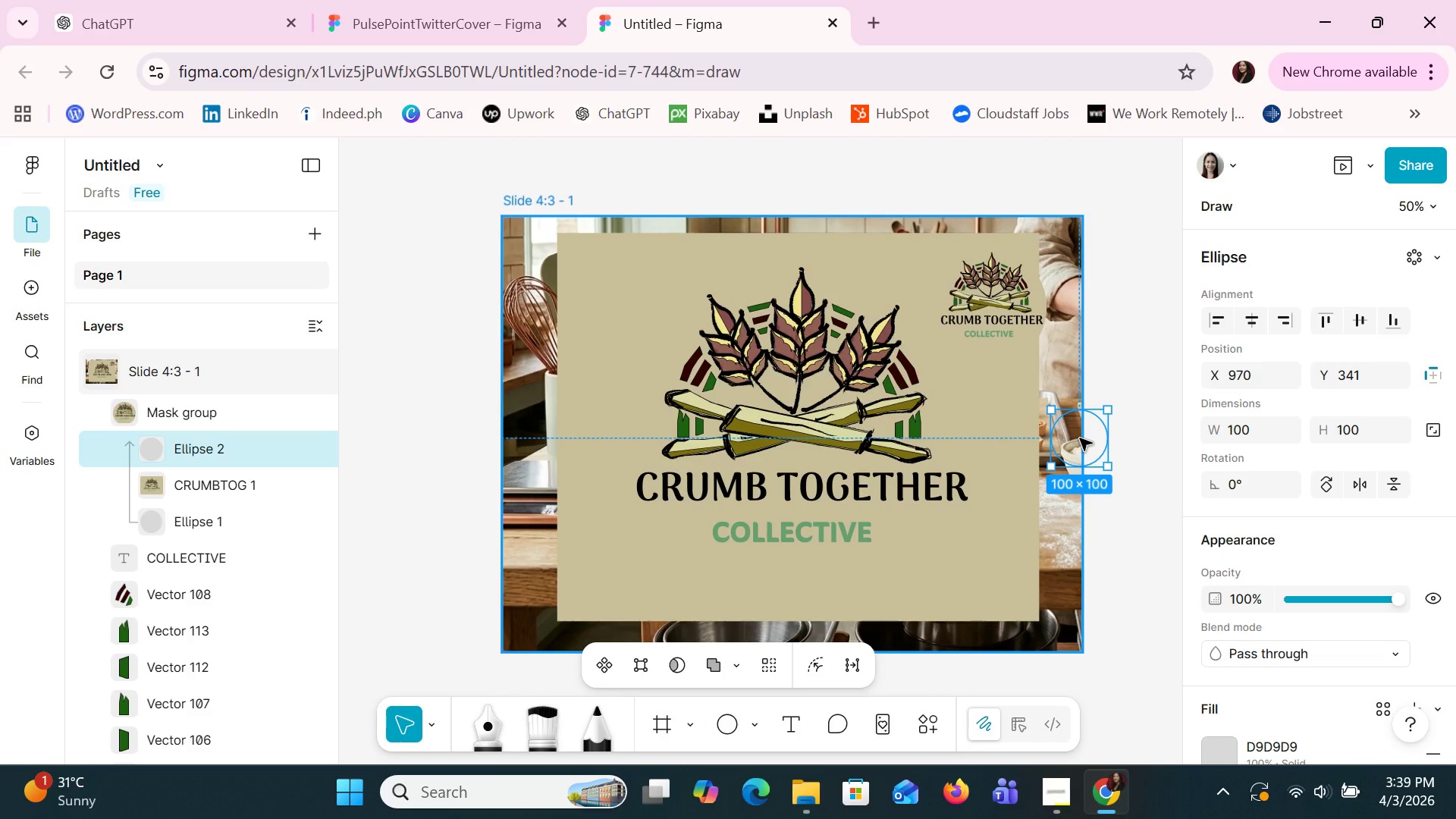 
key(Delete)
 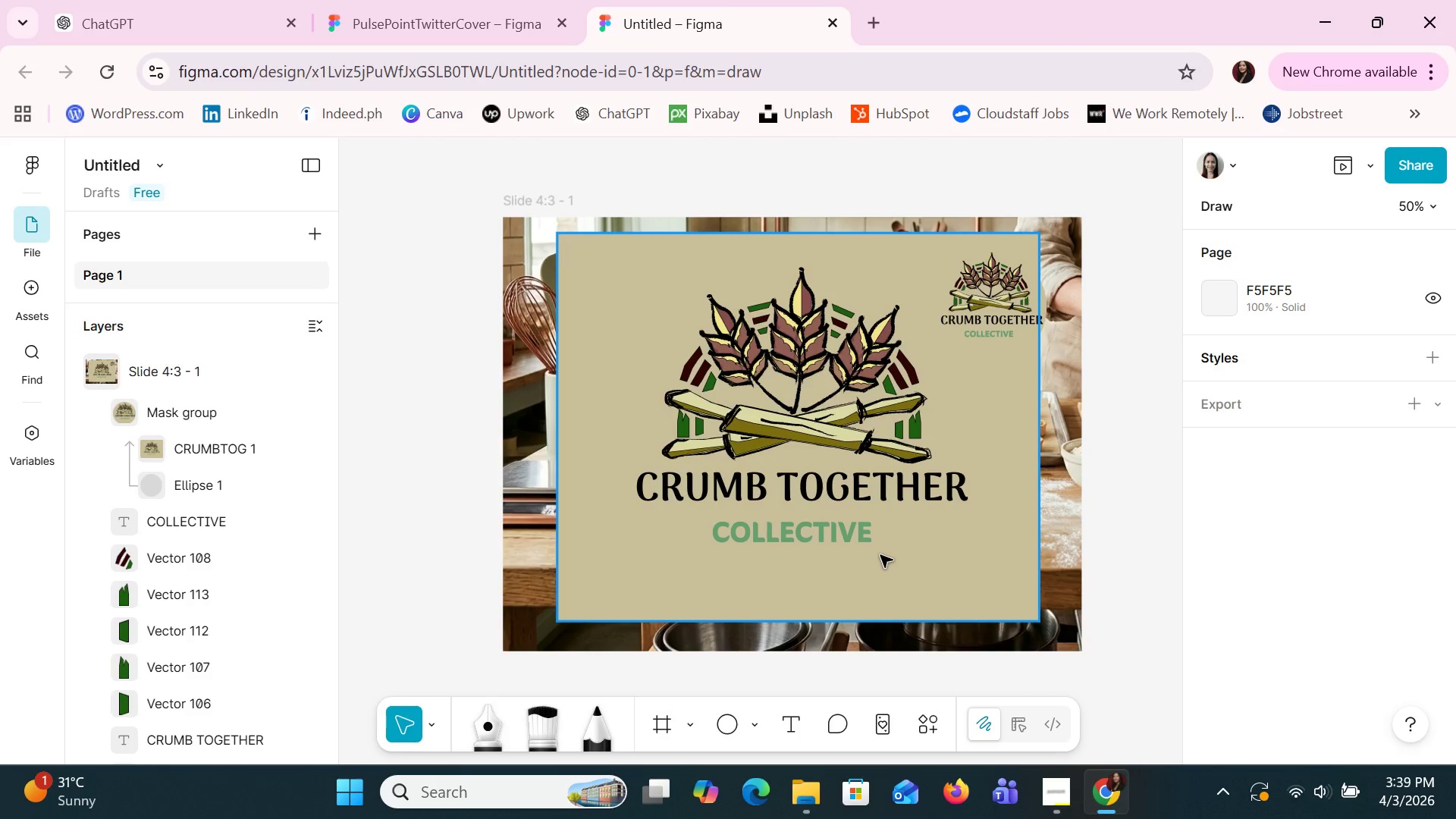 
left_click([730, 726])
 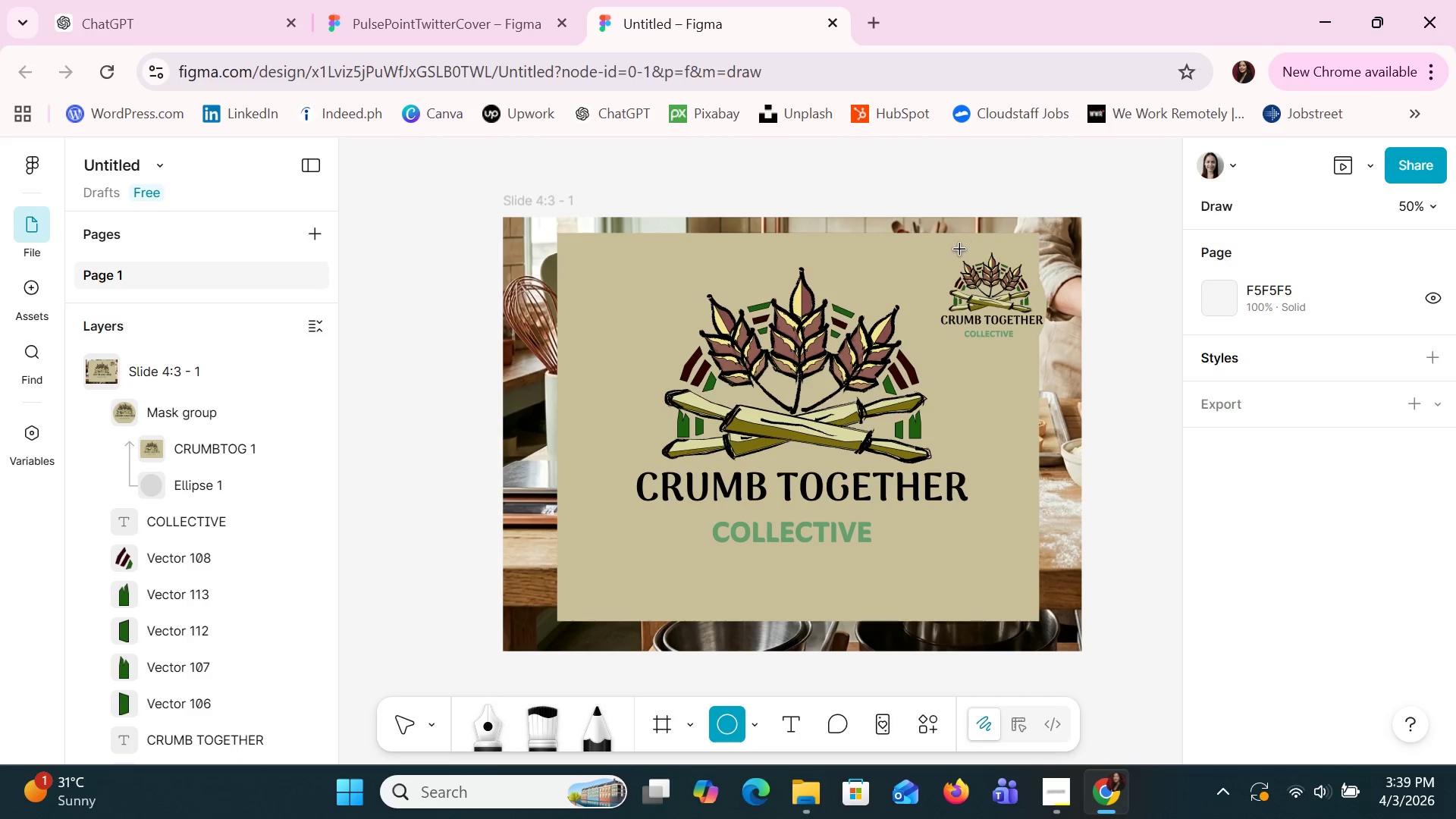 
left_click_drag(start_coordinate=[938, 244], to_coordinate=[1065, 367])
 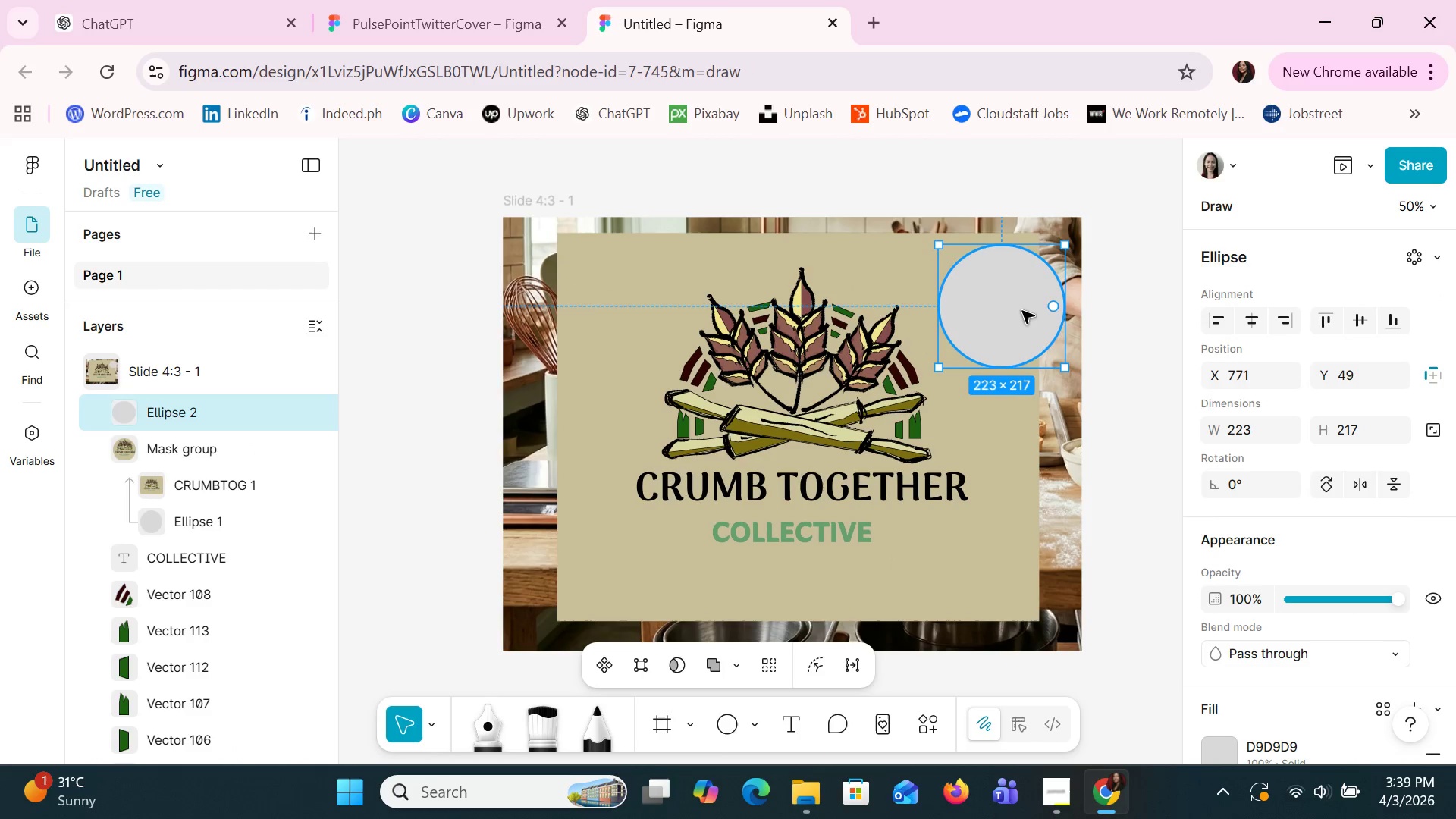 
left_click([1022, 311])
 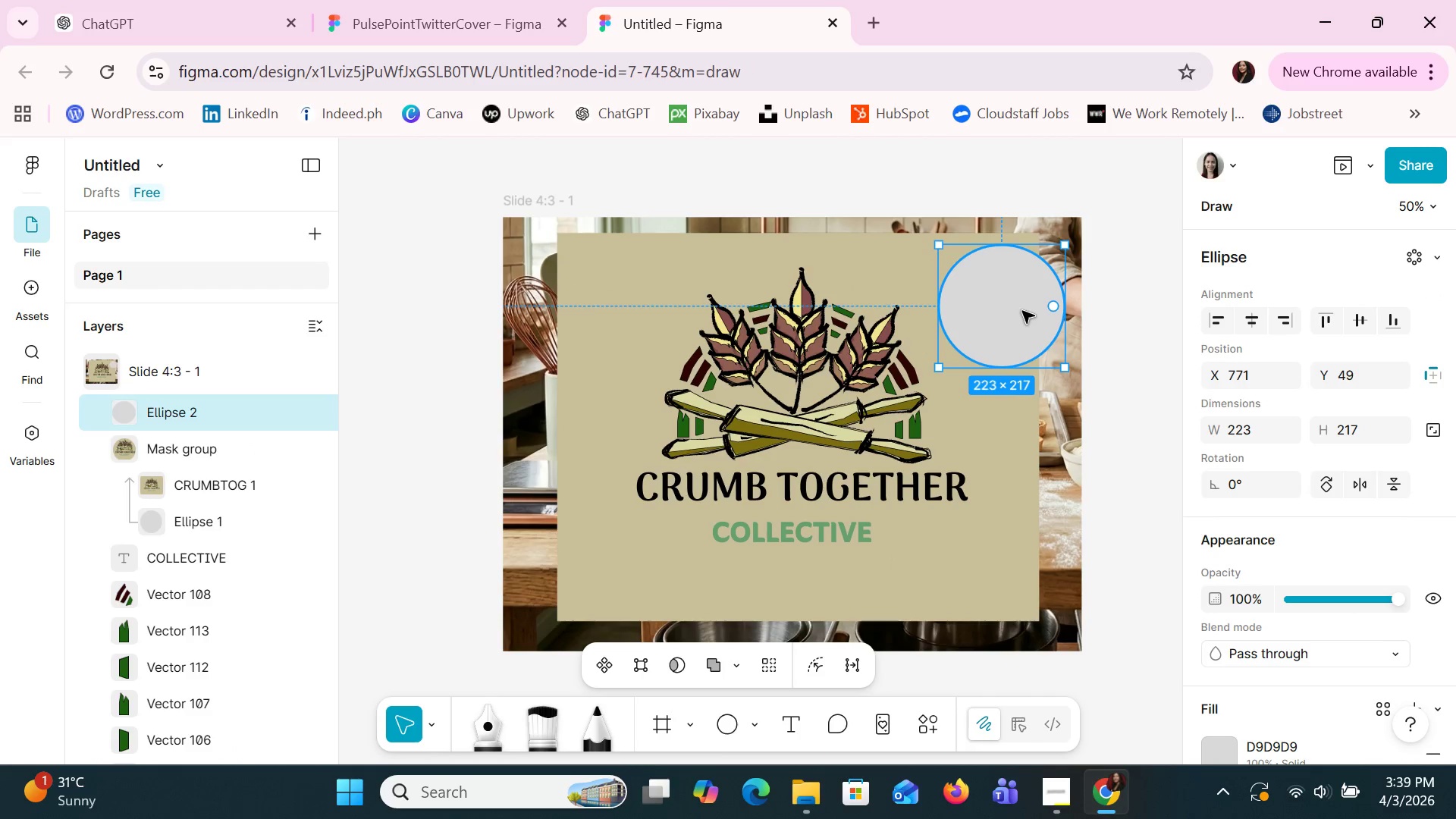 
right_click([1022, 311])
 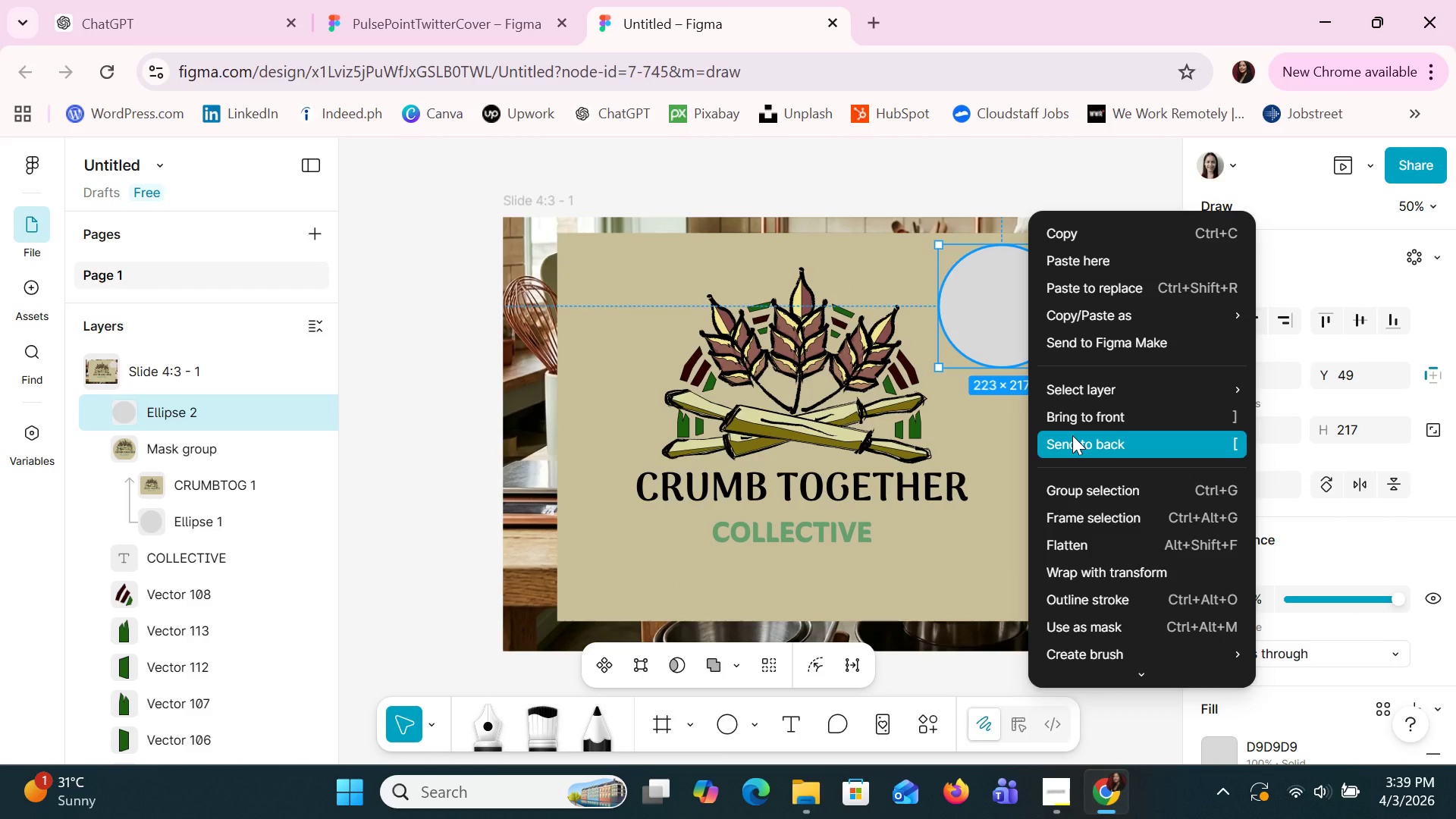 
left_click([1072, 435])
 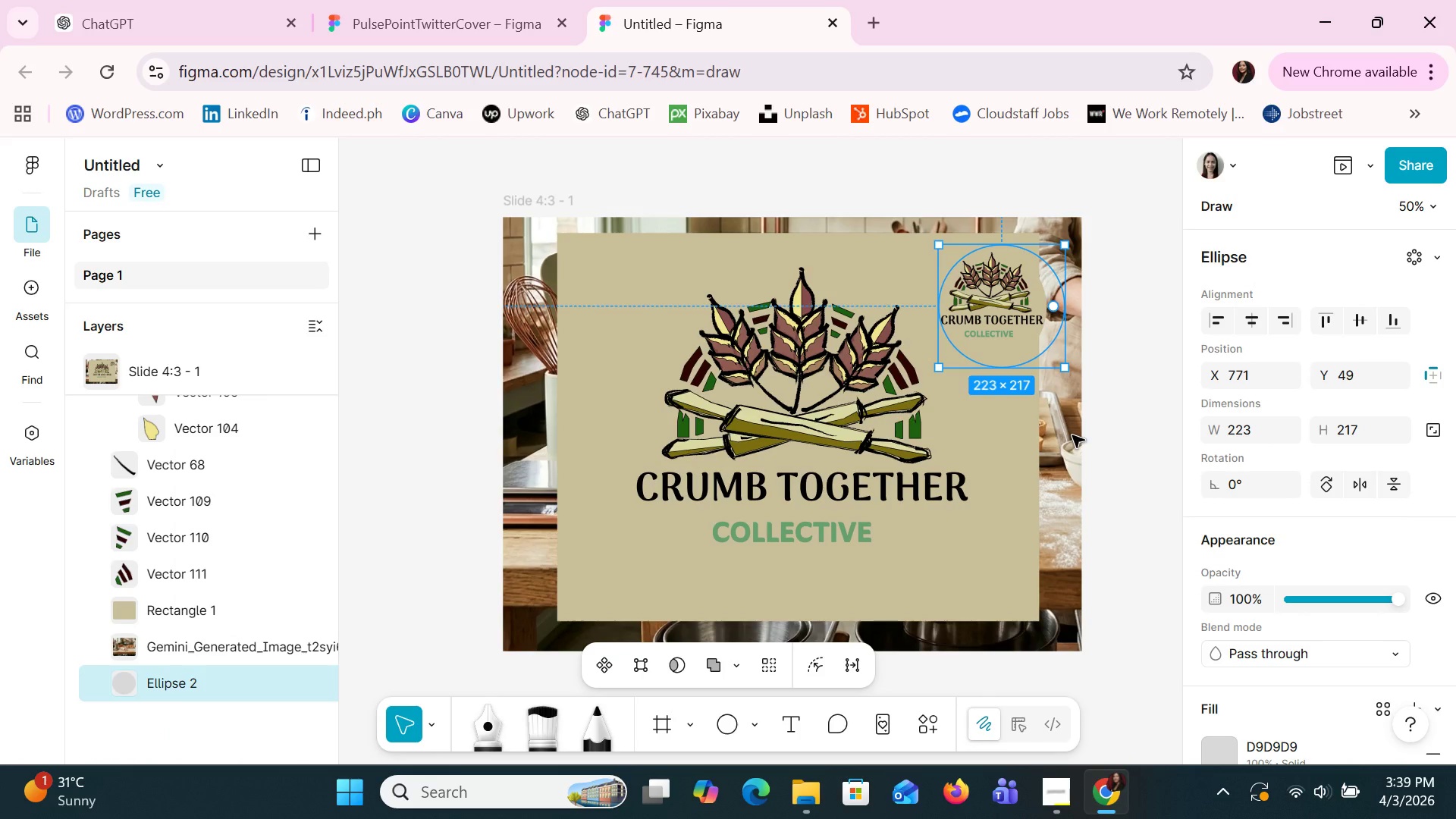 
key(Control+Z)
 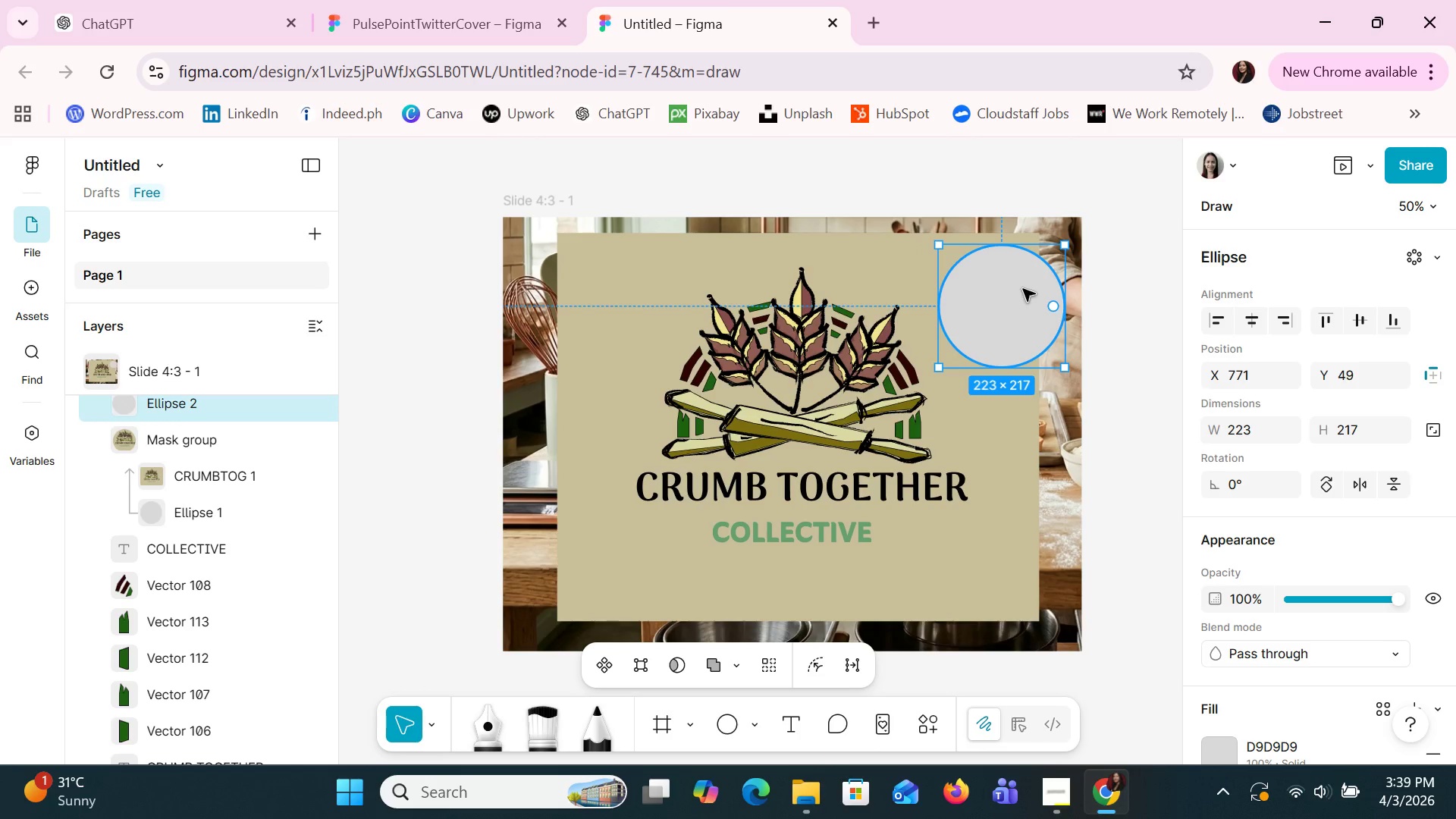 
left_click_drag(start_coordinate=[1023, 289], to_coordinate=[1025, 418])
 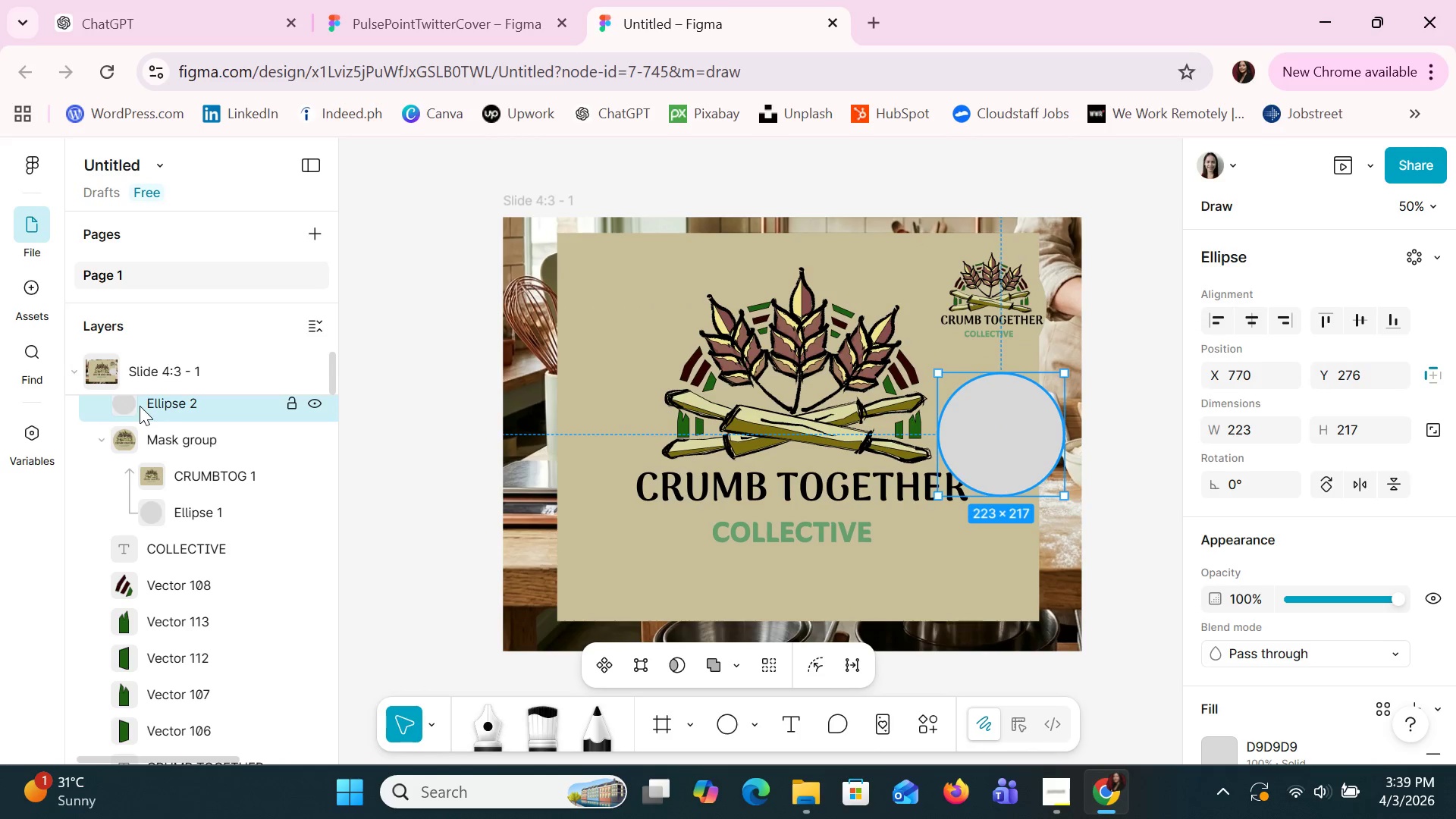 
scroll: coordinate [146, 423], scroll_direction: up, amount: 1.0
 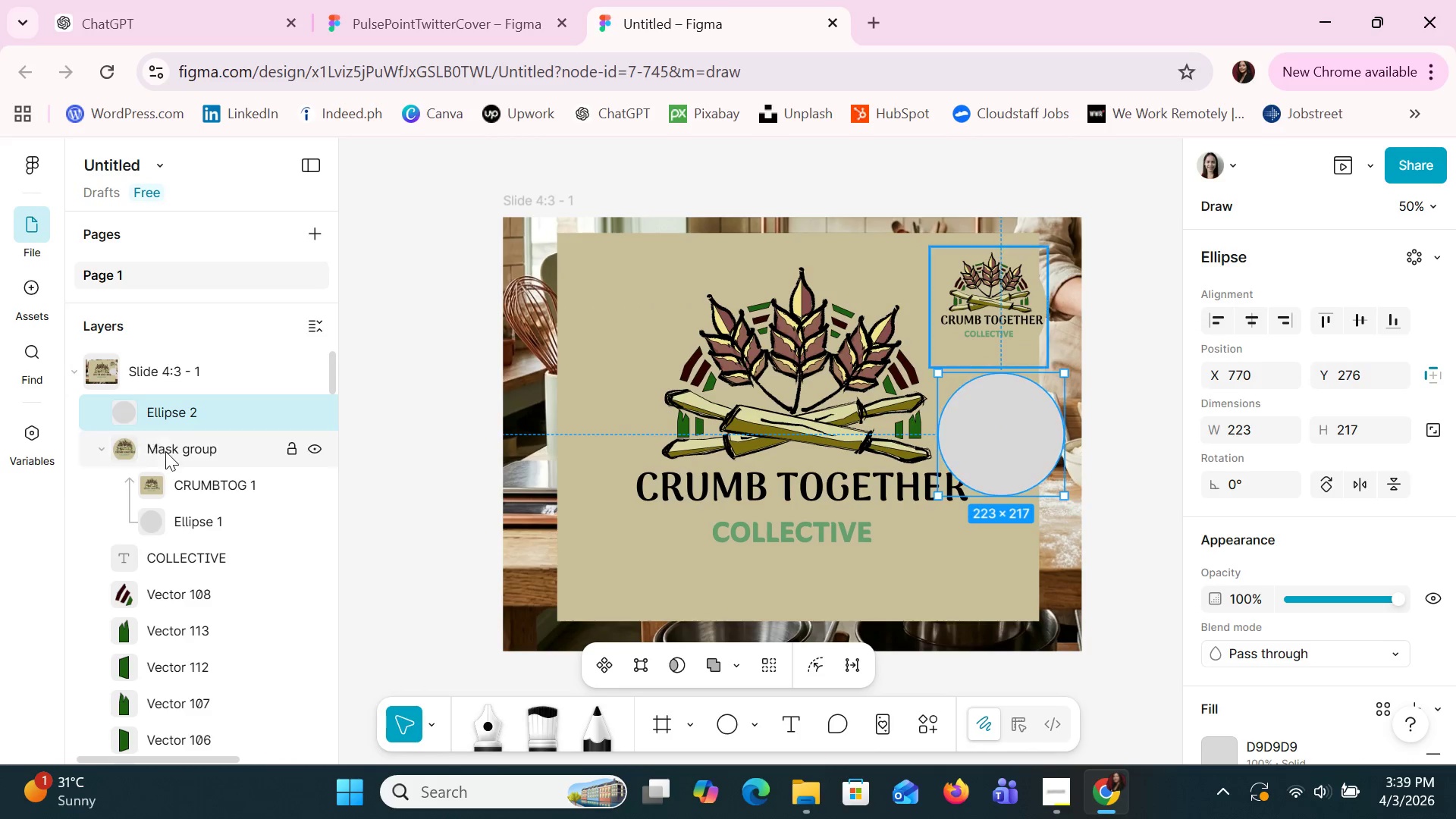 
left_click([168, 454])
 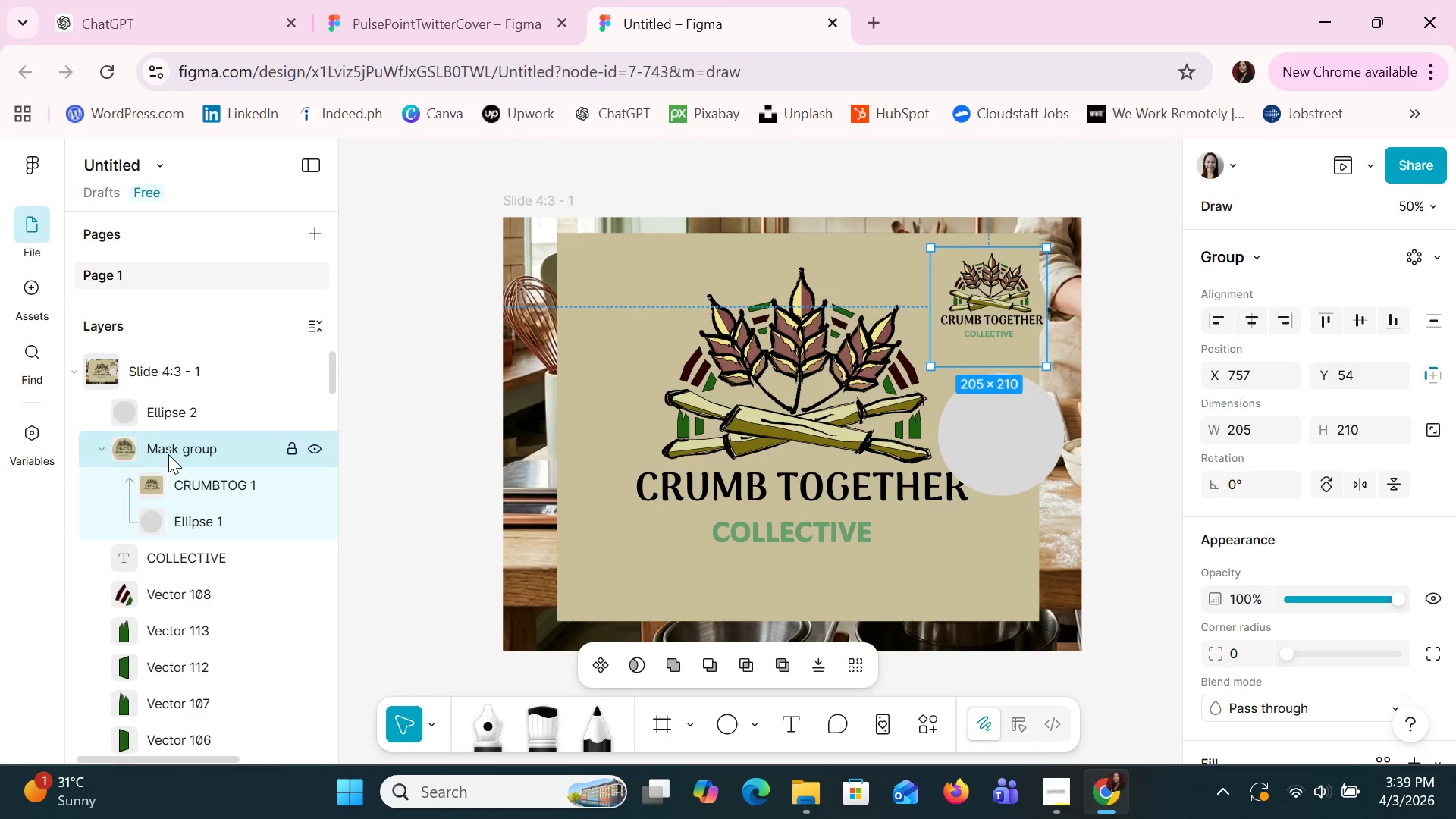 
right_click([168, 454])
 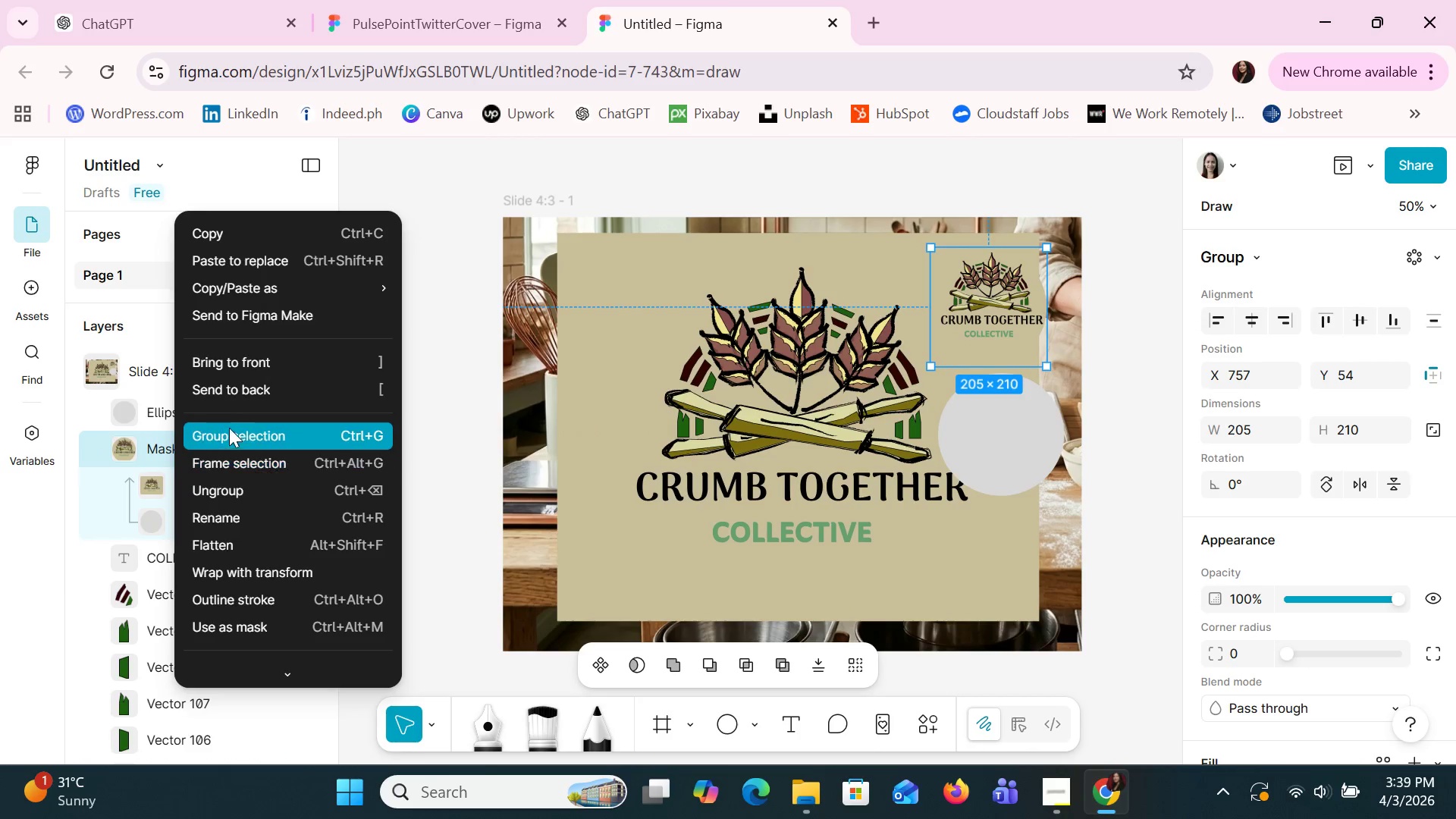 
left_click([226, 369])
 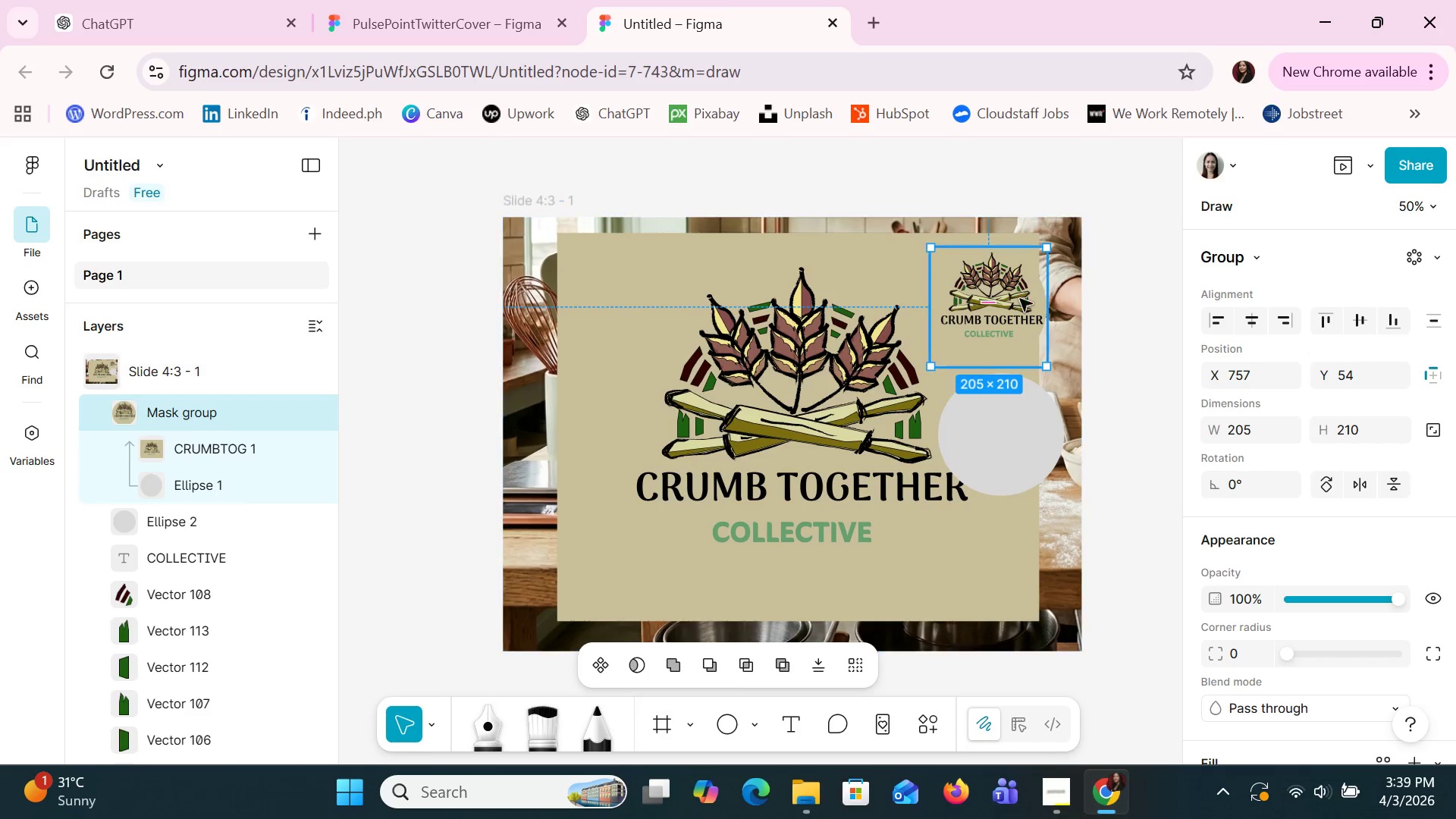 
left_click_drag(start_coordinate=[1009, 296], to_coordinate=[1021, 422])
 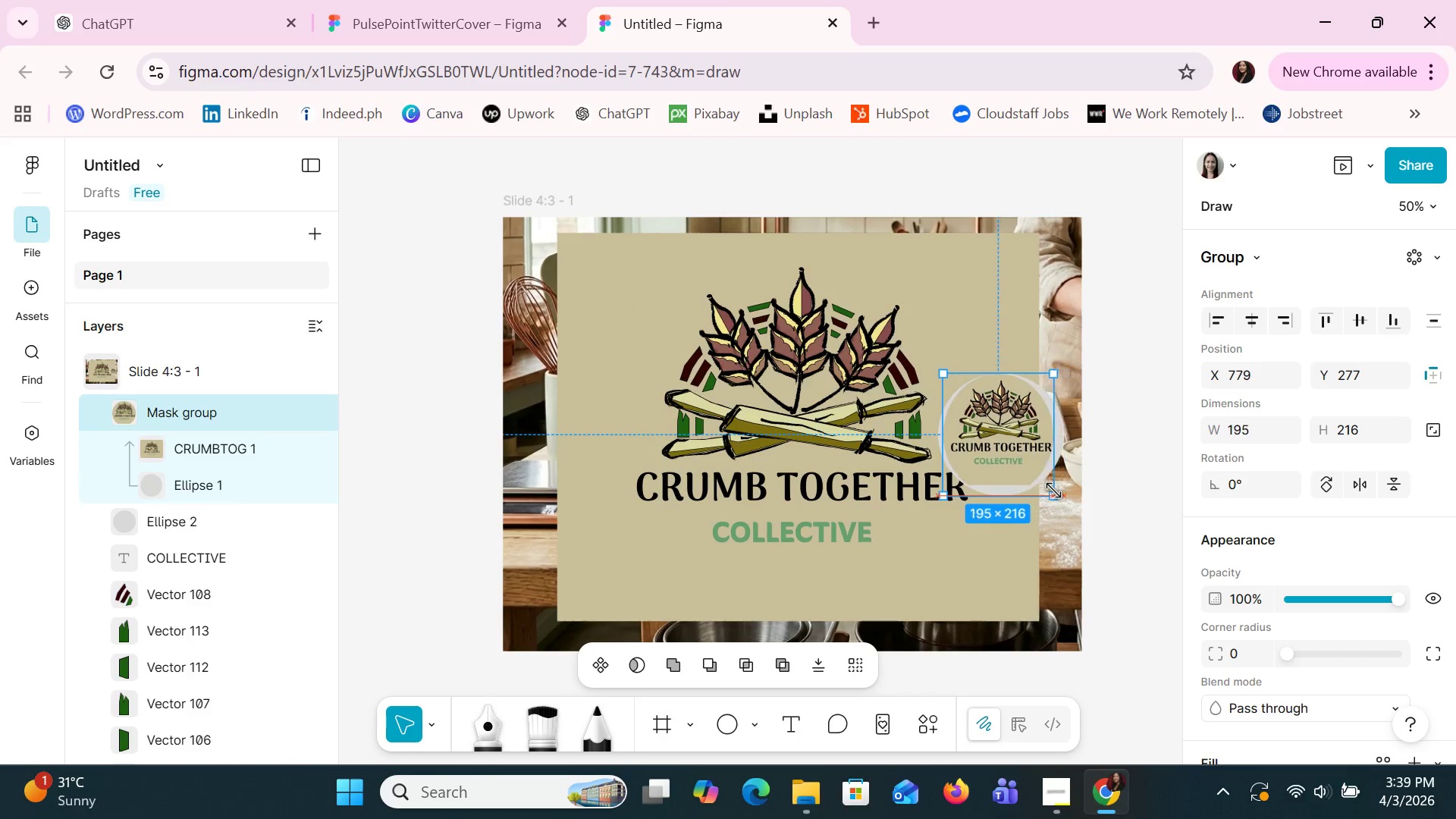 
left_click_drag(start_coordinate=[1009, 438], to_coordinate=[874, 329])
 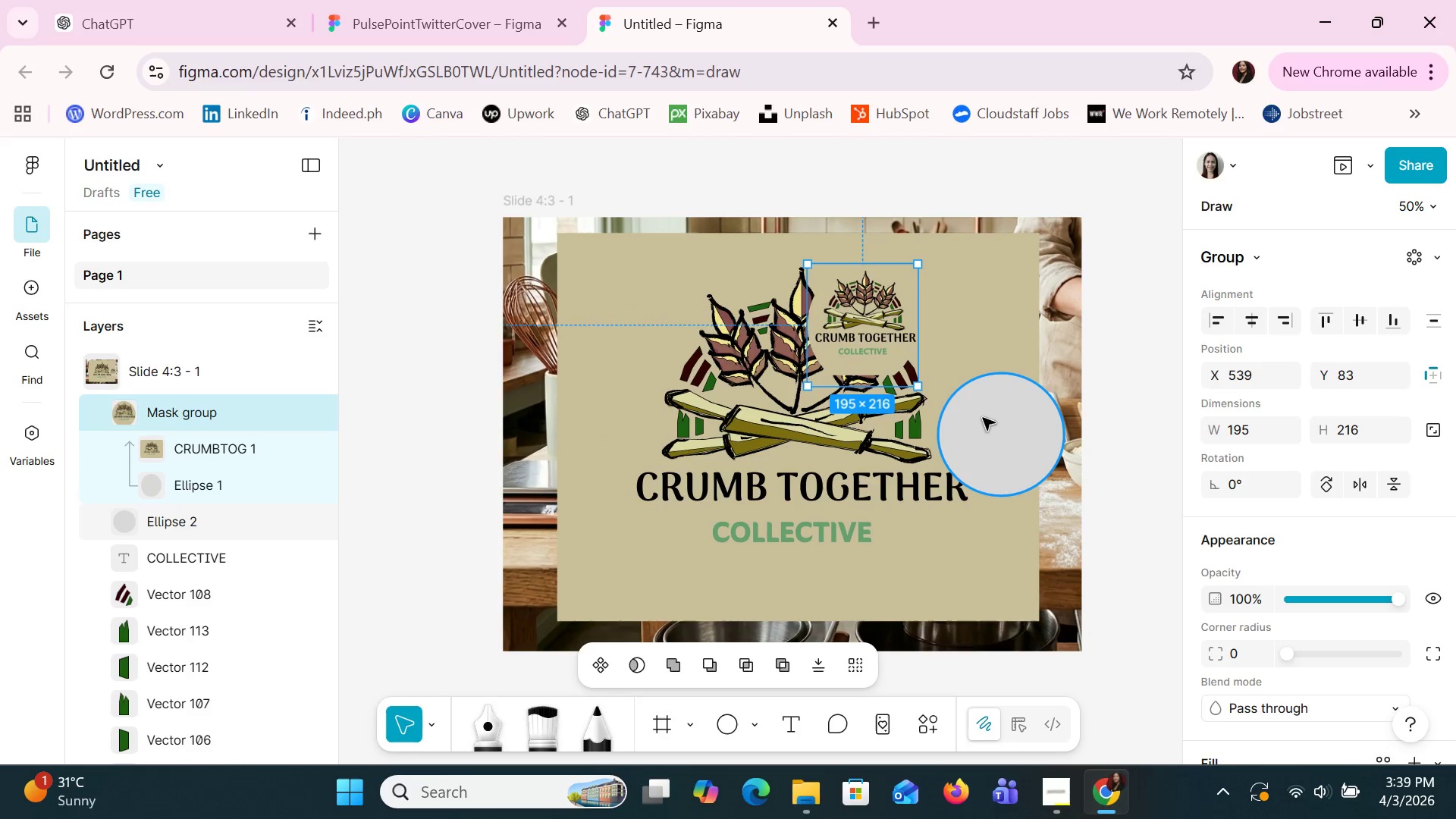 
left_click_drag(start_coordinate=[990, 425], to_coordinate=[990, 311])
 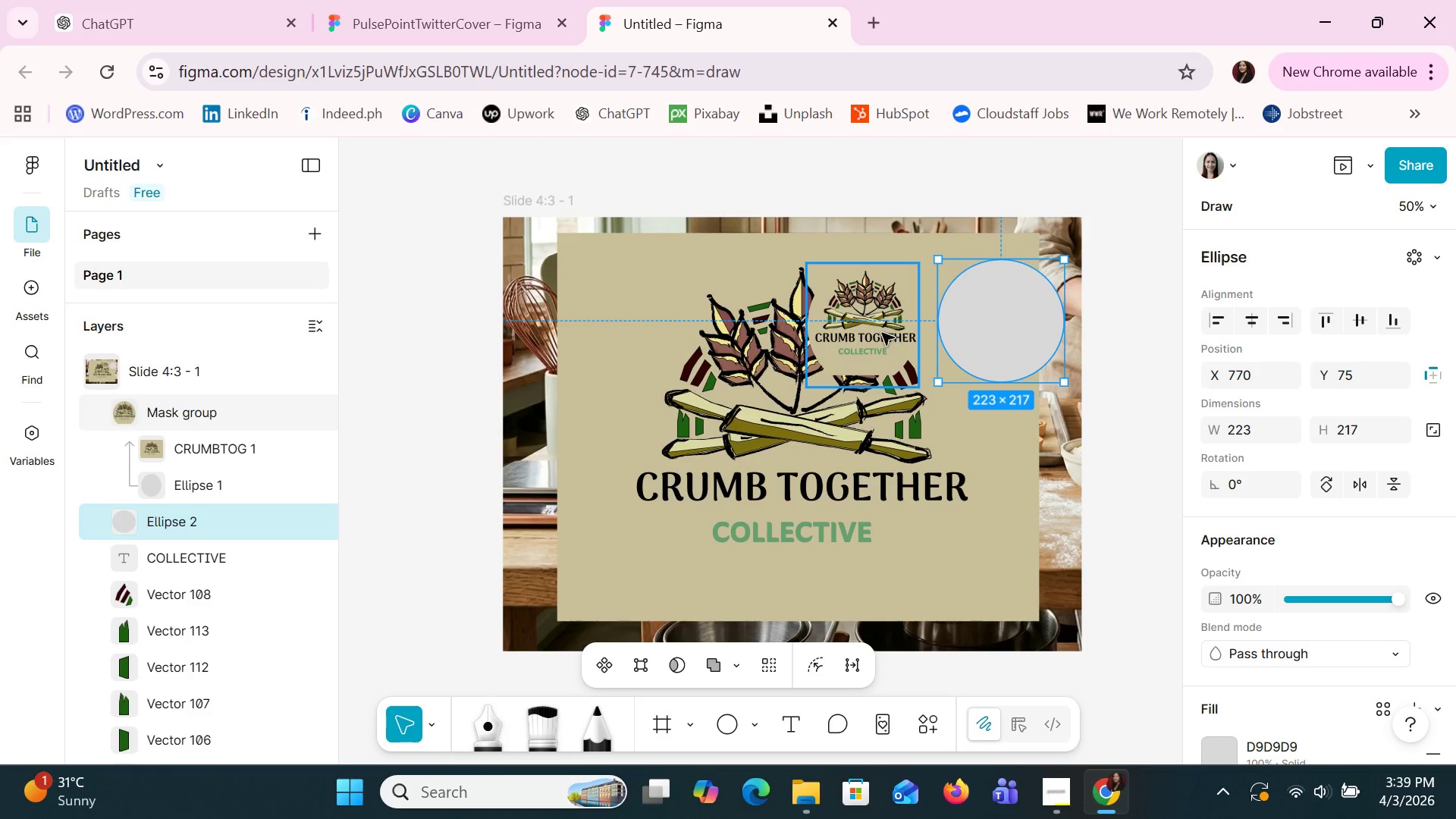 
left_click_drag(start_coordinate=[882, 333], to_coordinate=[1018, 333])
 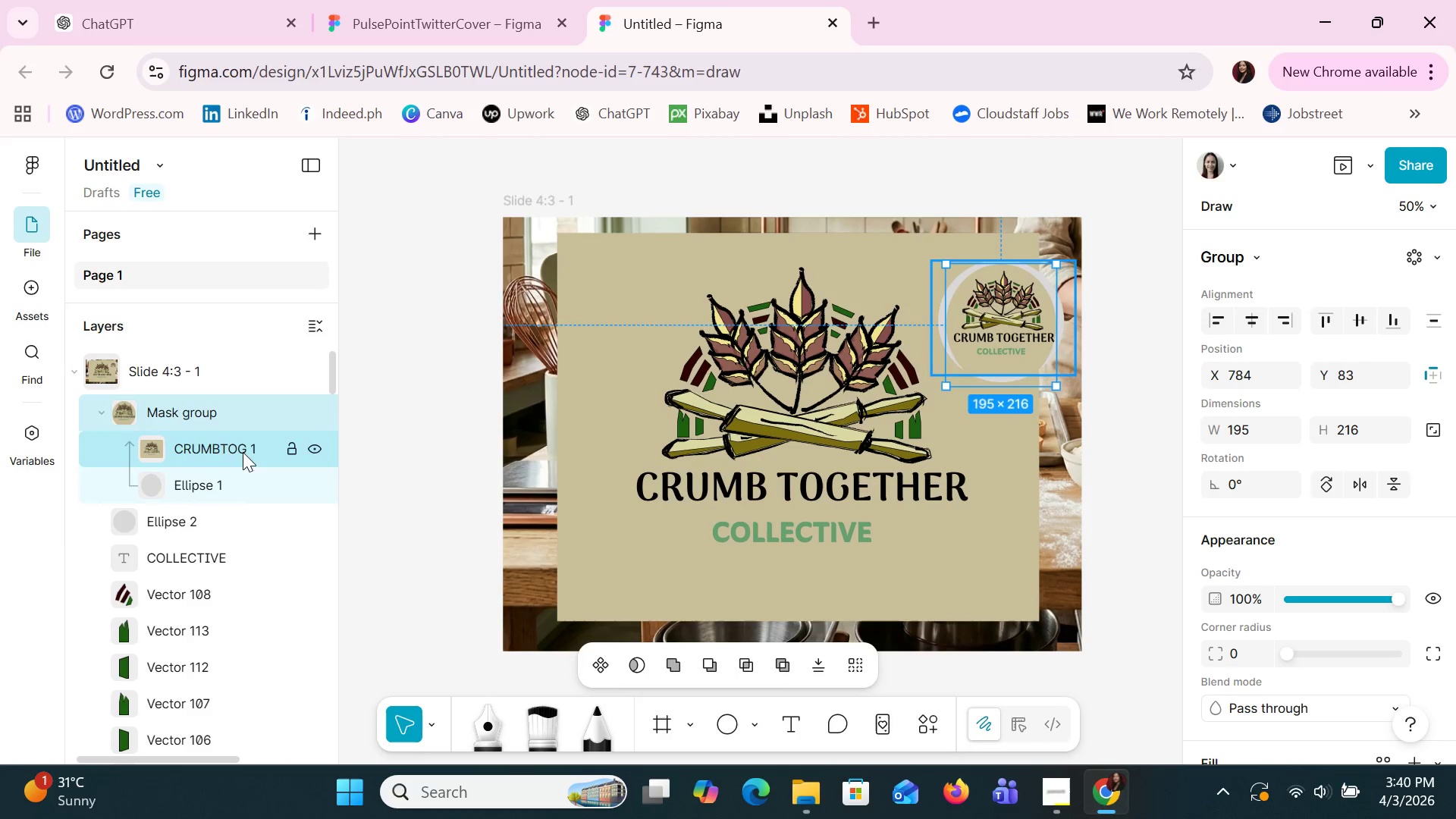 
left_click([215, 479])
 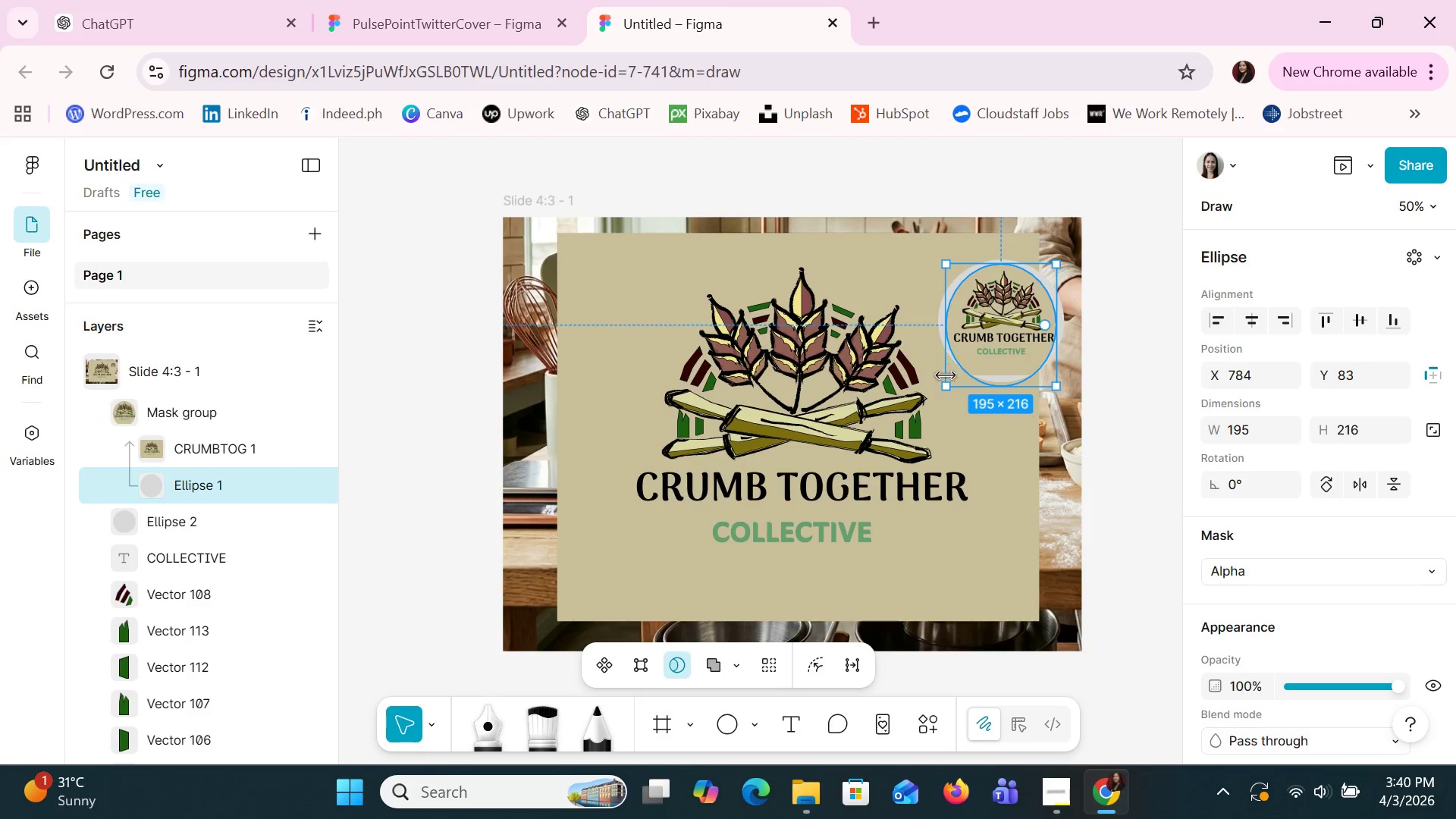 
left_click_drag(start_coordinate=[950, 390], to_coordinate=[944, 376])
 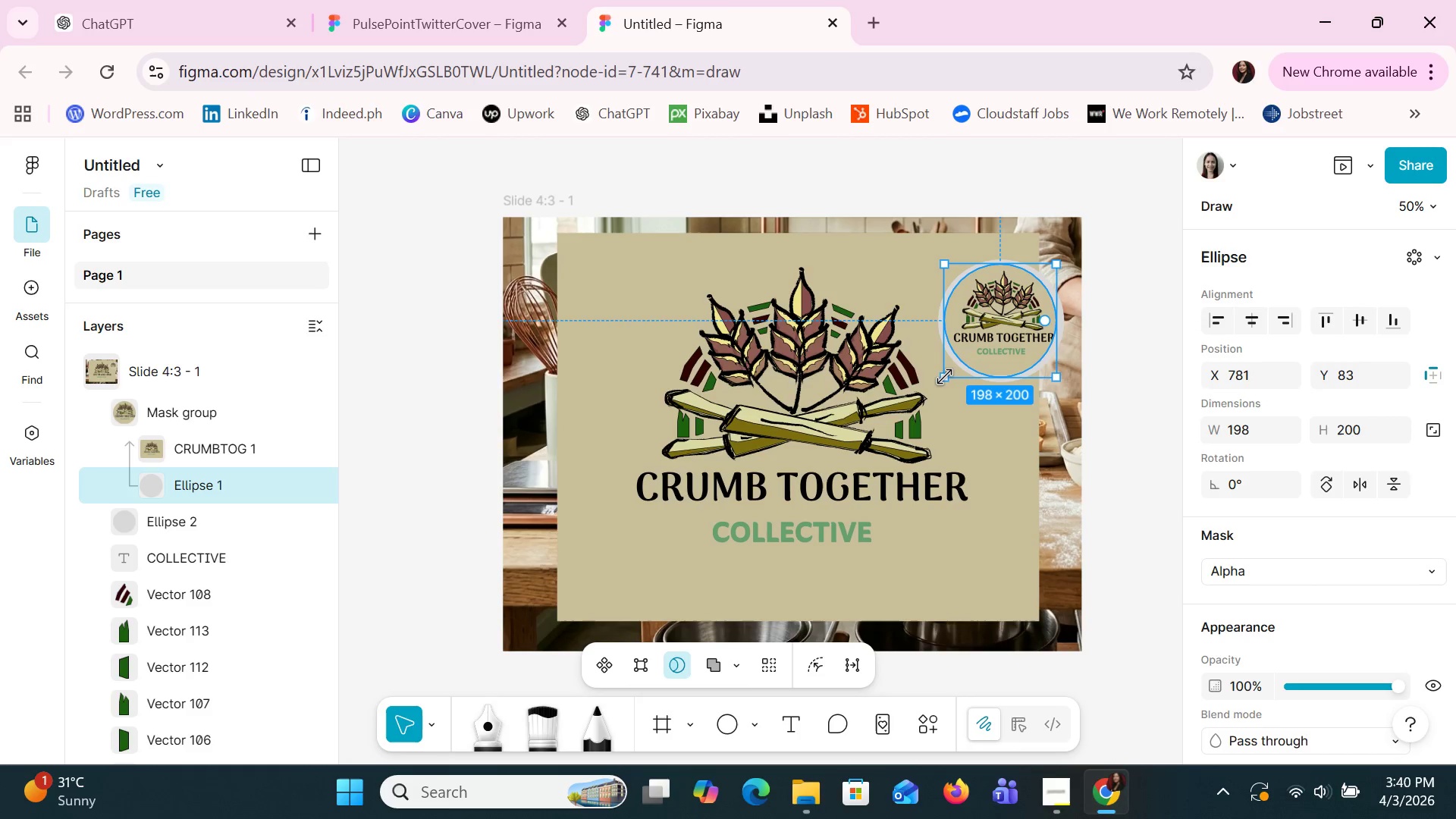 
left_click([944, 376])
 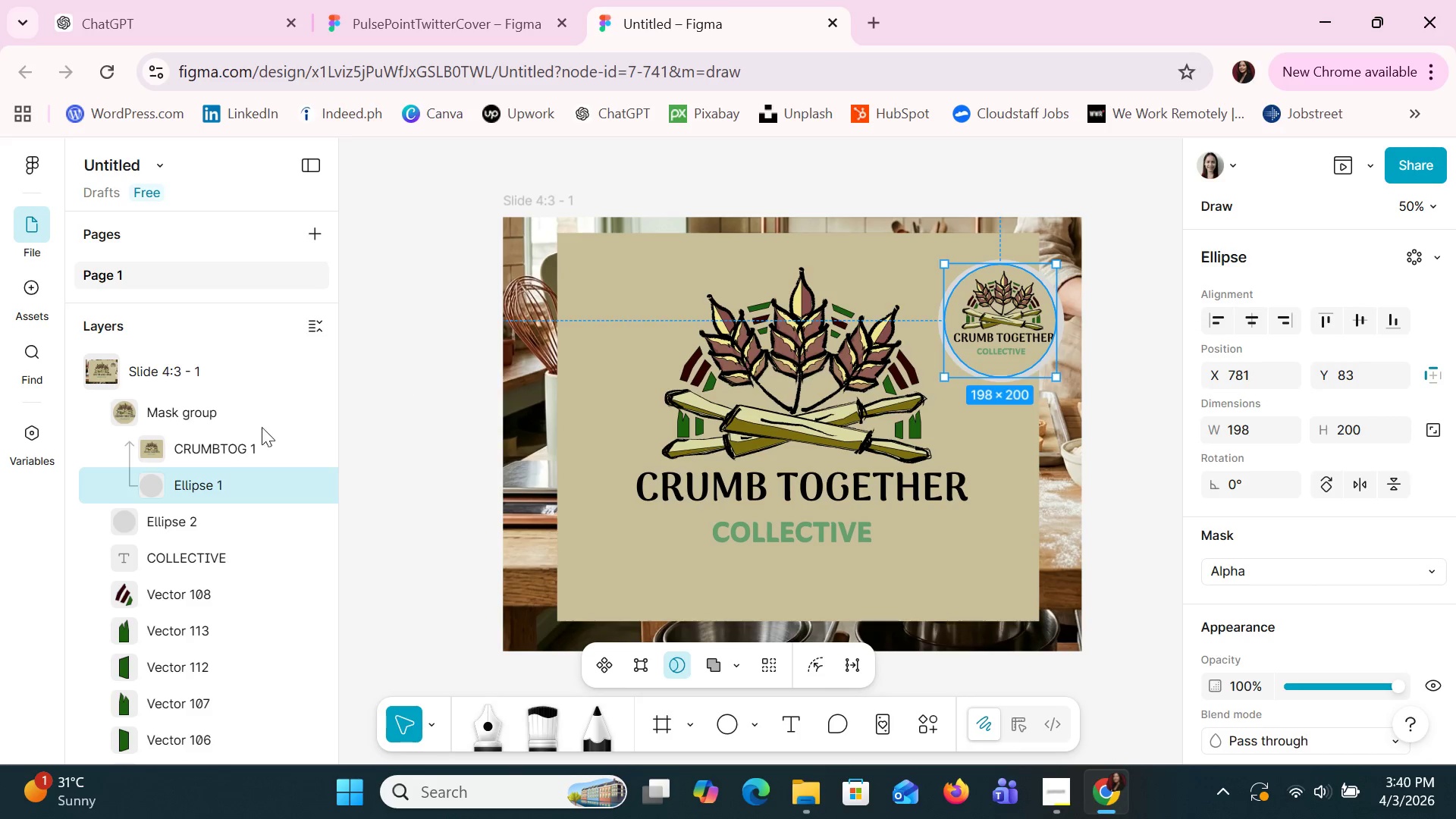 
left_click_drag(start_coordinate=[172, 441], to_coordinate=[177, 445])
 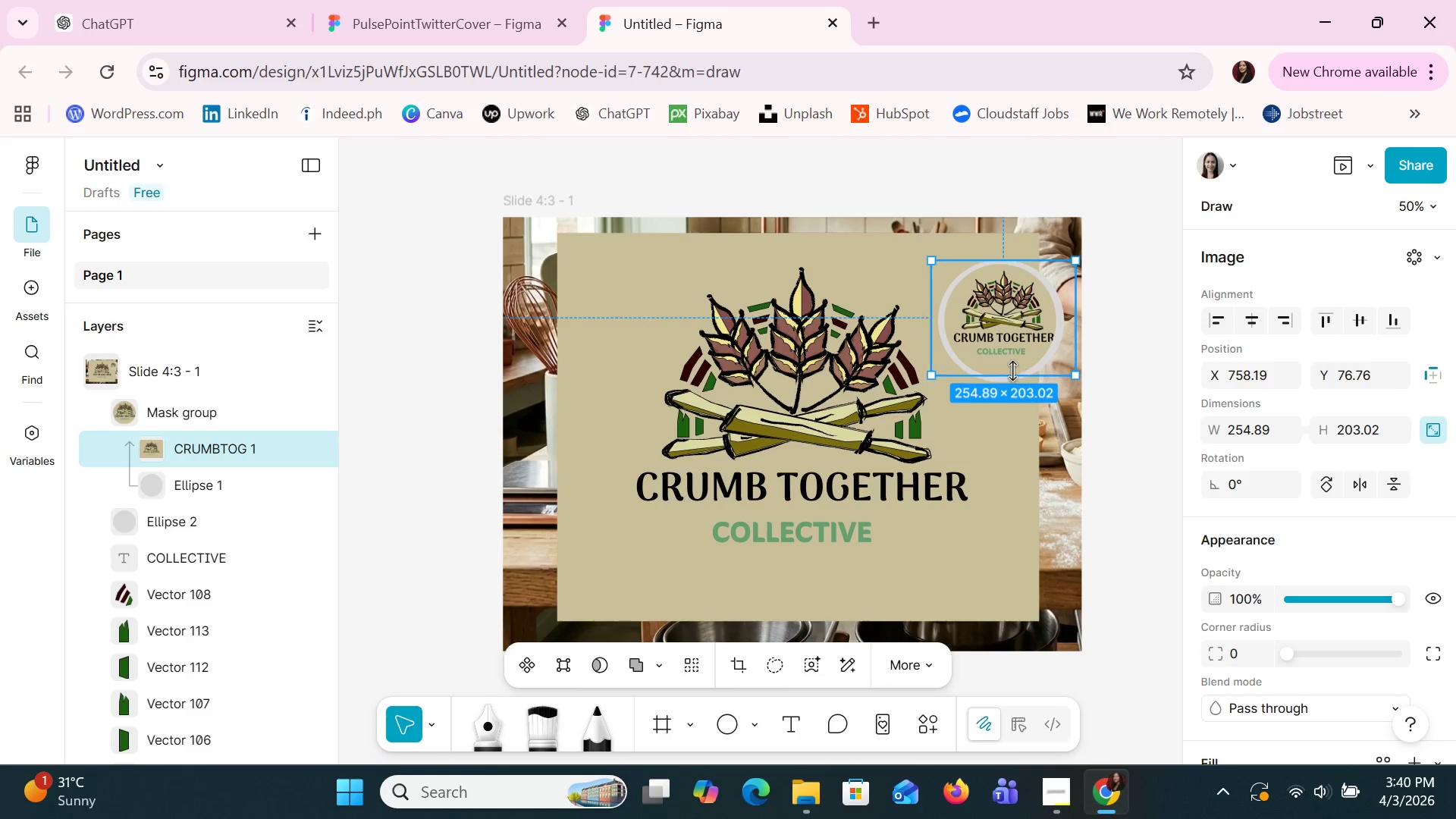 
left_click_drag(start_coordinate=[1013, 375], to_coordinate=[998, 365])
 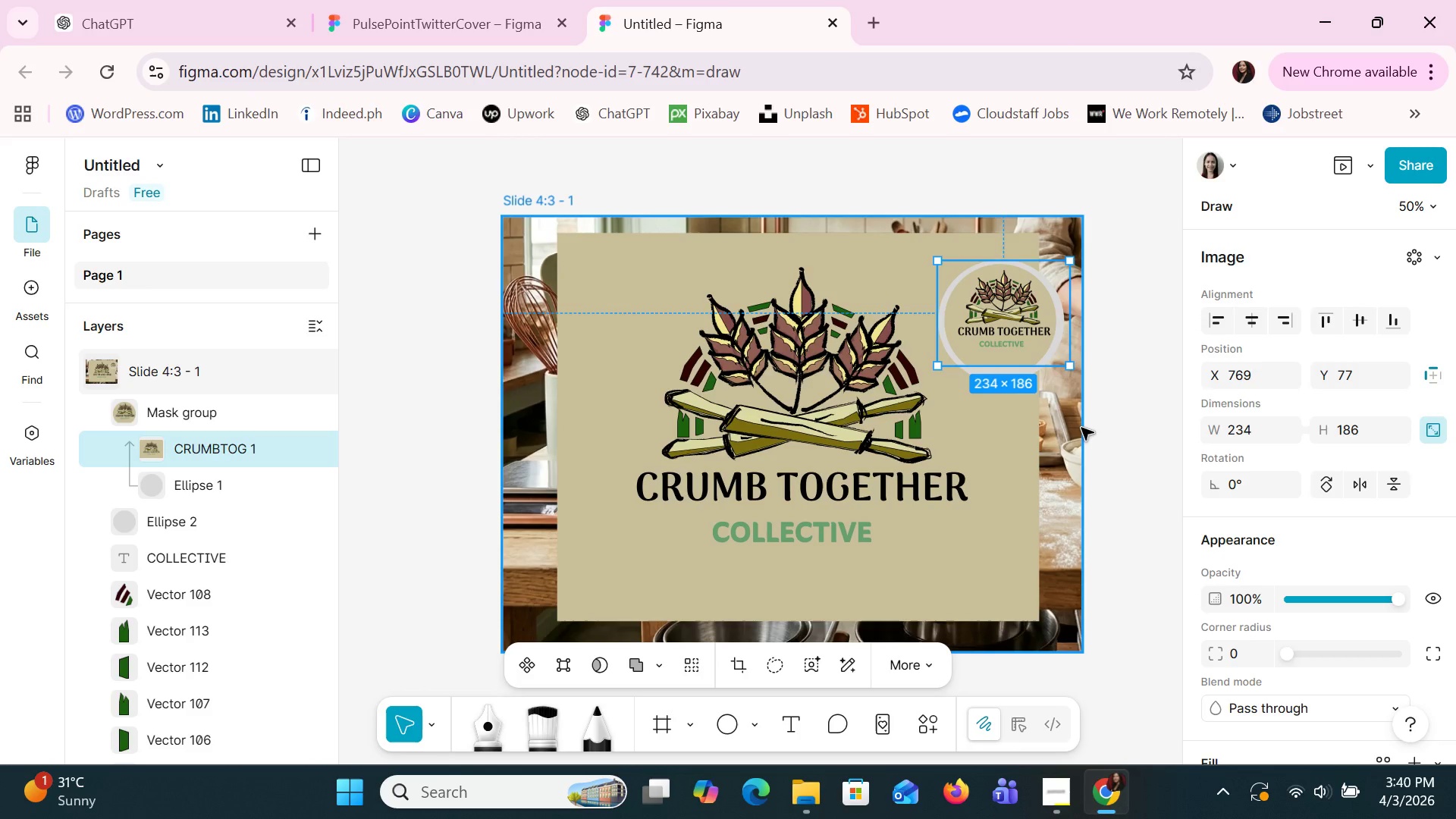 
key(ArrowLeft)
 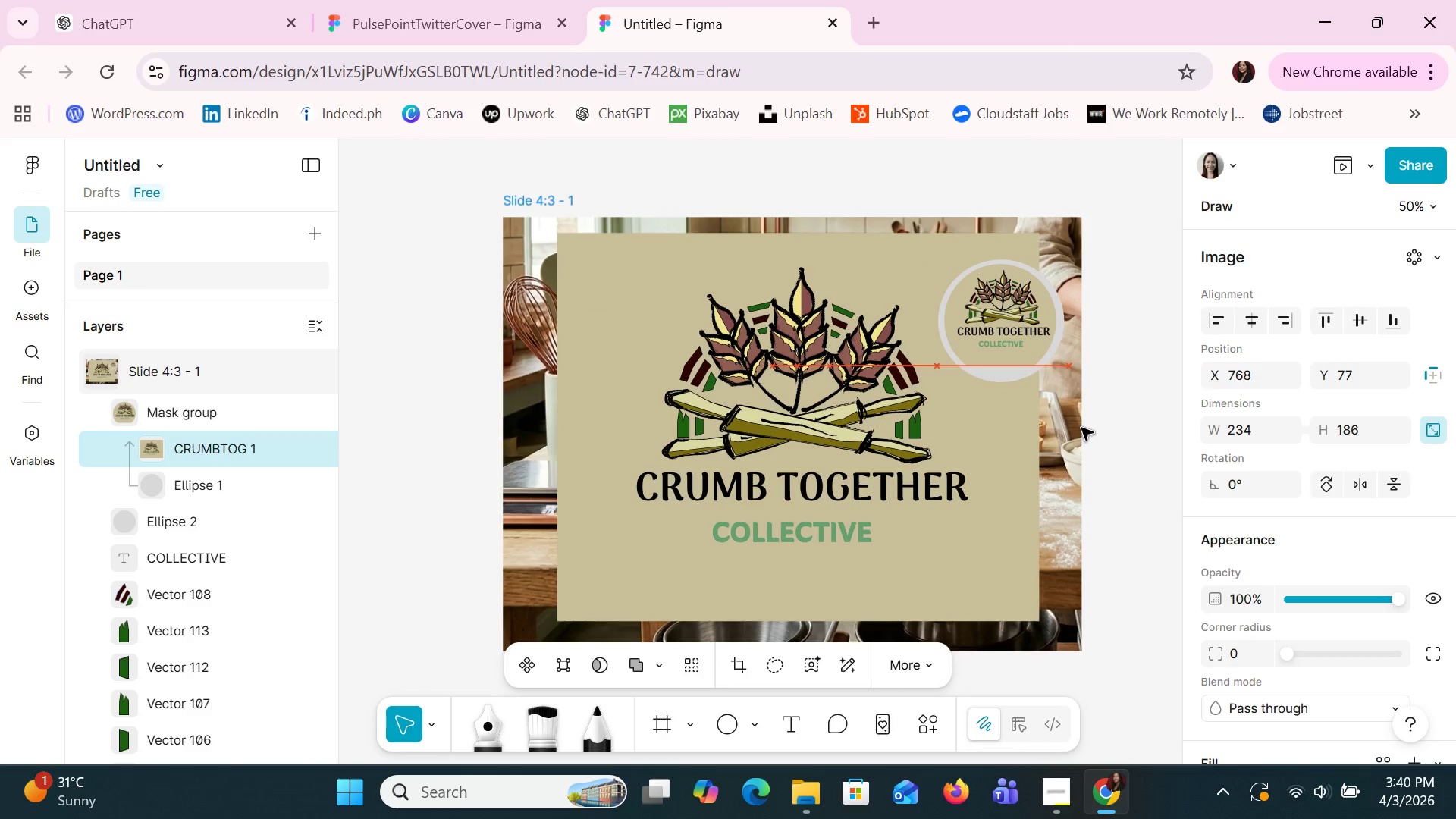 
key(ArrowLeft)
 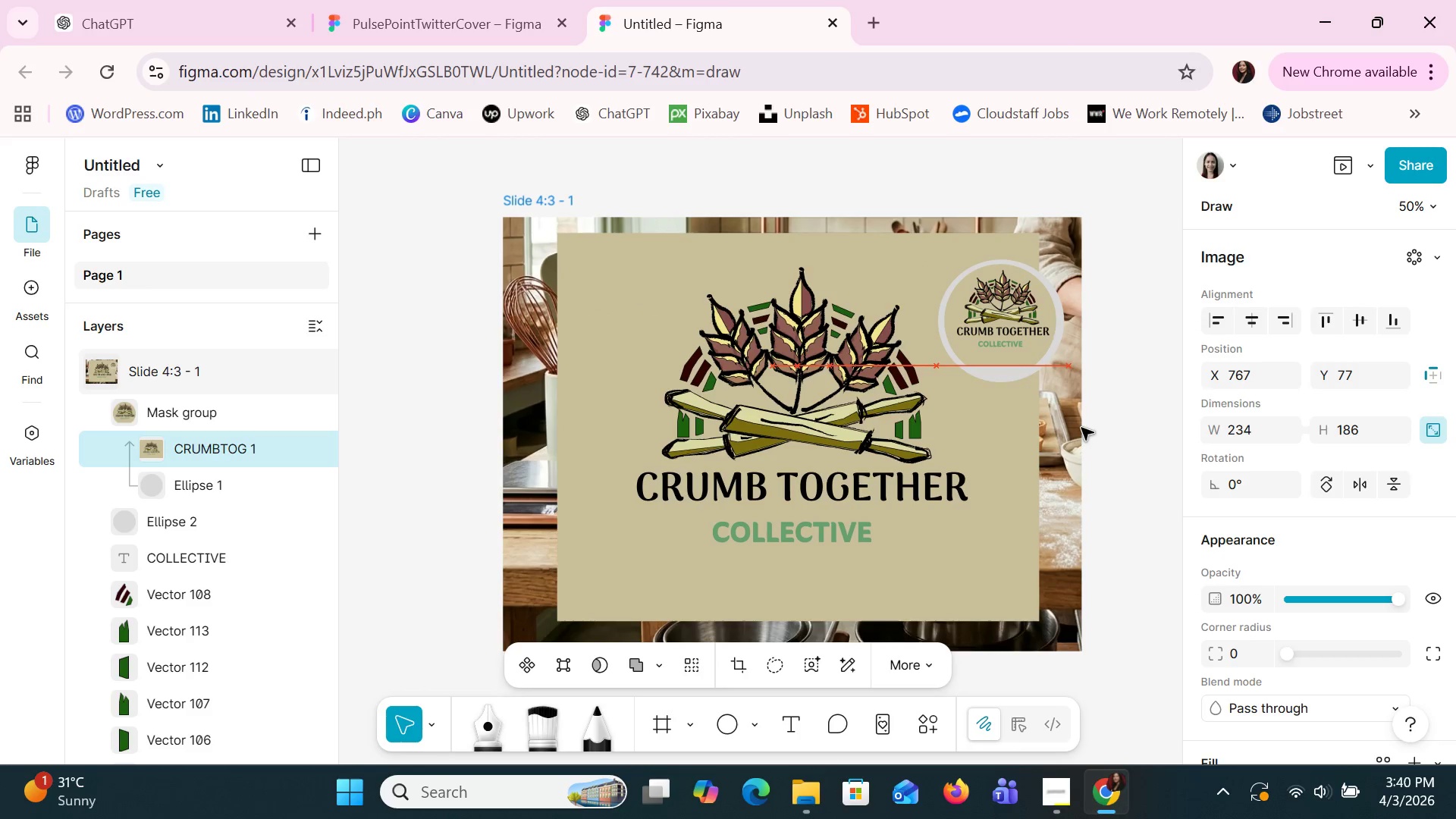 
key(ArrowLeft)
 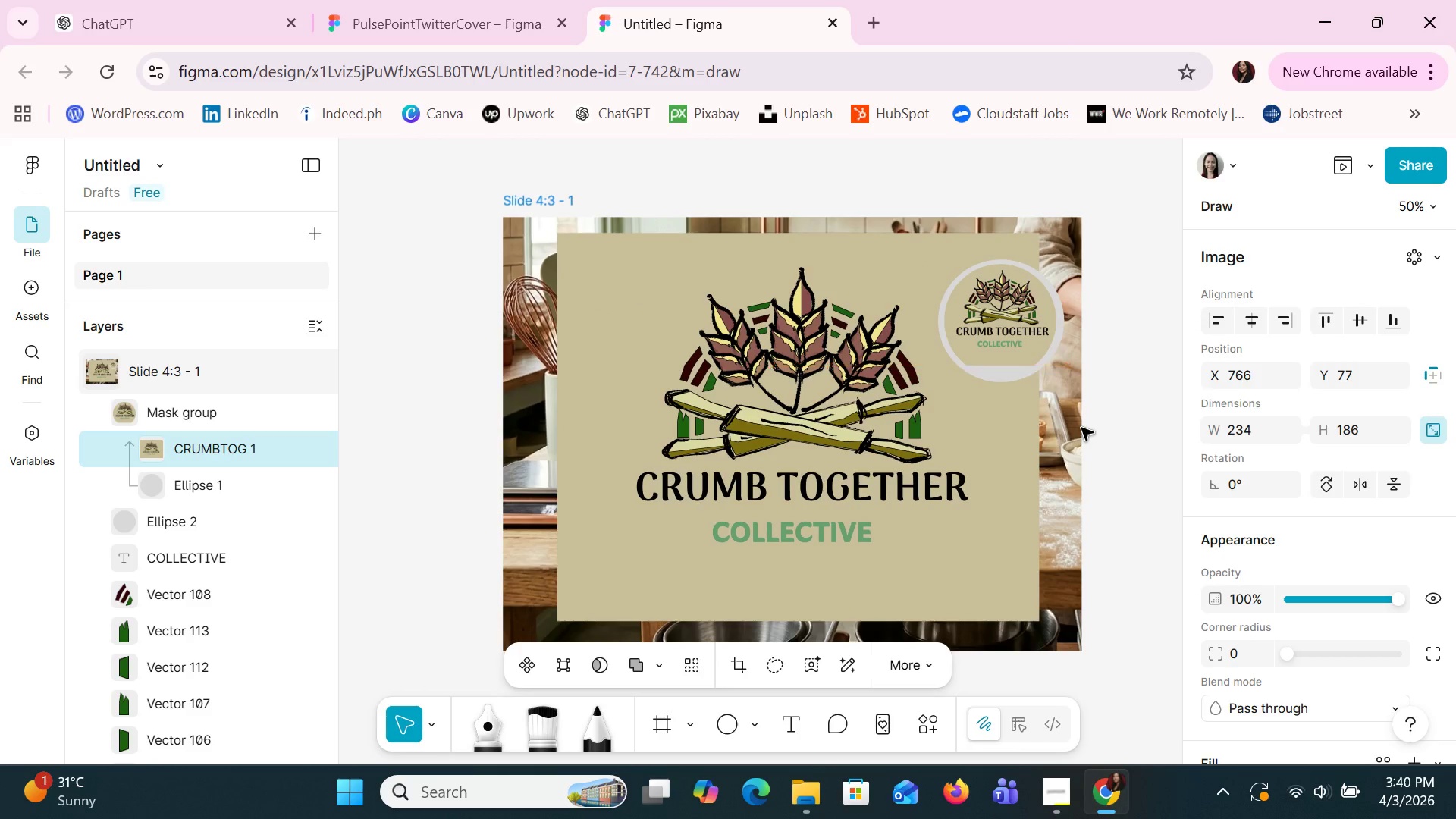 
key(ArrowDown)
 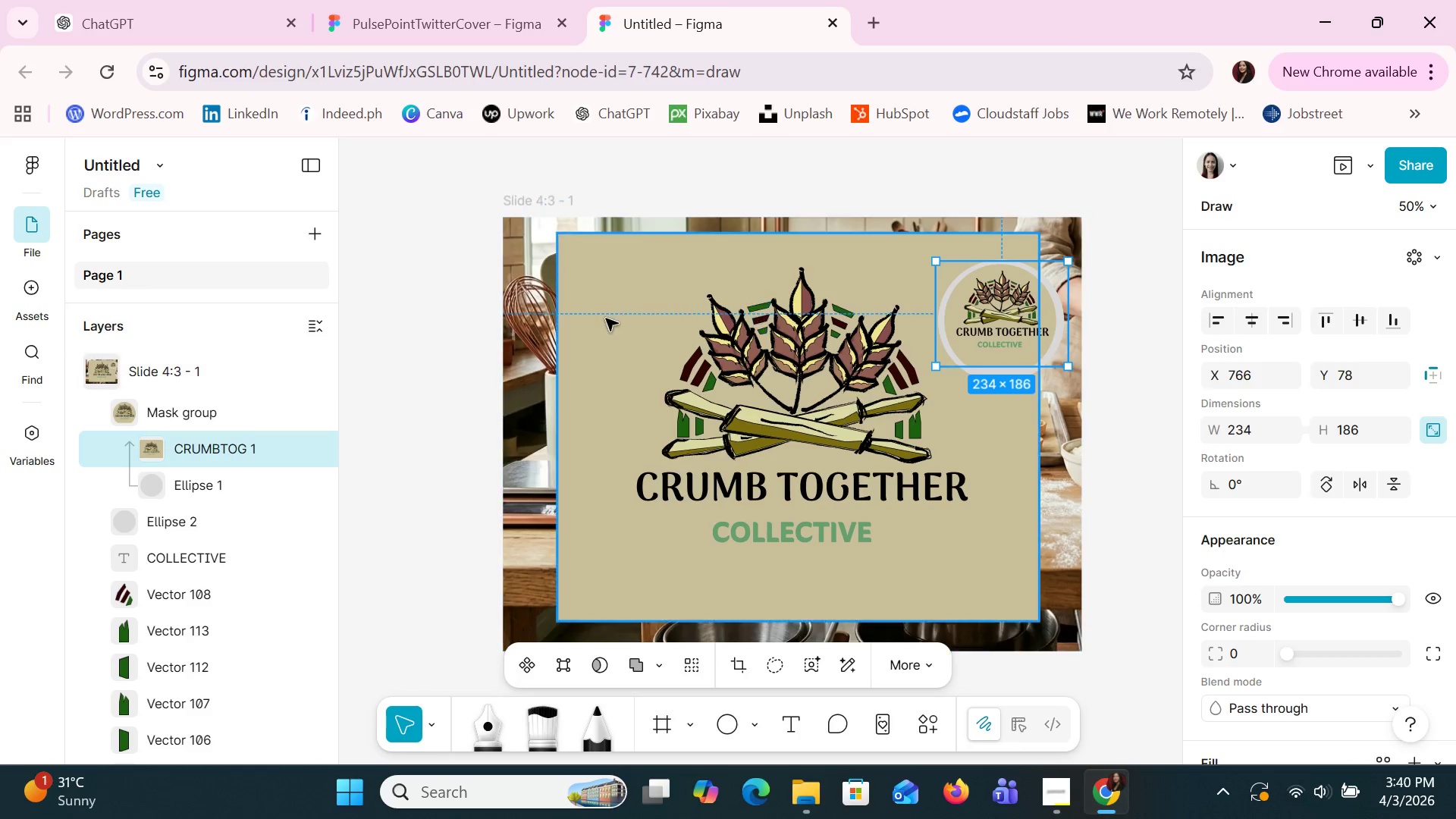 
left_click([205, 477])
 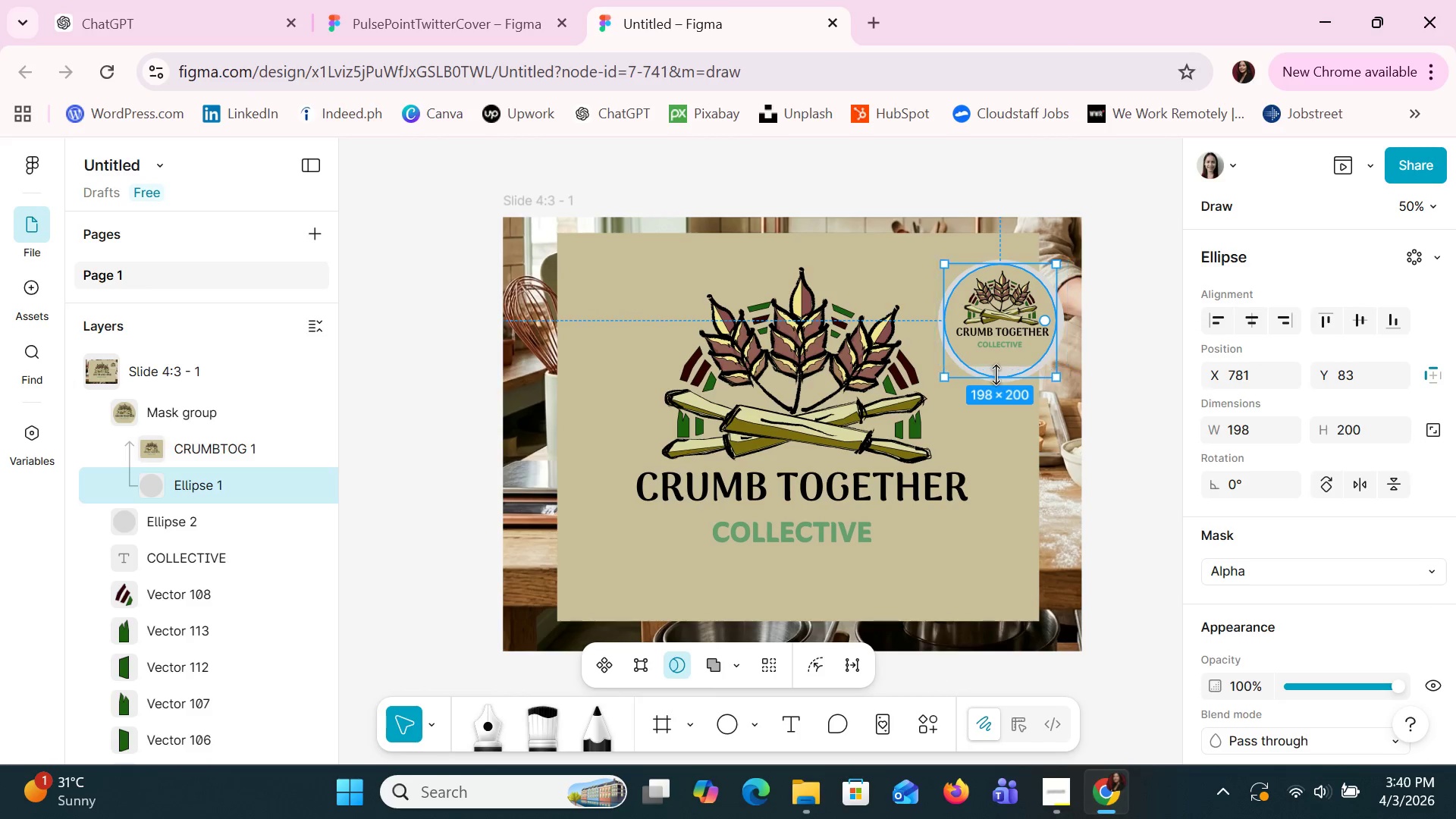 
left_click_drag(start_coordinate=[996, 378], to_coordinate=[1009, 364])
 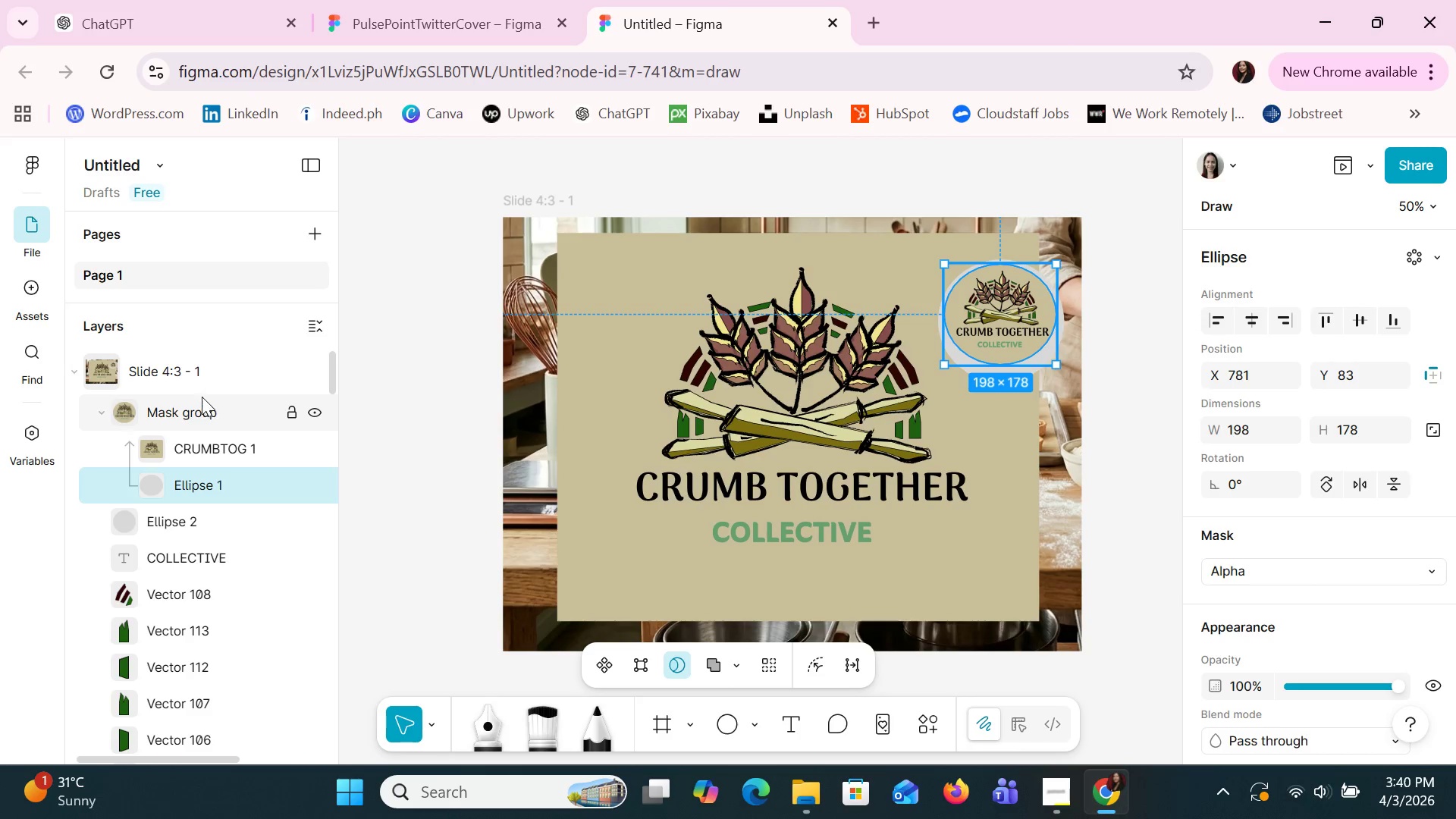 
left_click([186, 476])
 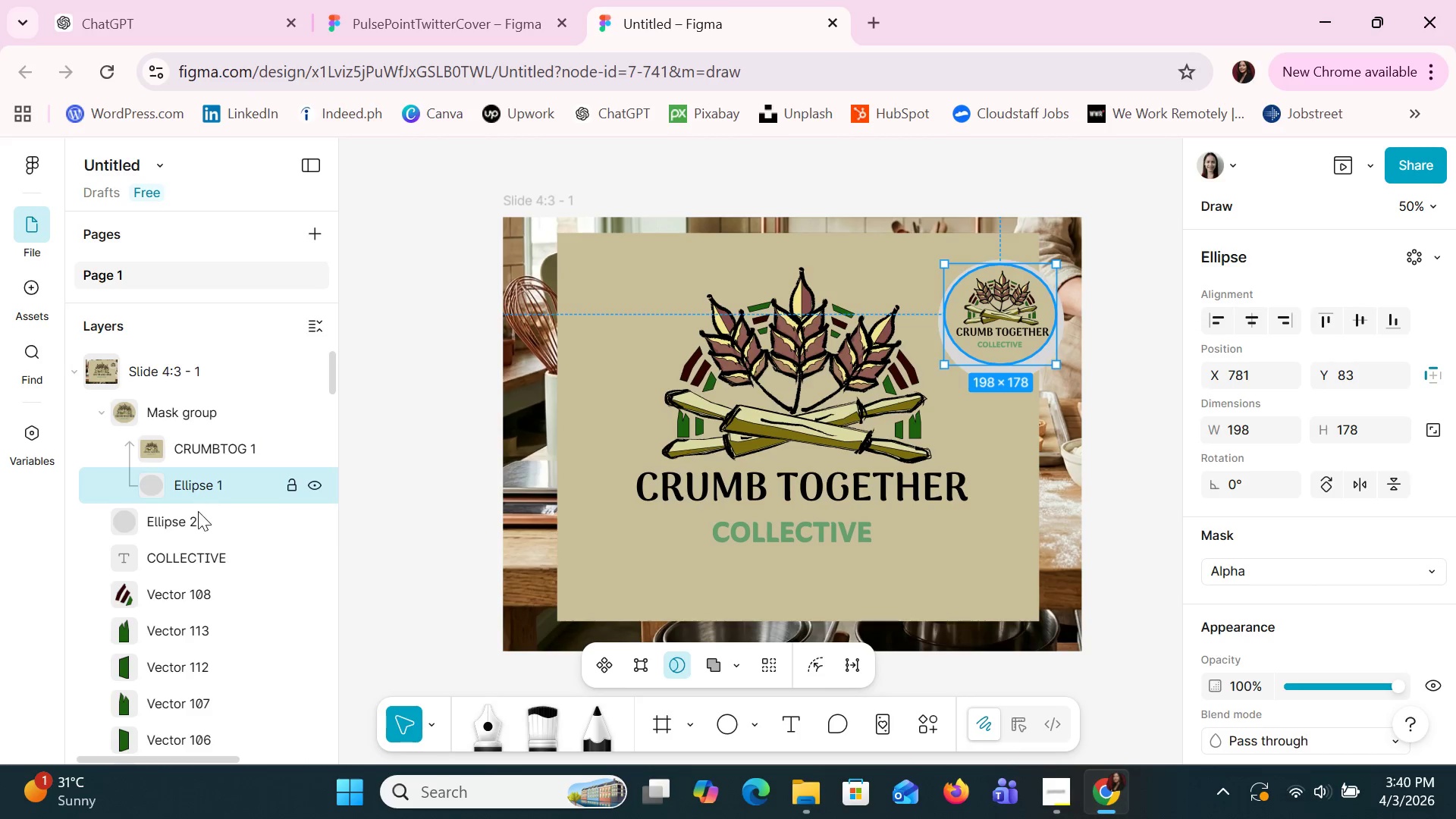 
left_click([198, 511])
 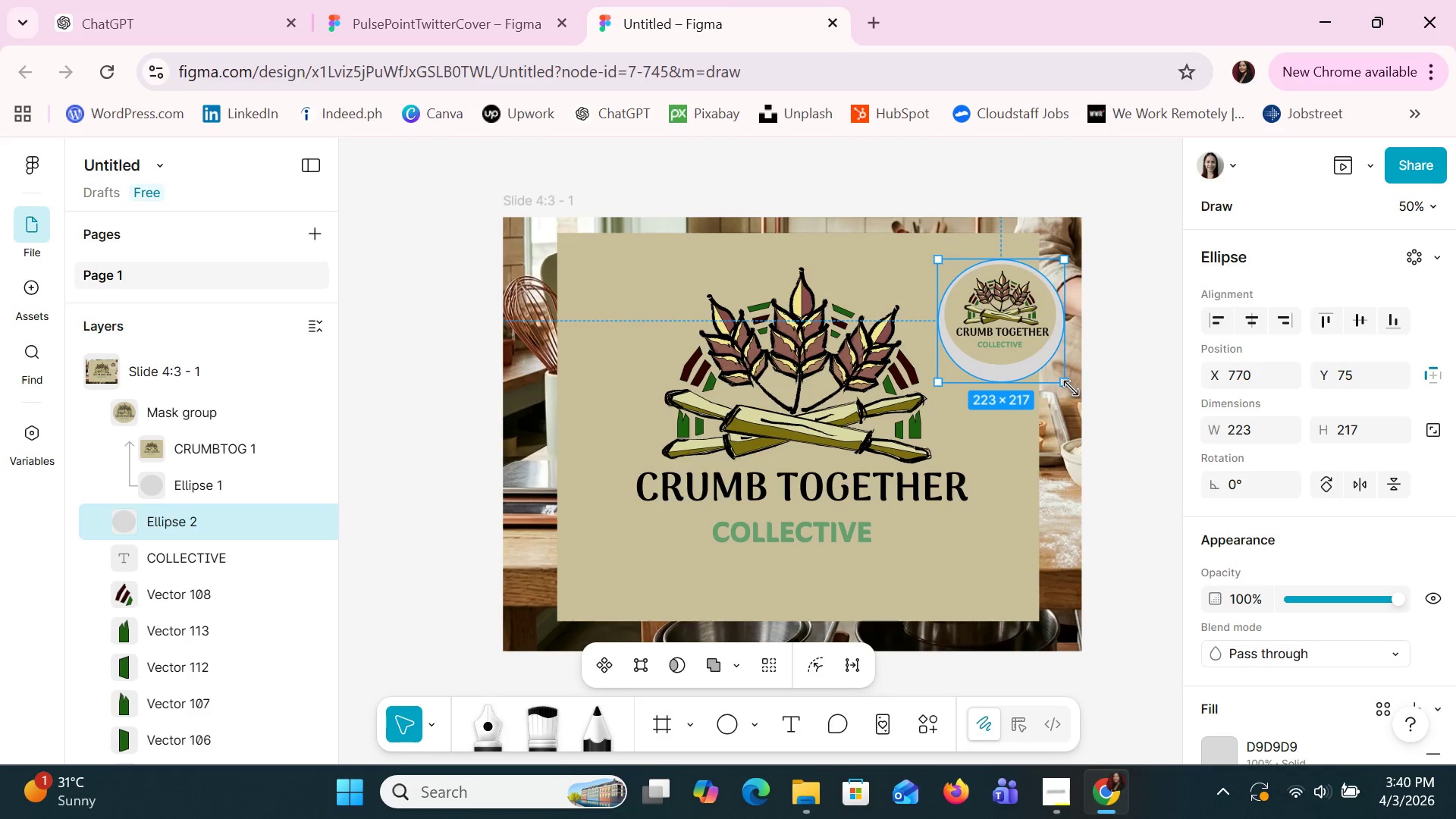 
double_click([1071, 388])
 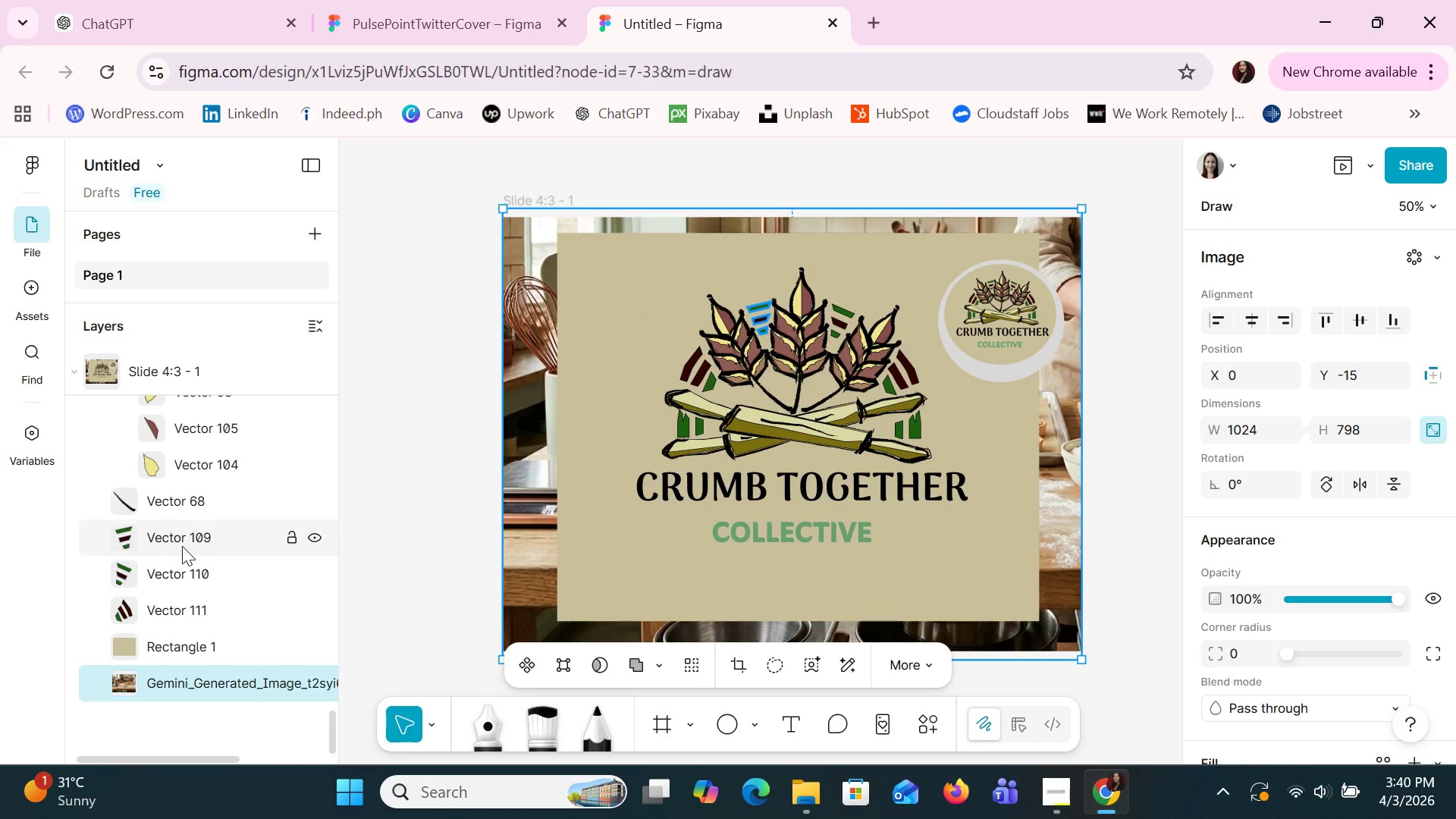 
scroll: coordinate [208, 542], scroll_direction: up, amount: 16.0
 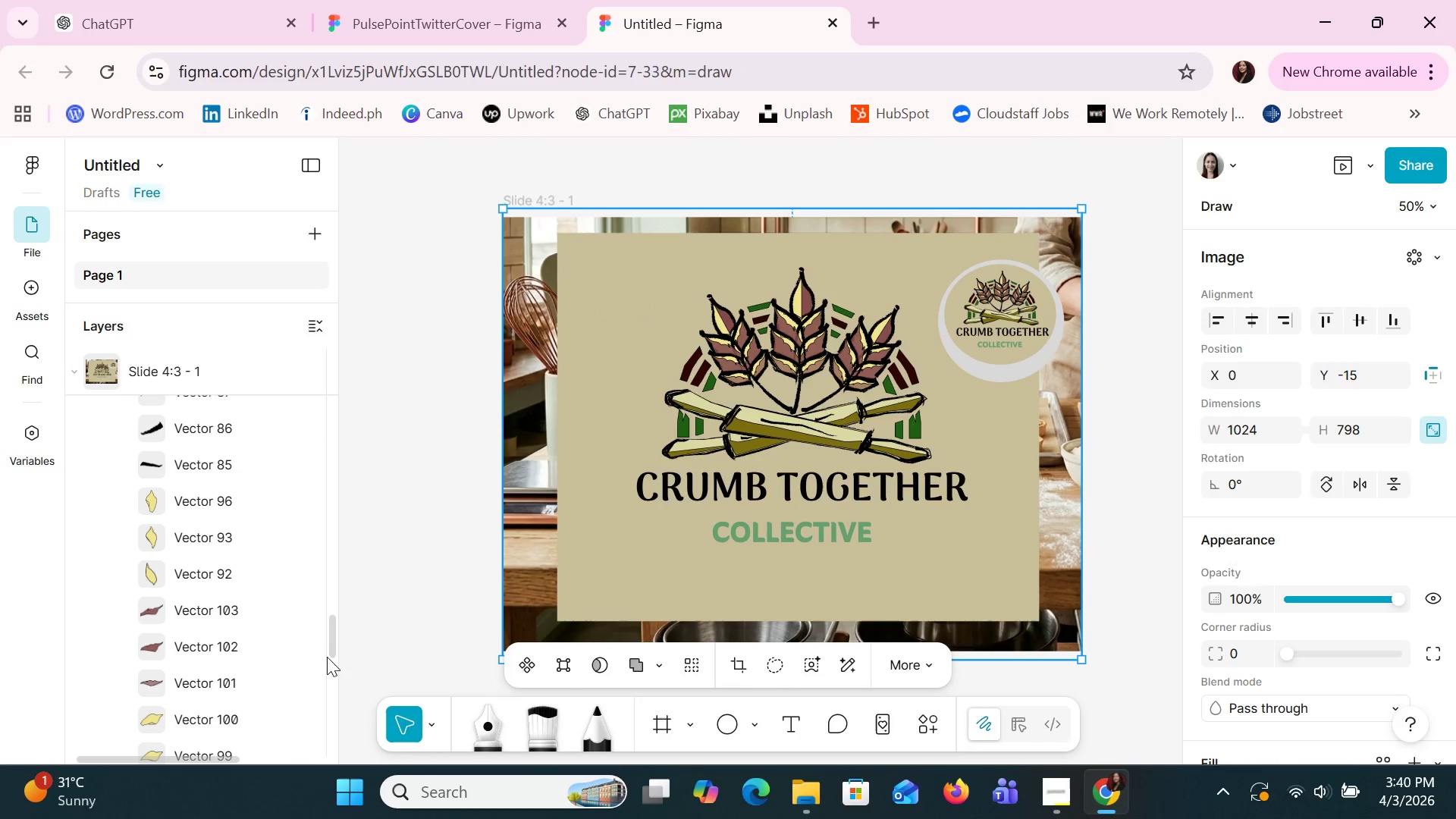 
left_click_drag(start_coordinate=[329, 647], to_coordinate=[326, 361])
 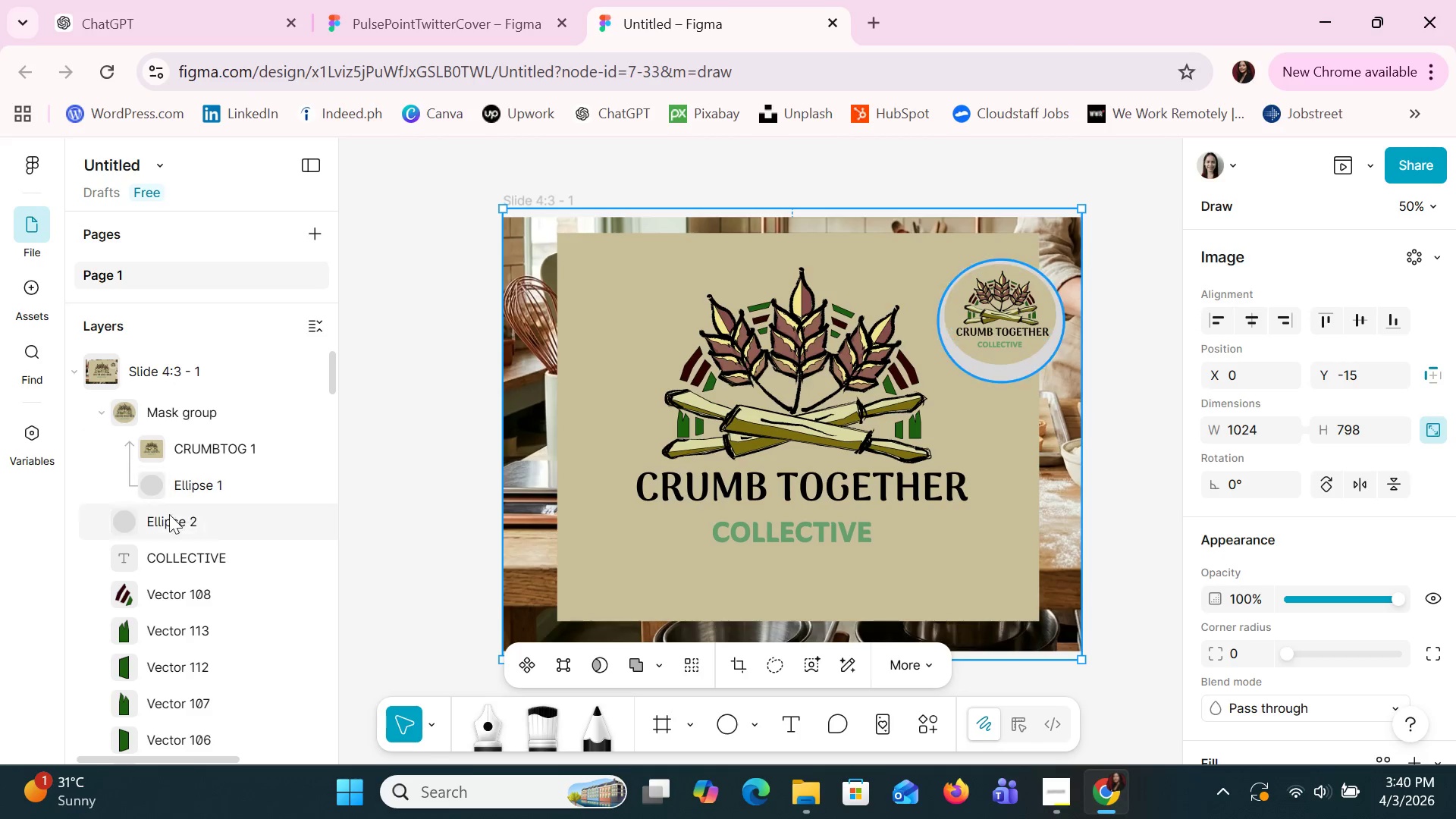 
left_click([165, 520])
 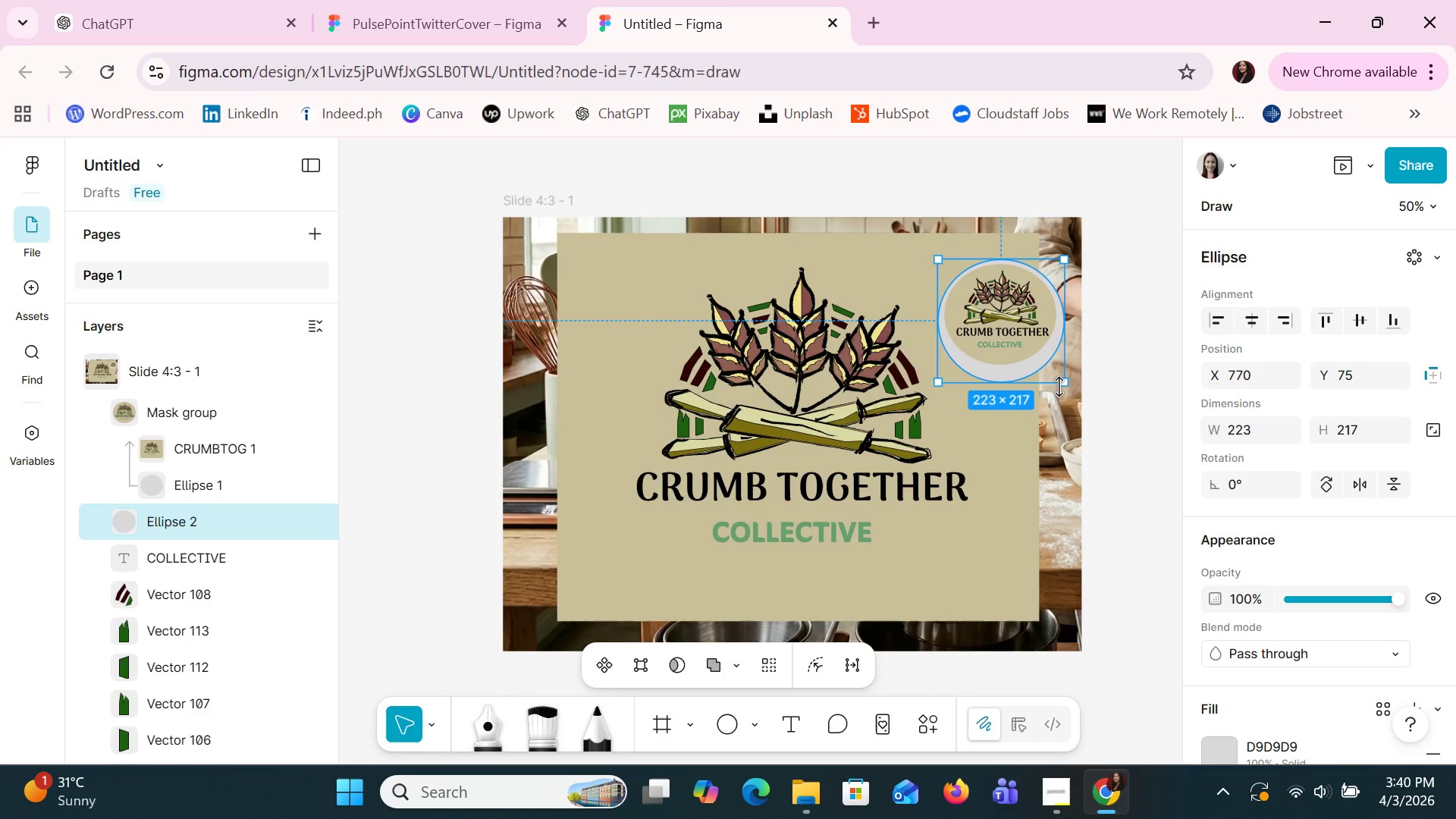 
left_click_drag(start_coordinate=[1062, 384], to_coordinate=[1064, 368])
 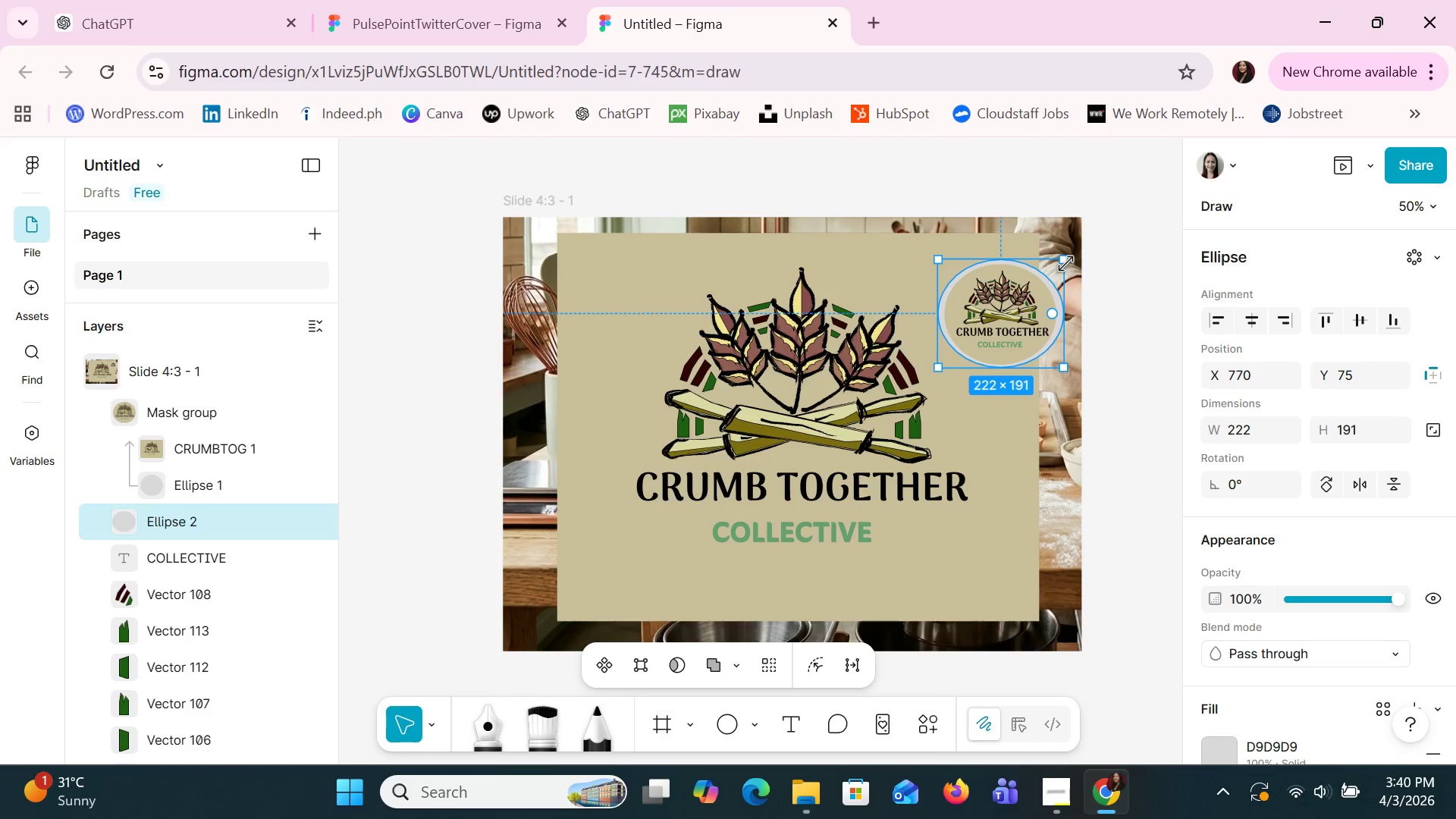 
left_click_drag(start_coordinate=[1063, 261], to_coordinate=[1071, 259])
 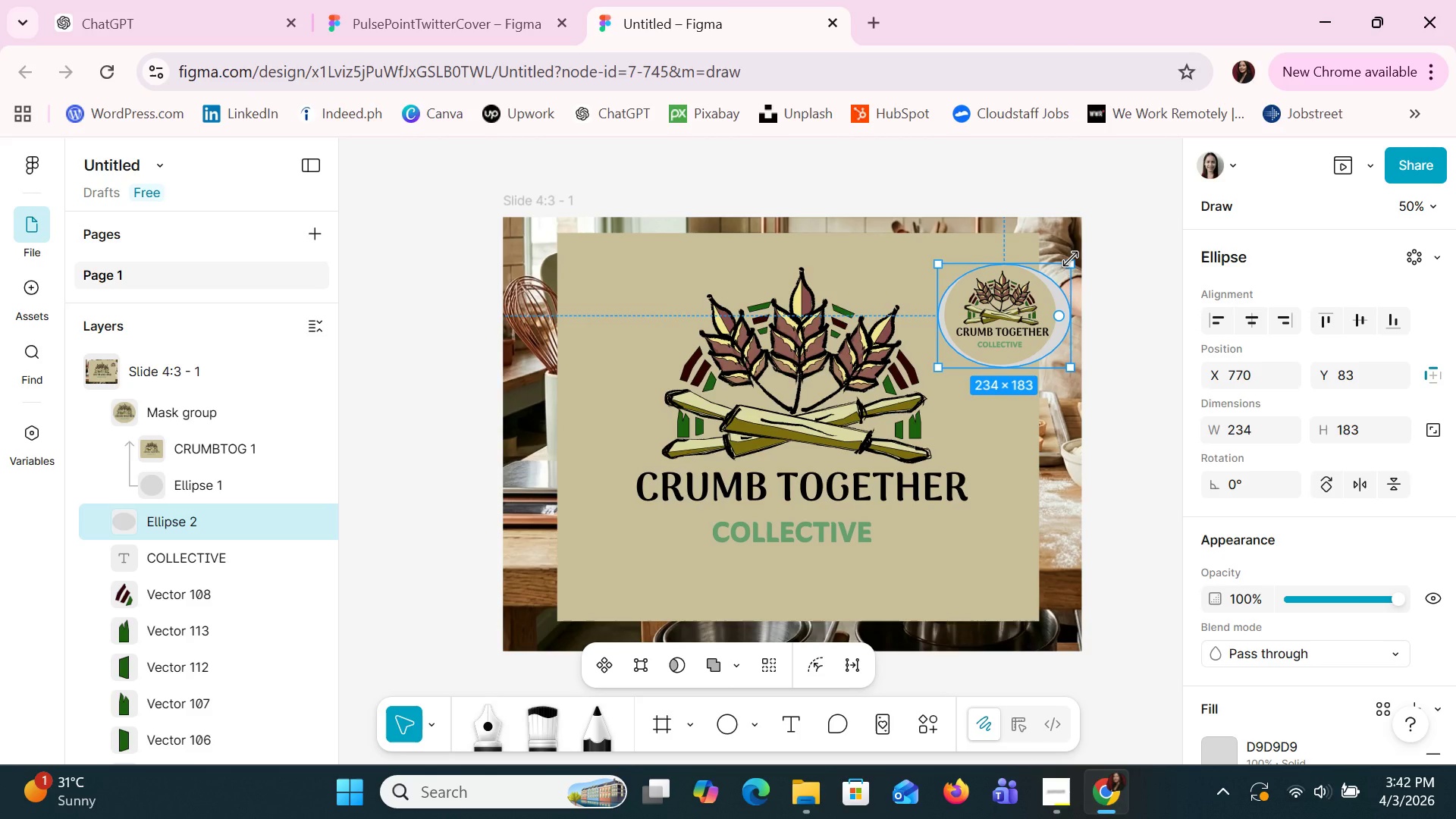 
wait(117.89)
 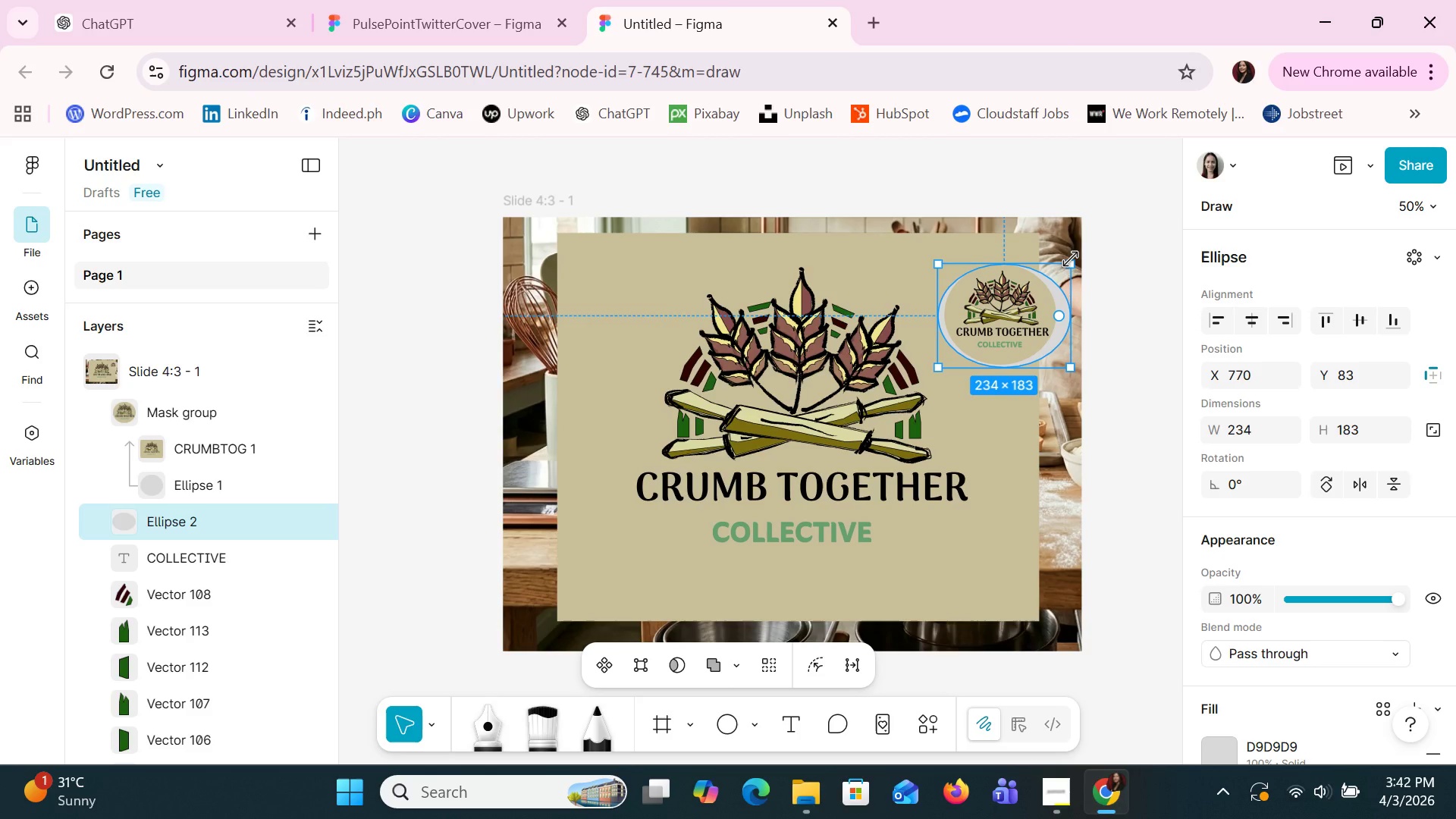 
left_click_drag(start_coordinate=[1071, 259], to_coordinate=[1058, 251])
 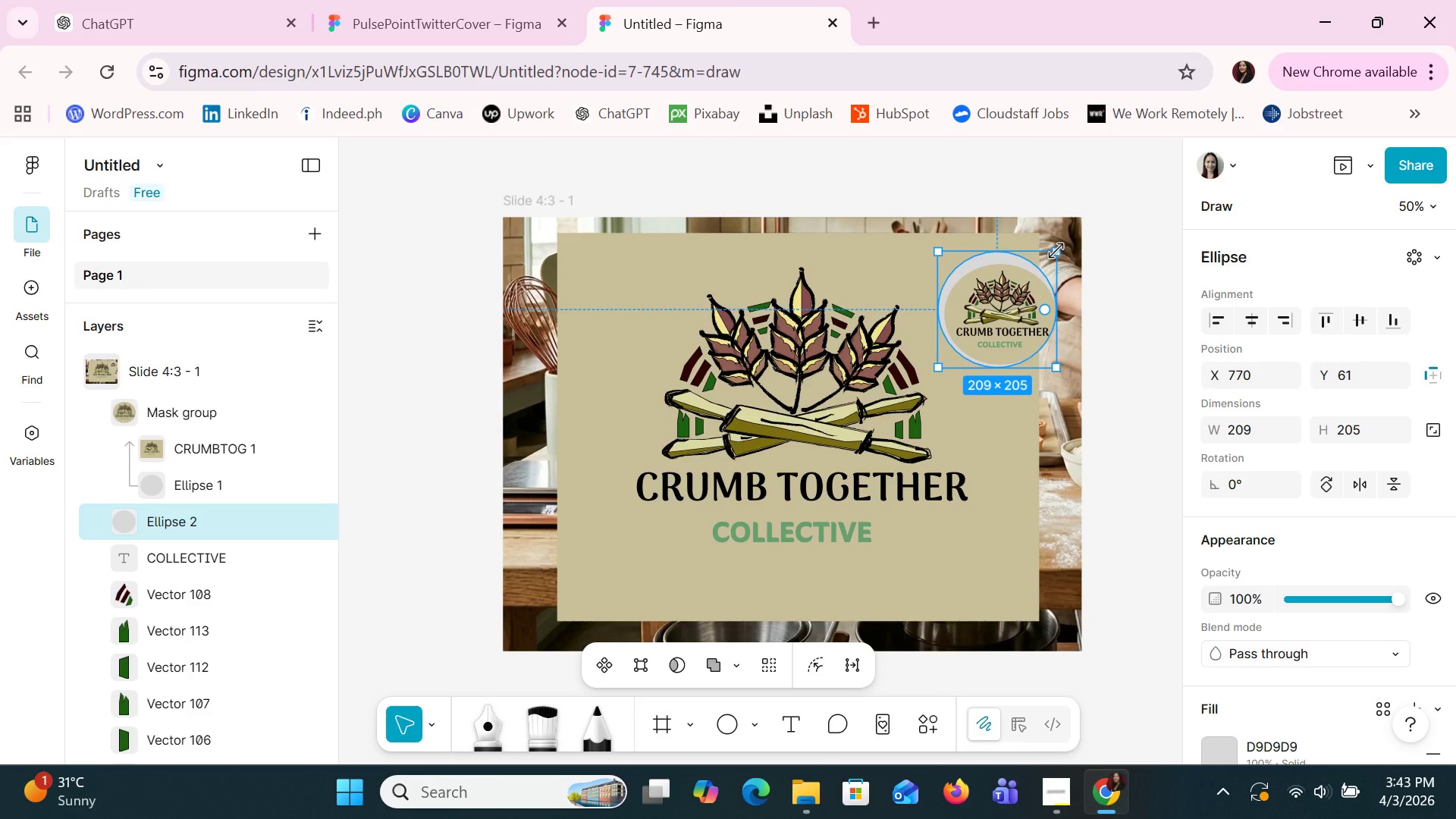 
key(ArrowLeft)
 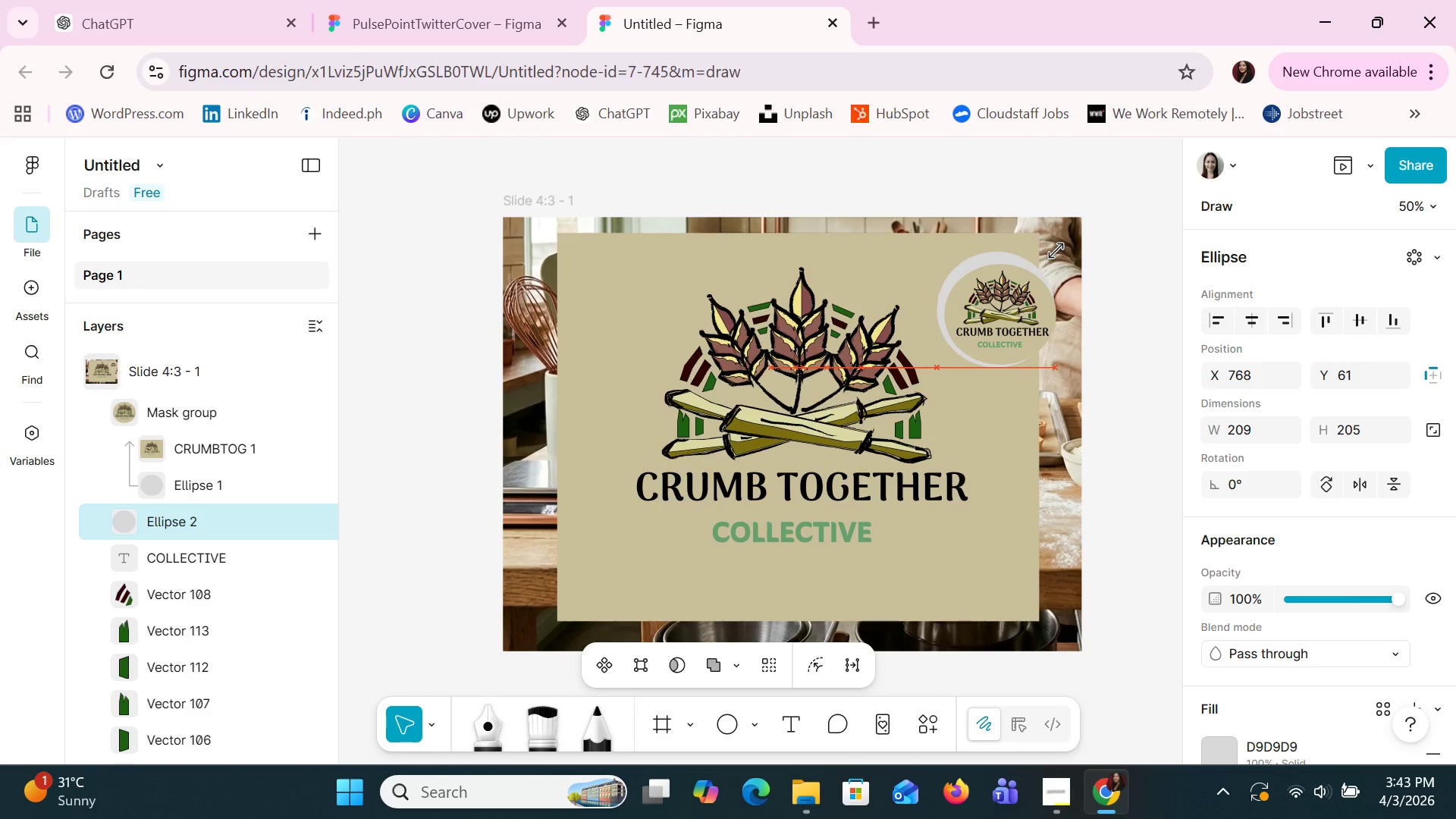 
key(ArrowLeft)
 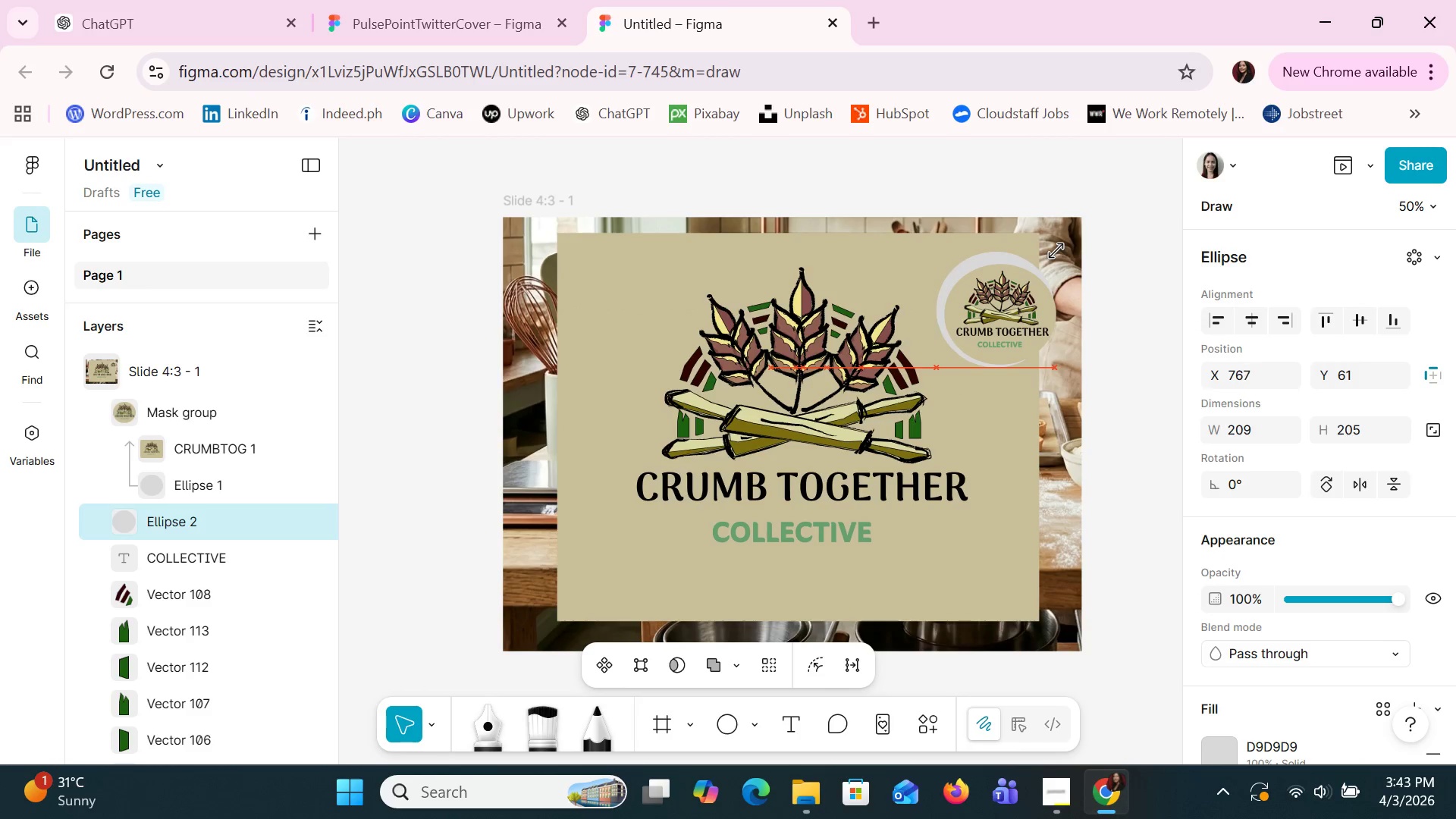 
key(ArrowLeft)
 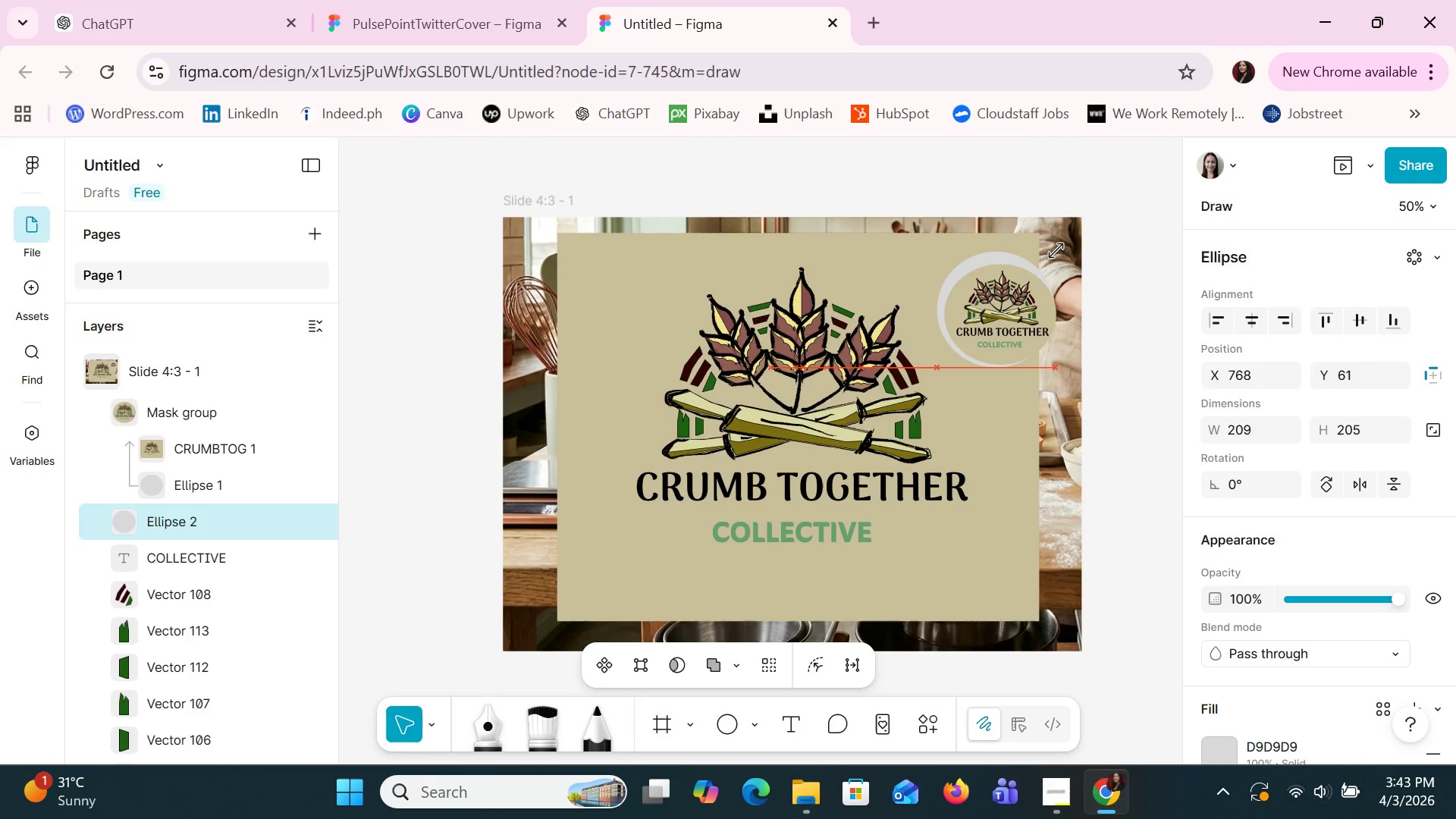 
key(ArrowRight)
 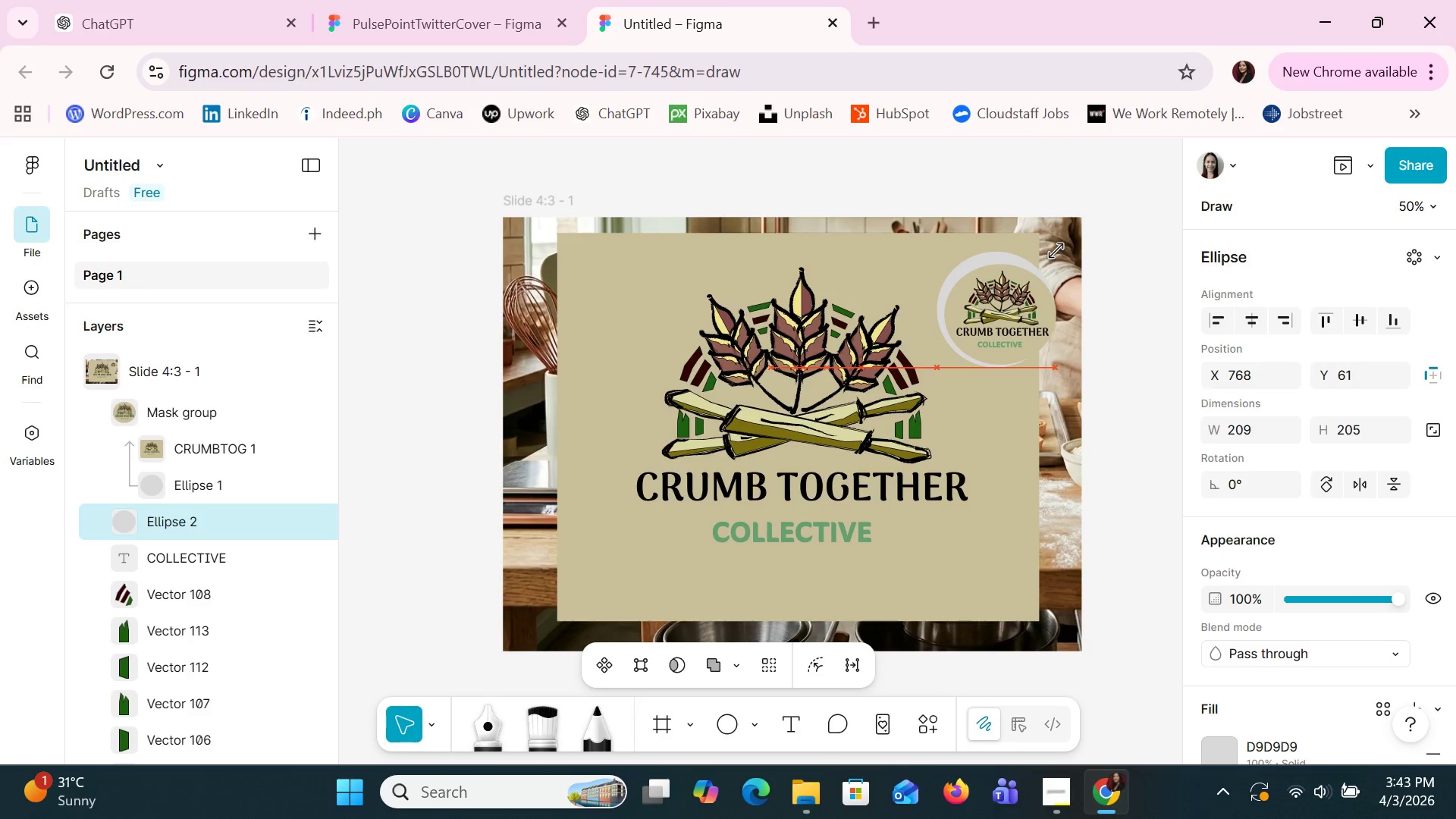 
key(ArrowRight)
 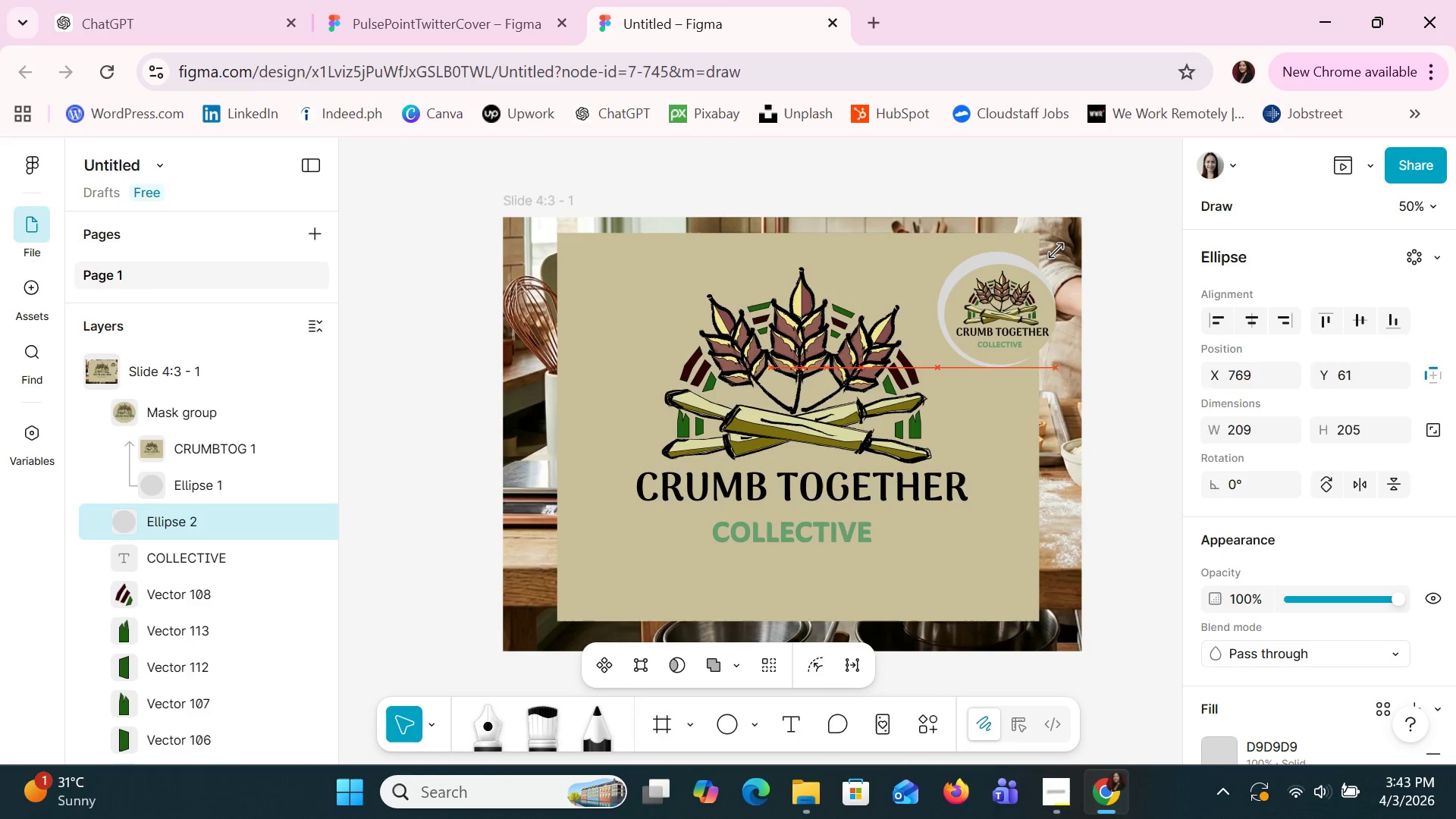 
key(ArrowRight)
 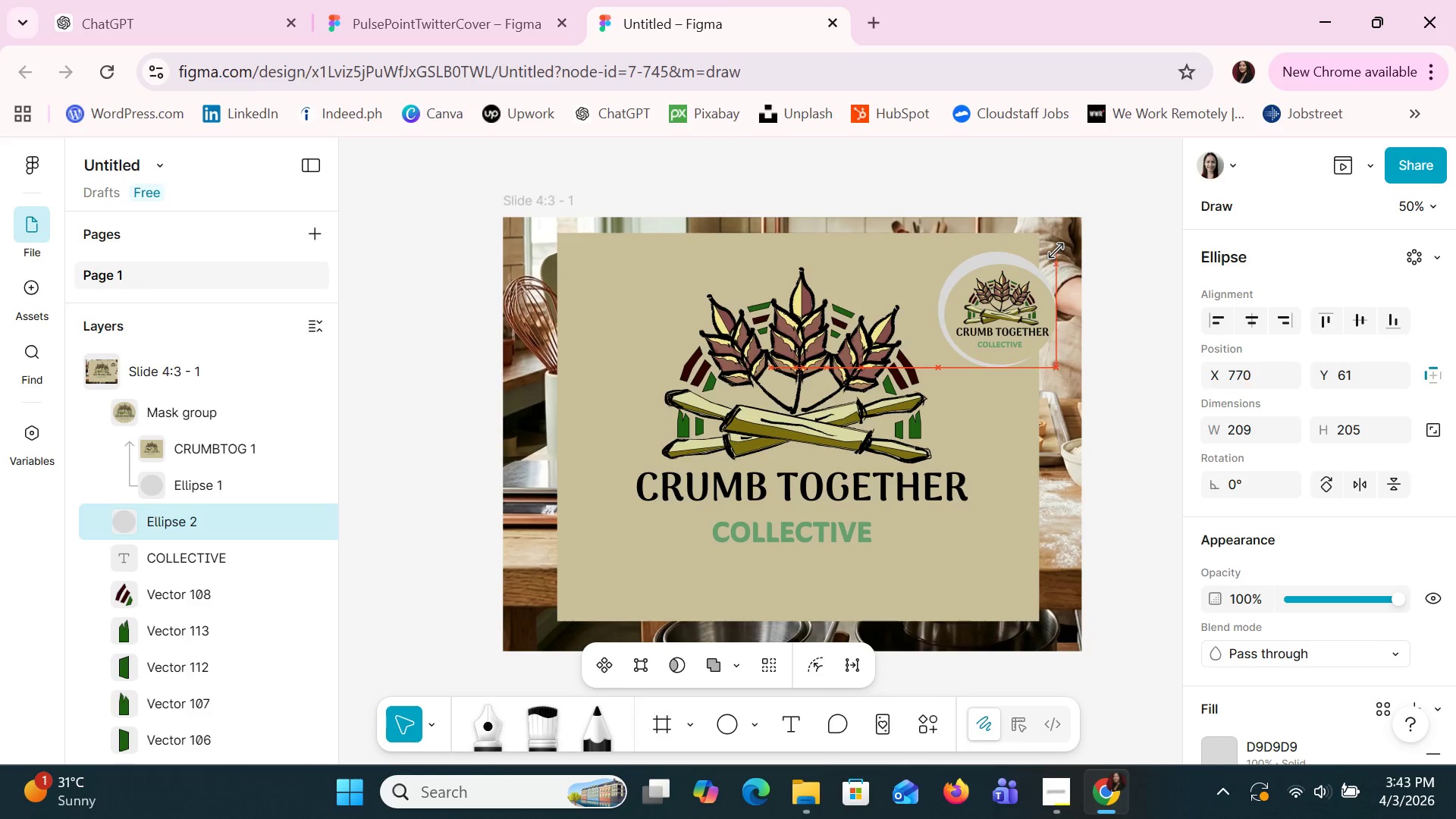 
key(ArrowRight)
 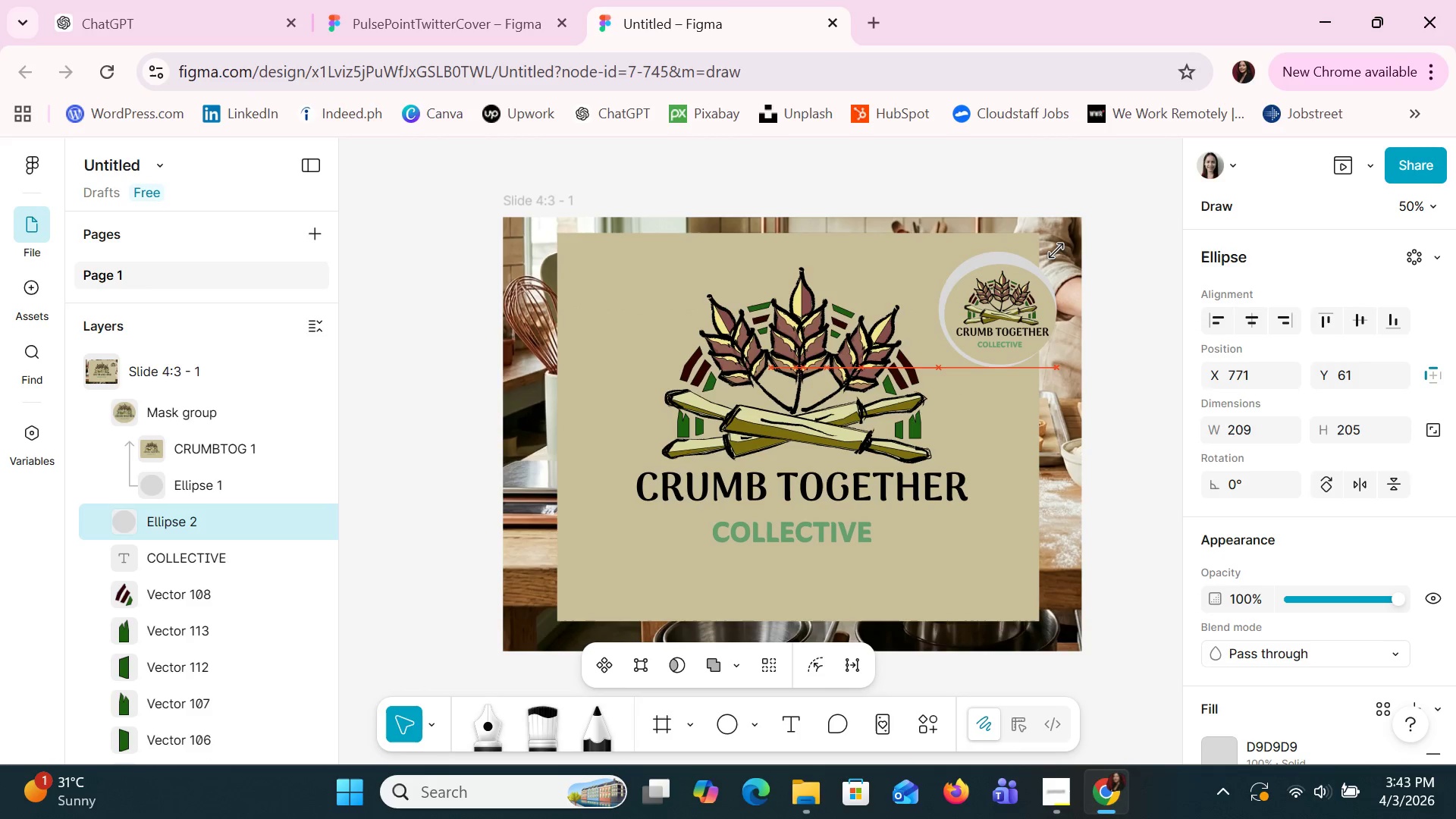 
key(ArrowRight)
 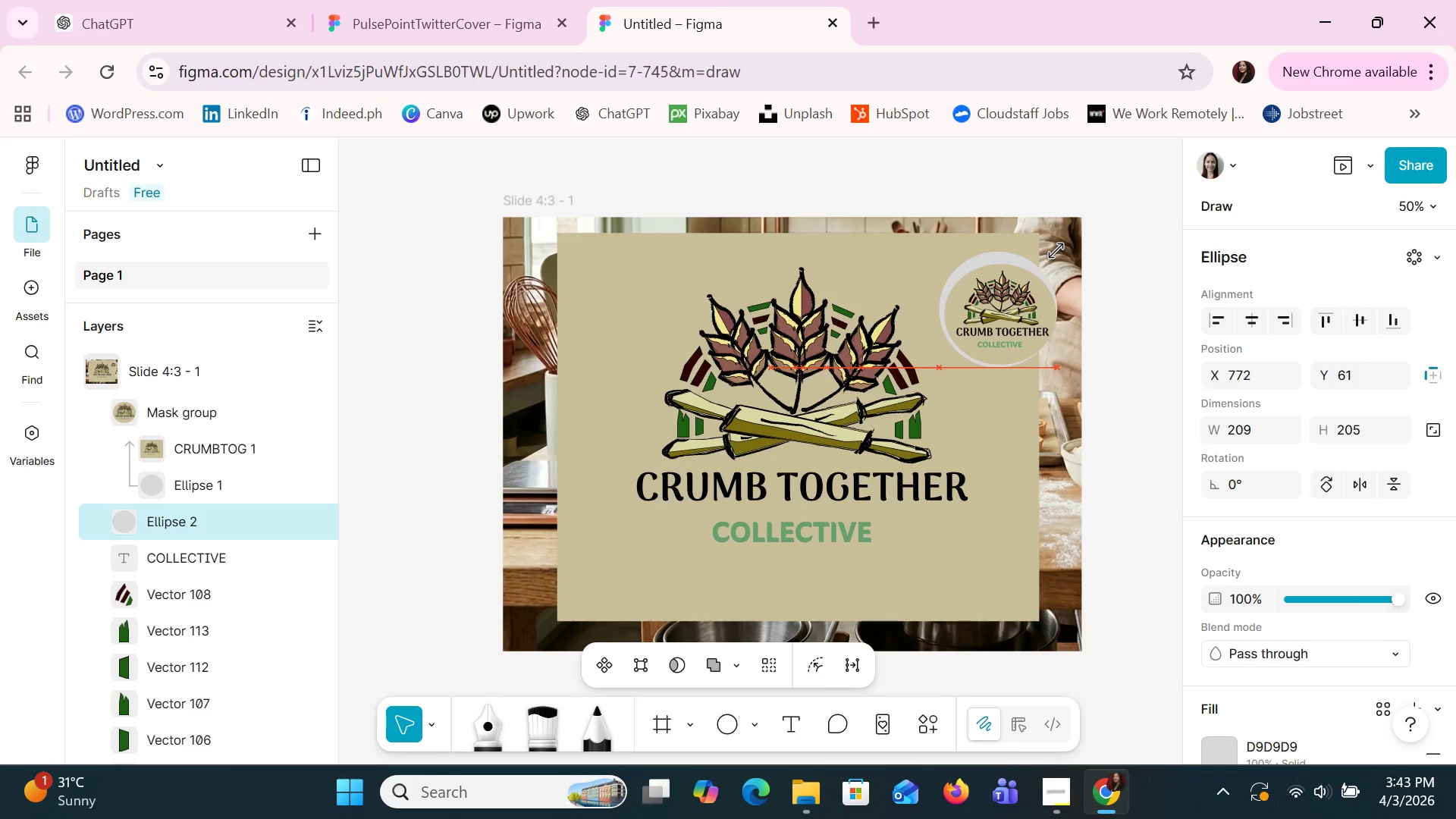 
key(ArrowDown)
 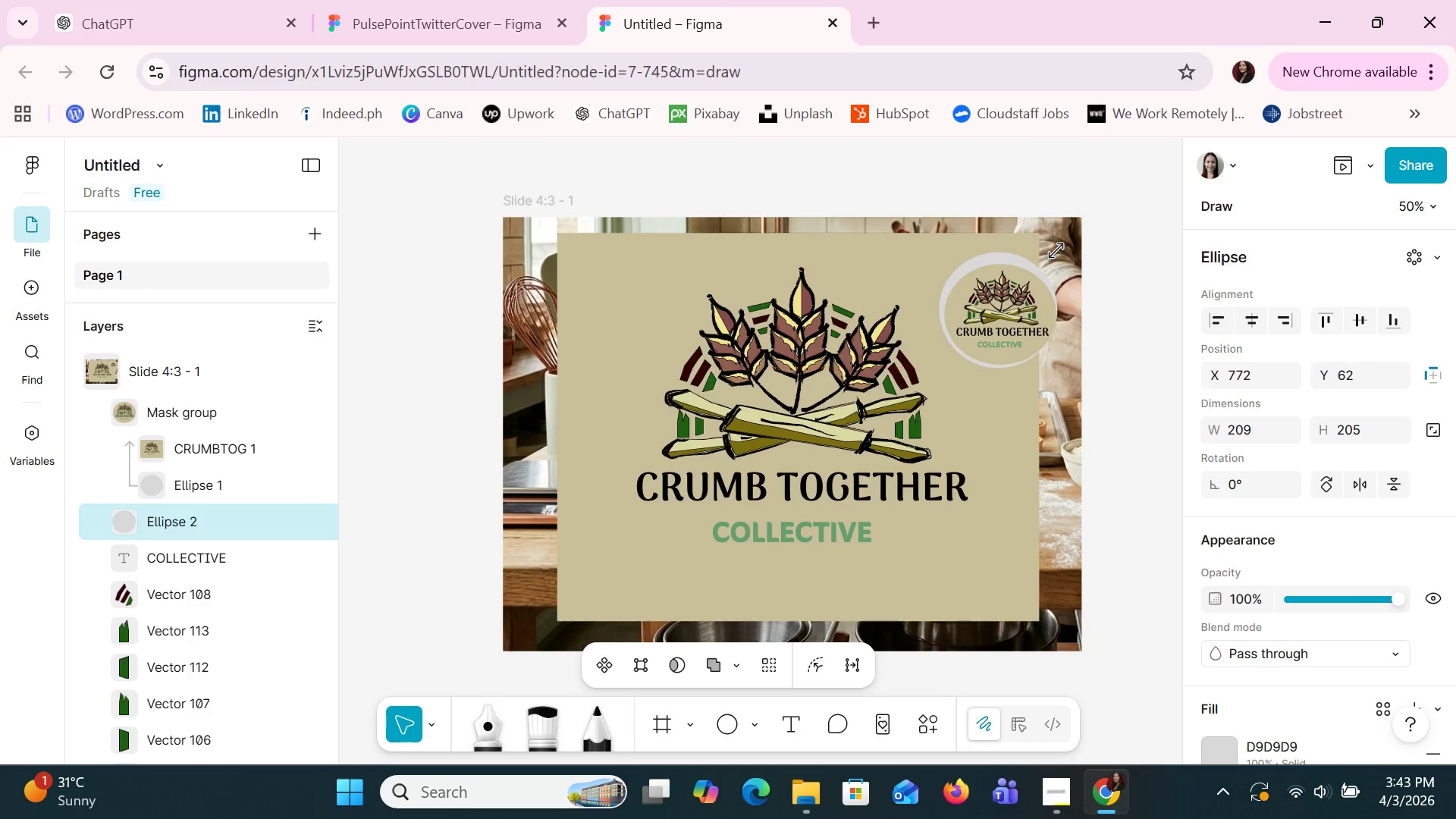 
key(ArrowDown)
 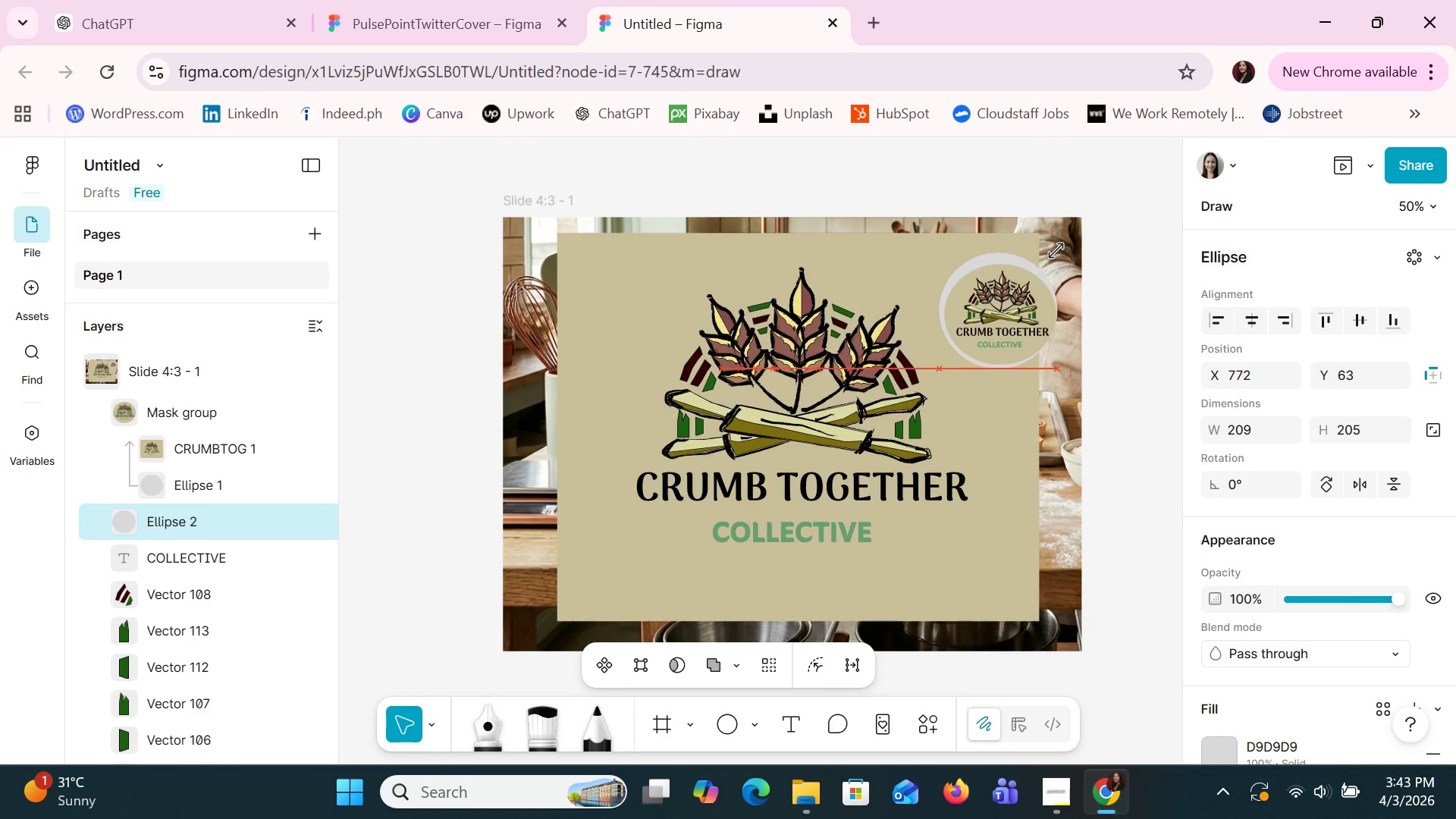 
key(ArrowDown)
 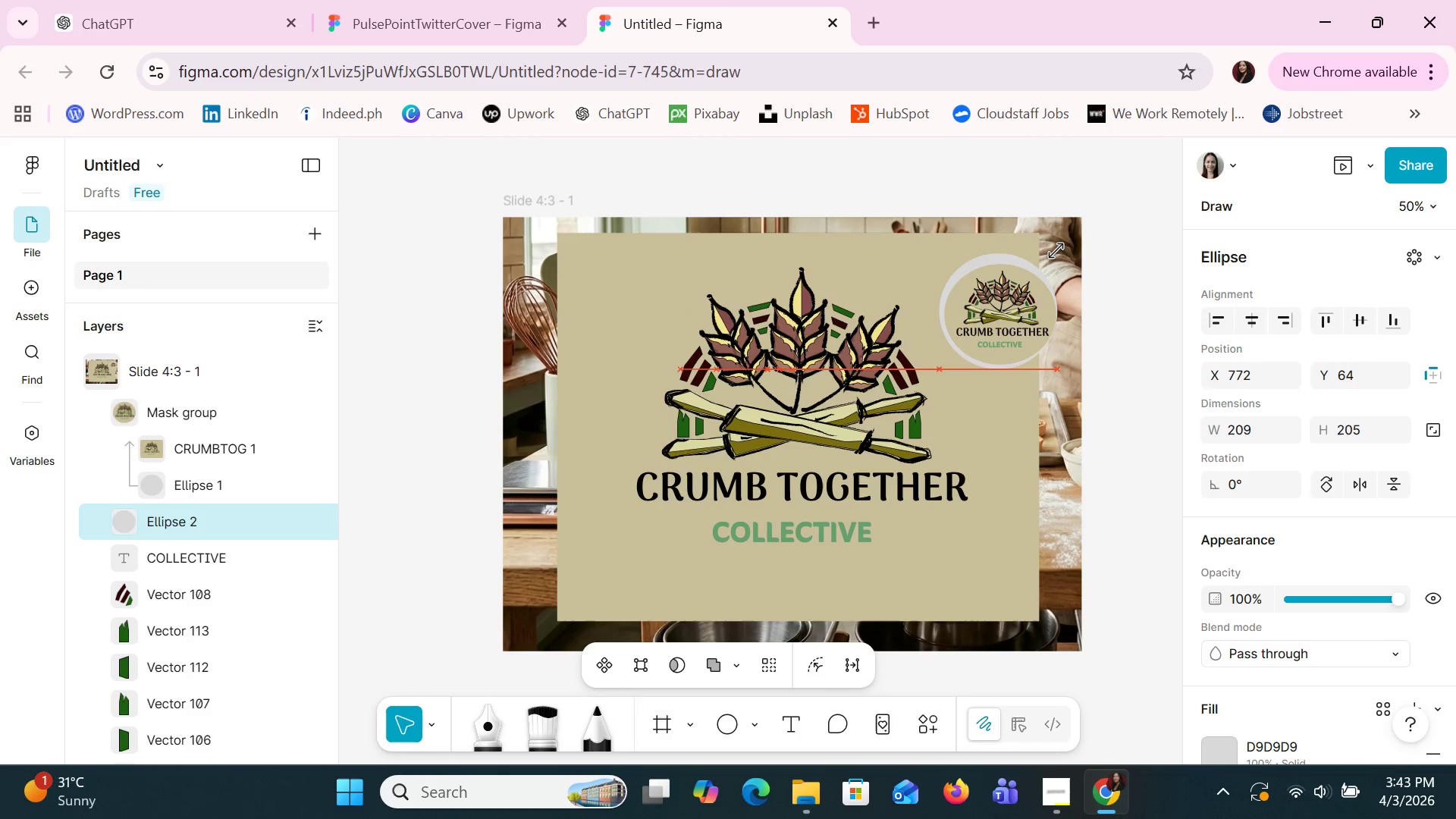 
key(ArrowDown)
 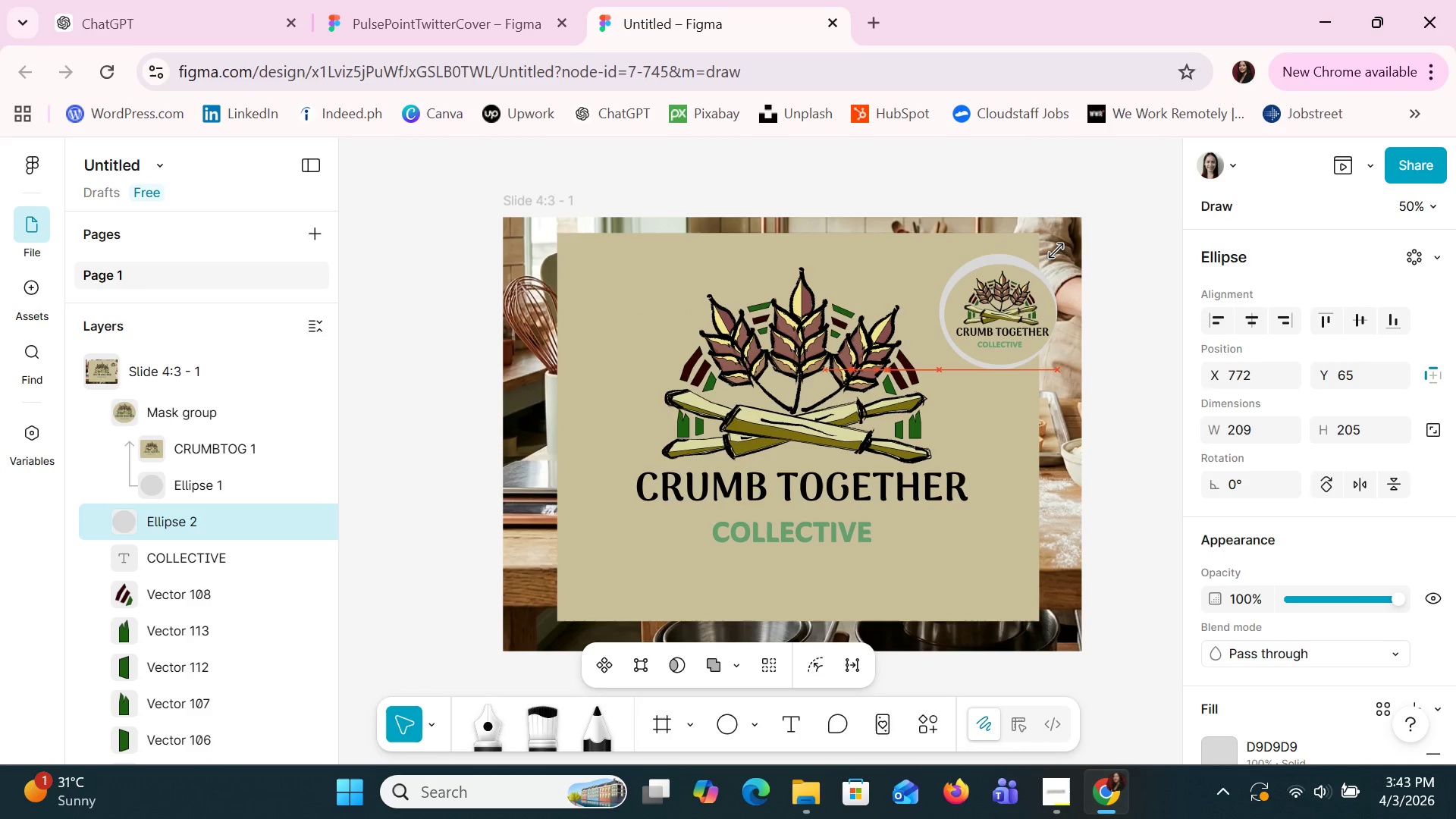 
key(ArrowDown)
 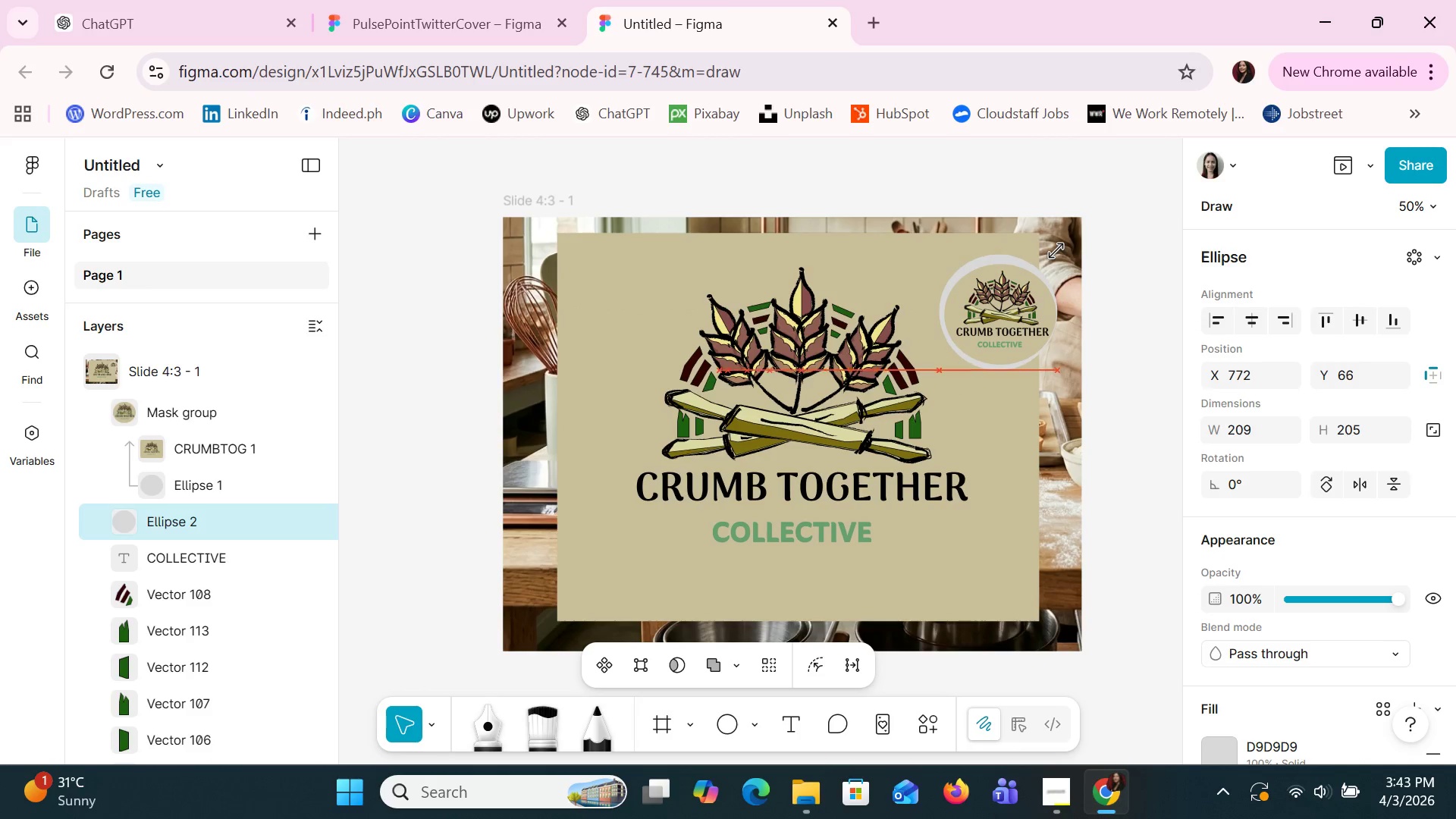 
key(ArrowDown)
 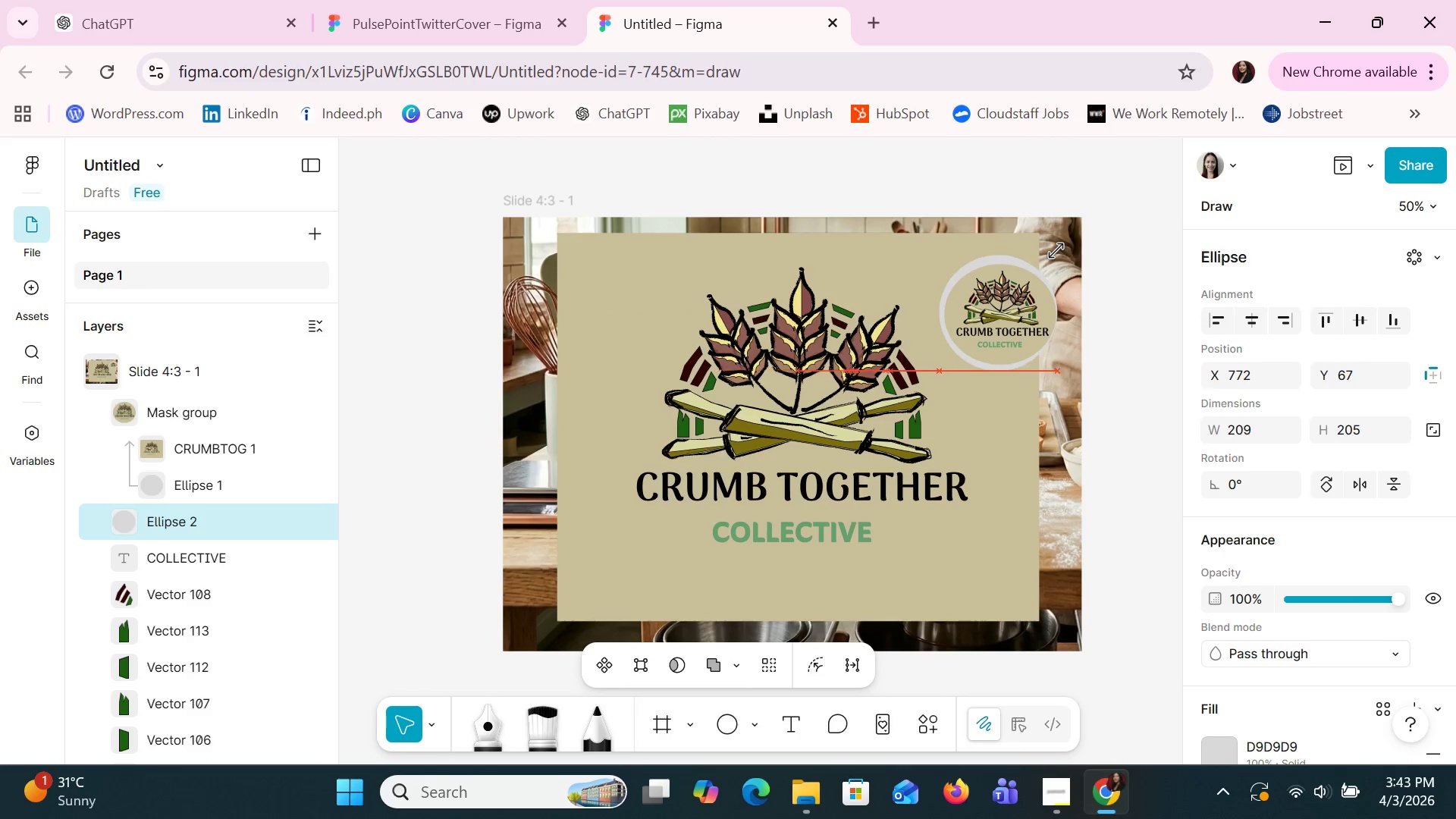 
key(ArrowDown)
 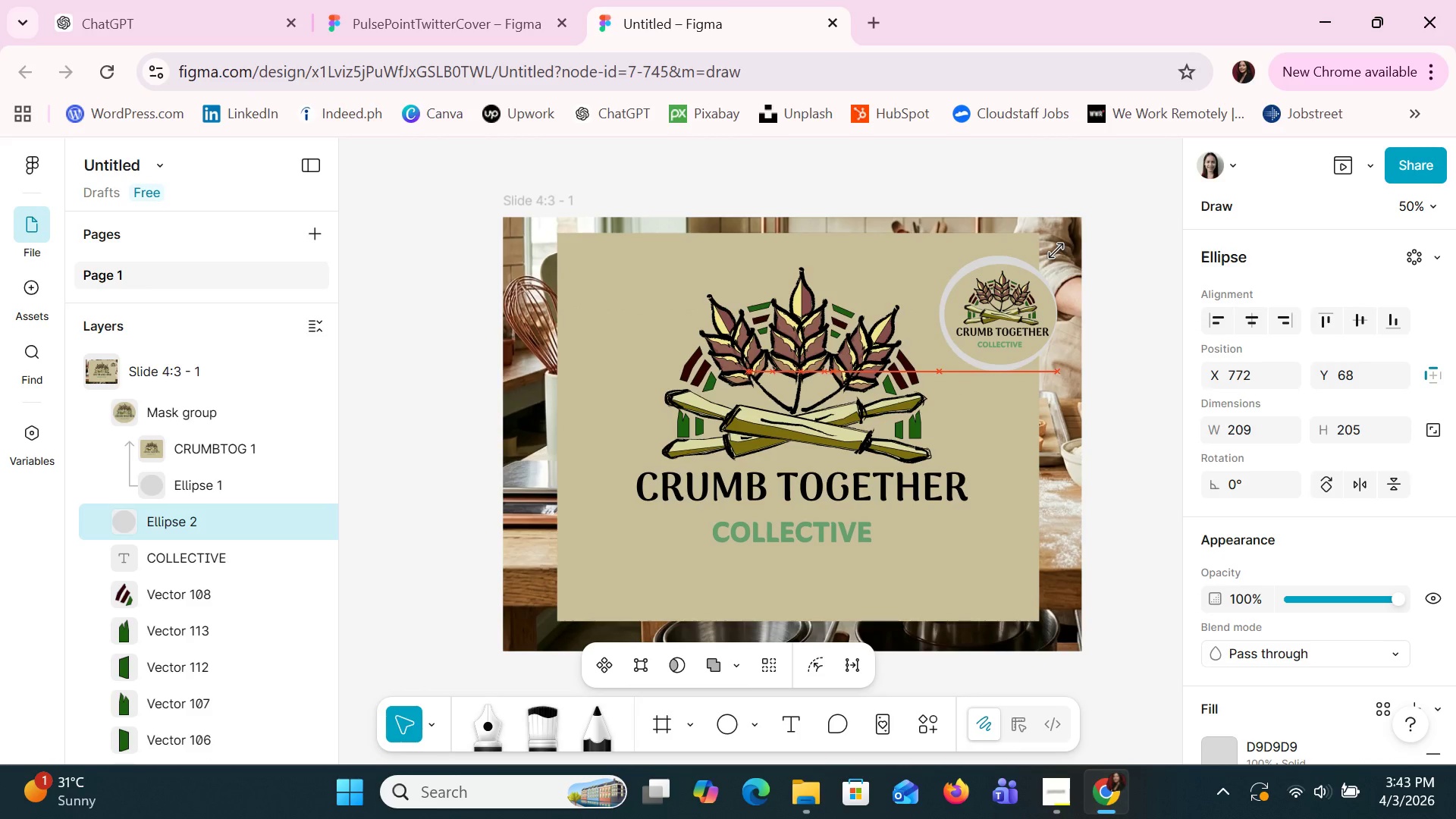 
key(ArrowRight)
 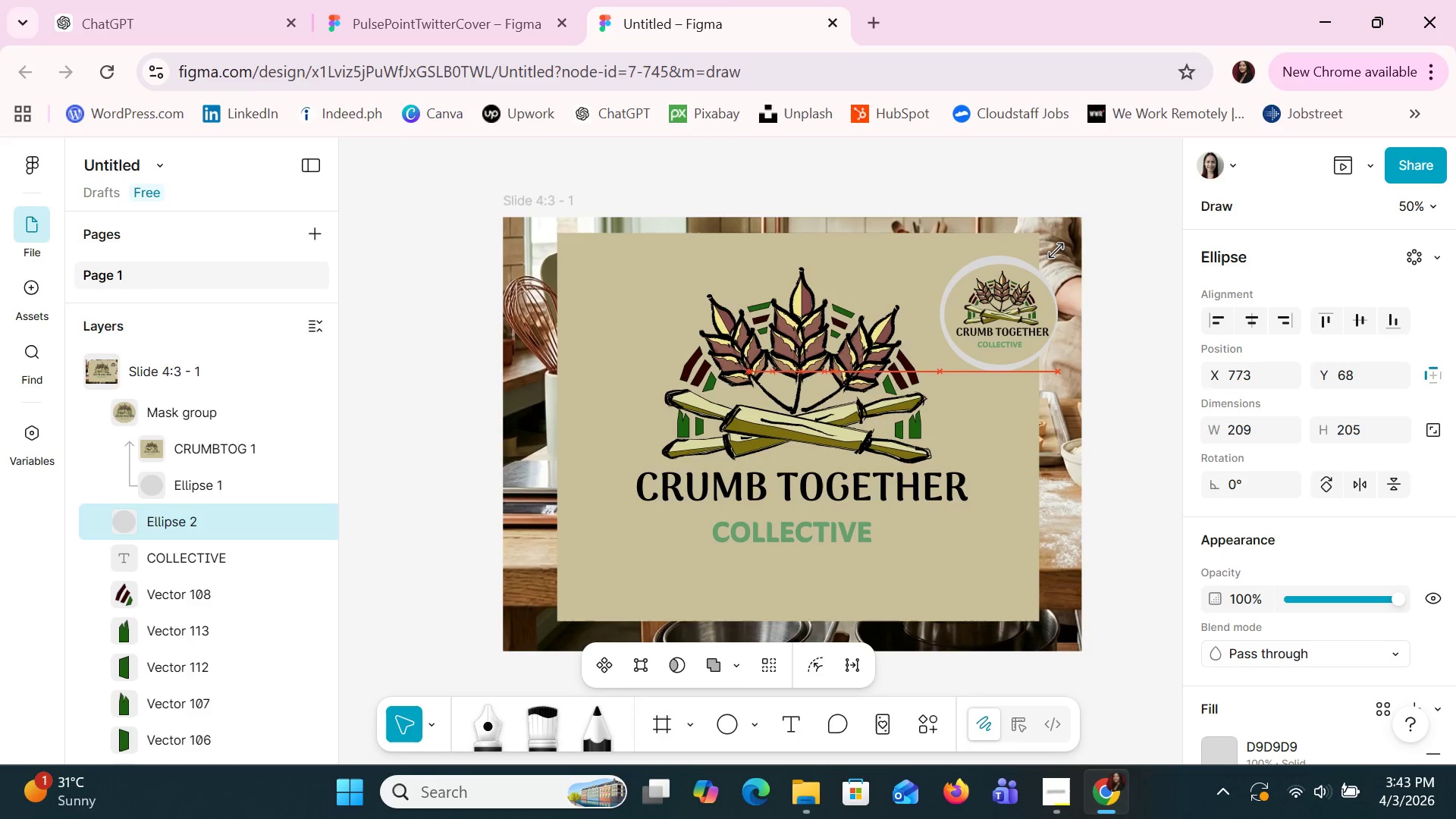 
key(ArrowRight)
 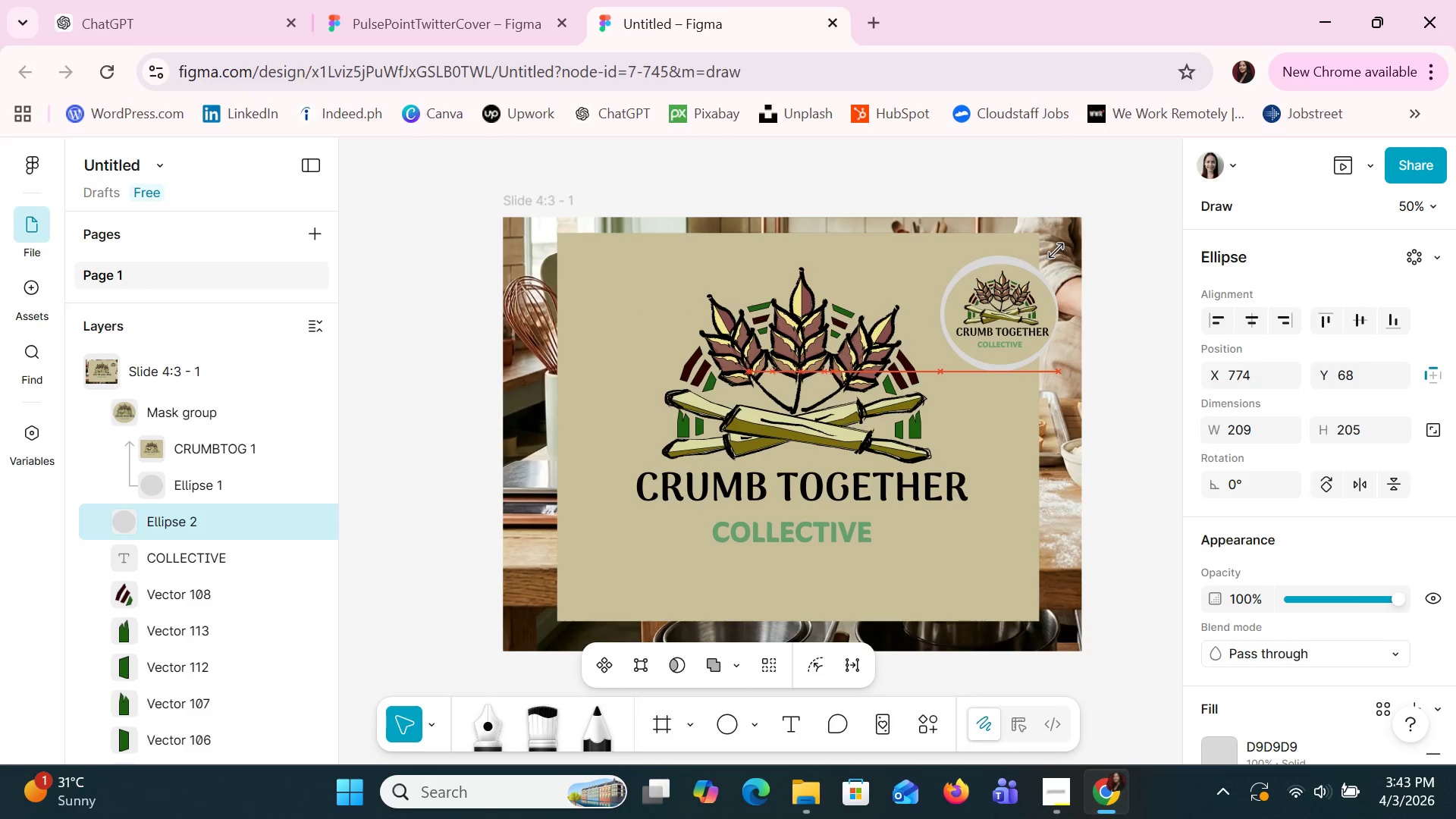 
key(ArrowRight)
 